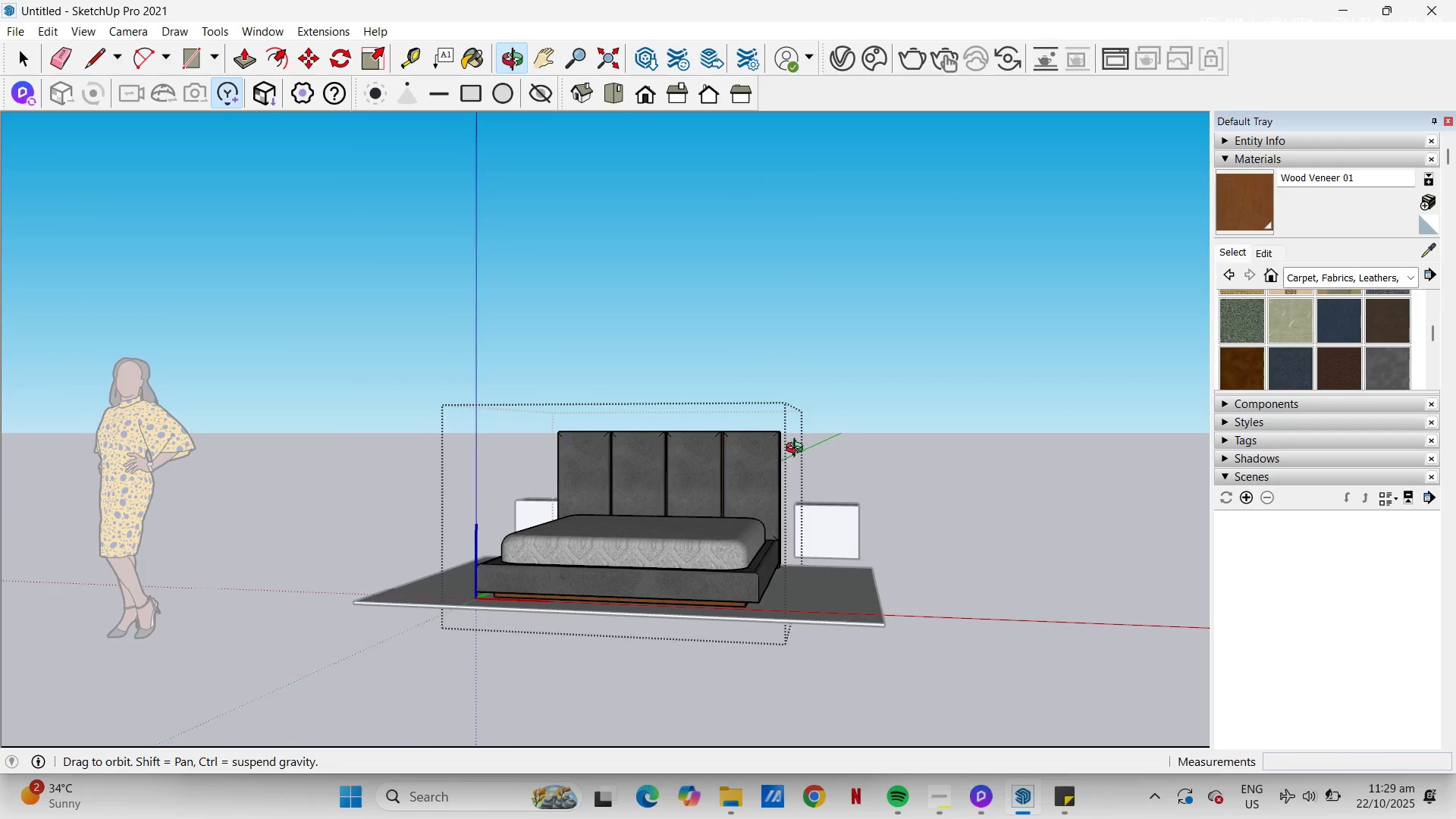 
scroll: coordinate [651, 548], scroll_direction: up, amount: 7.0
 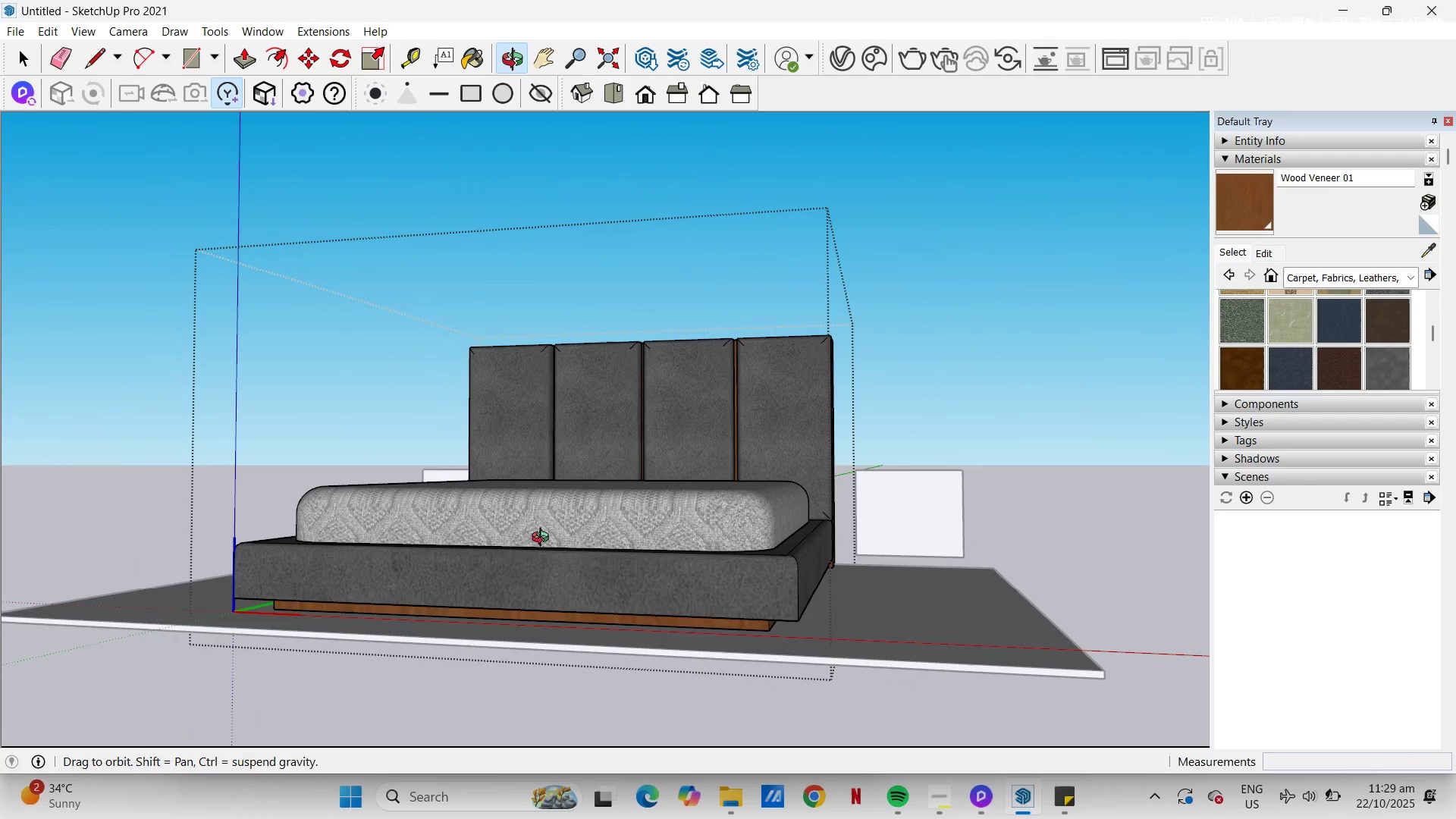 
wait(8.32)
 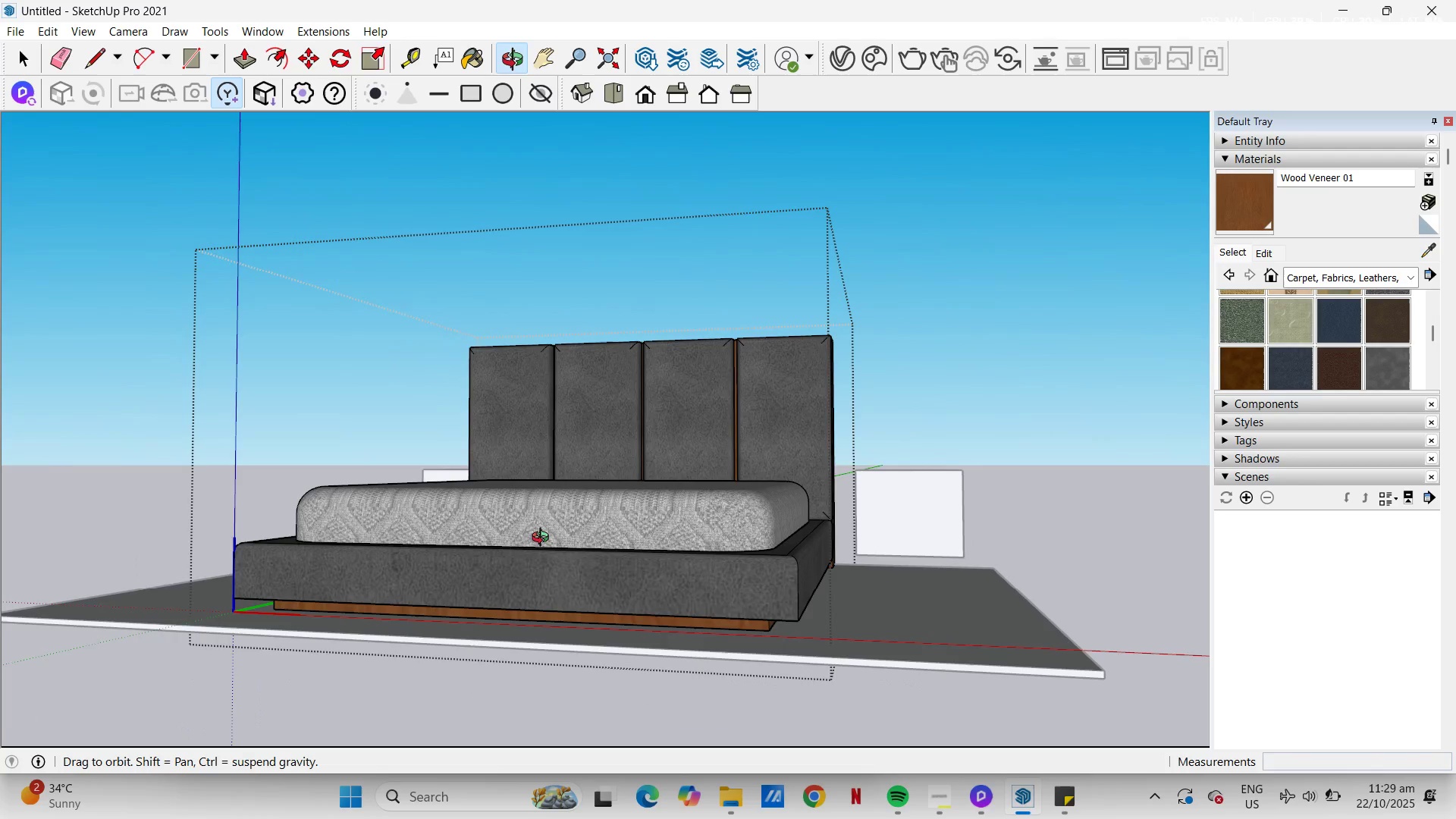 
scroll: coordinate [548, 598], scroll_direction: down, amount: 3.0
 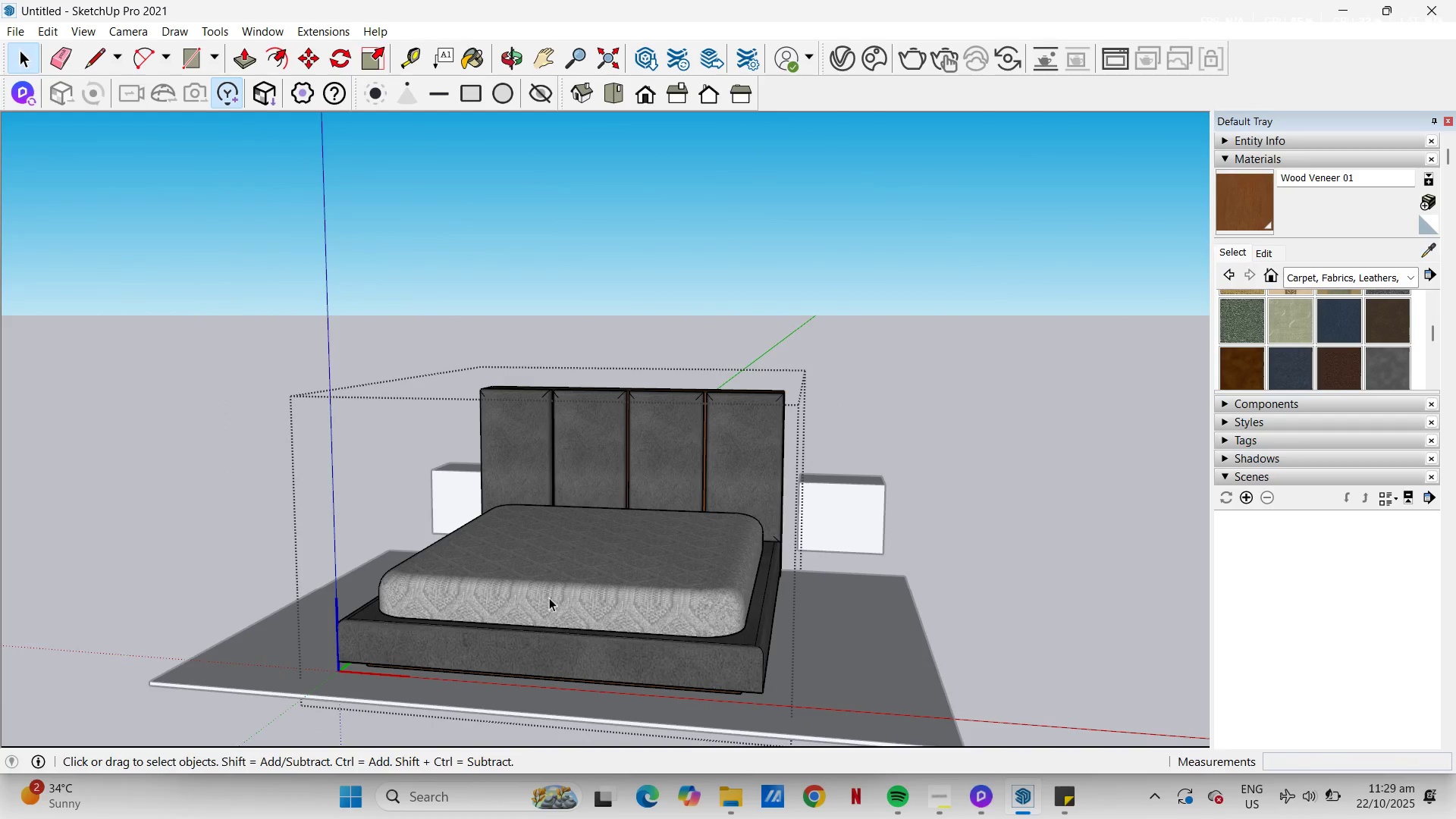 
key(H)
 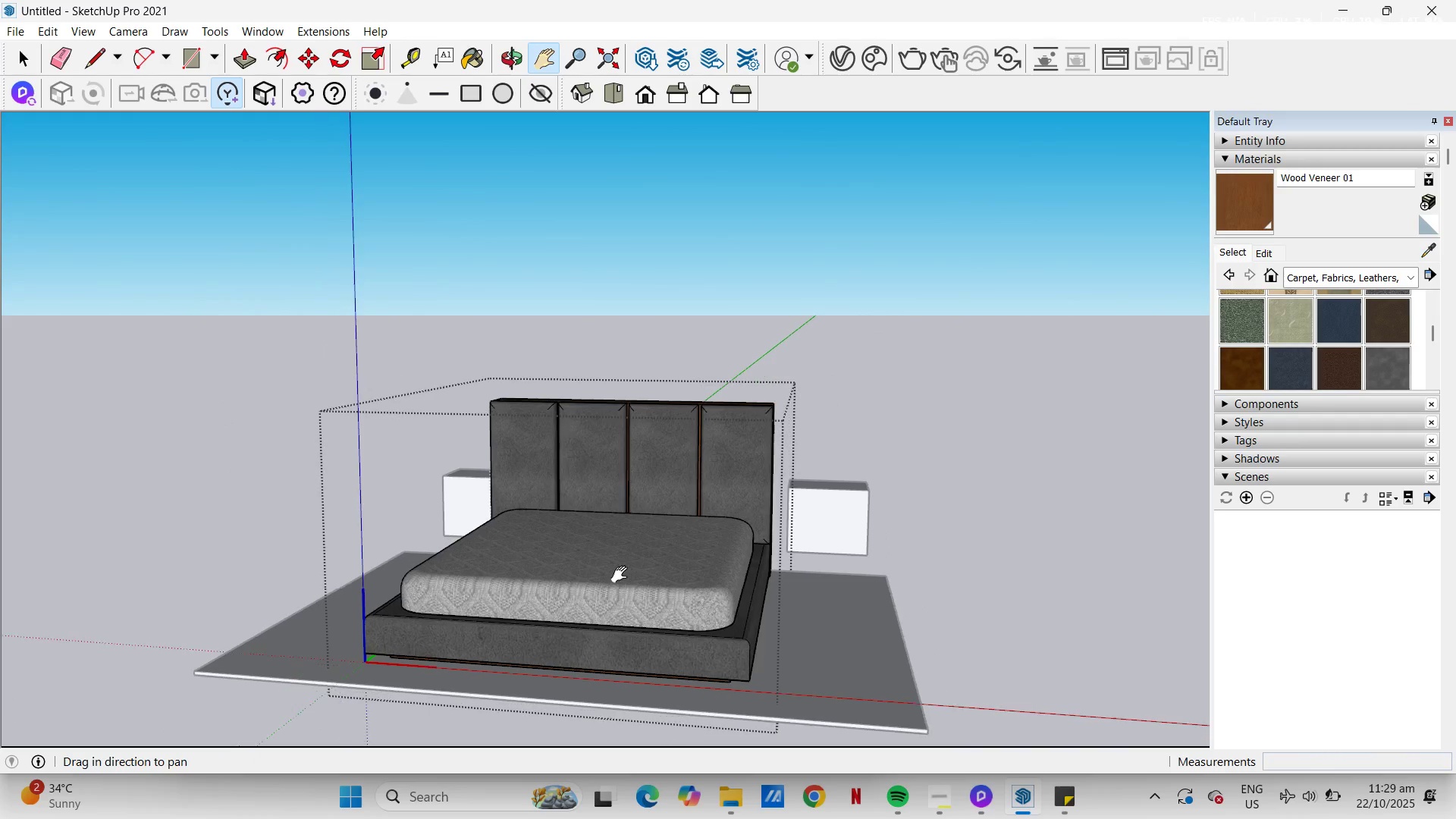 
scroll: coordinate [612, 589], scroll_direction: down, amount: 2.0
 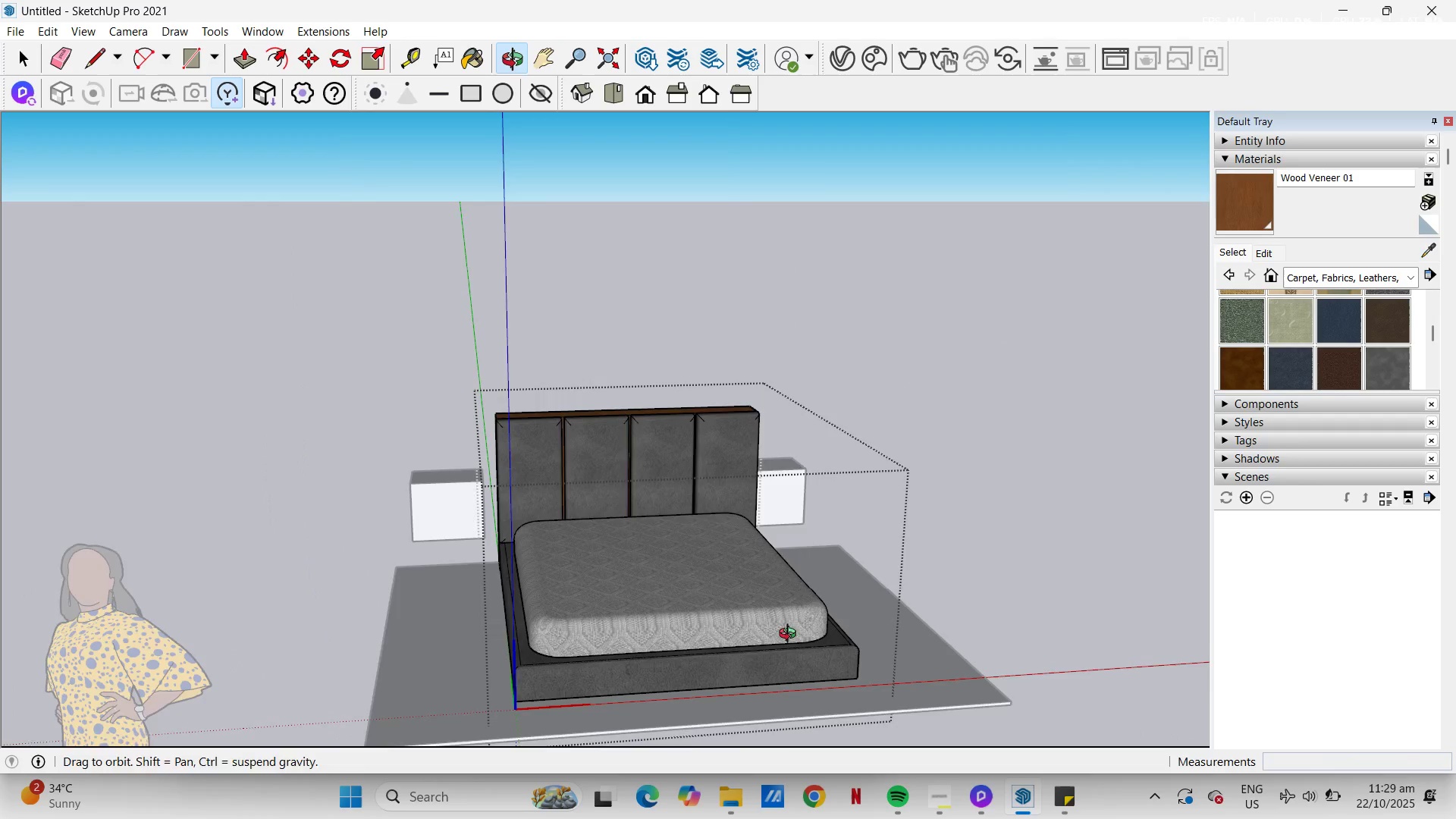 
left_click_drag(start_coordinate=[633, 554], to_coordinate=[748, 579])
 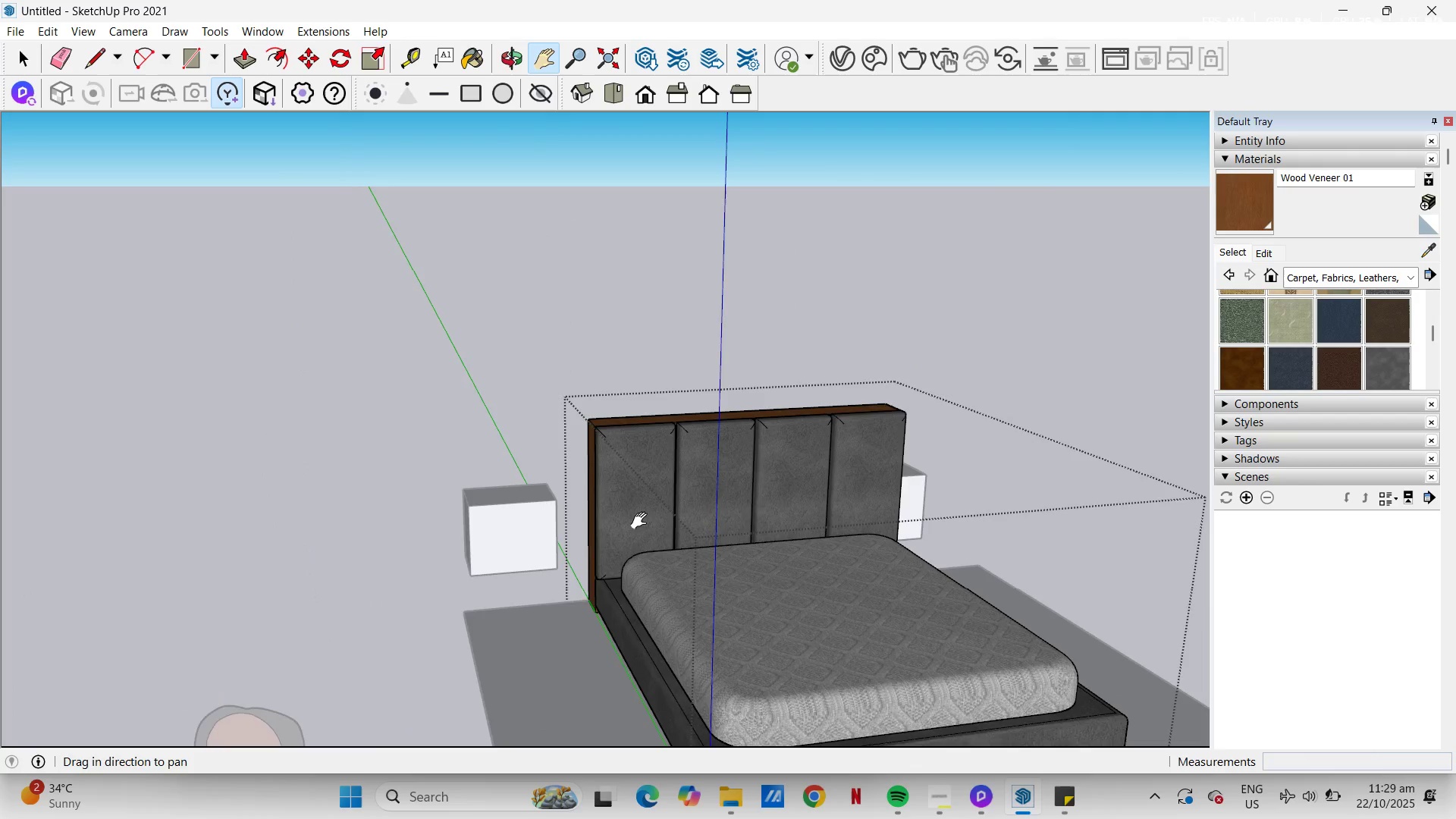 
scroll: coordinate [784, 501], scroll_direction: up, amount: 1.0
 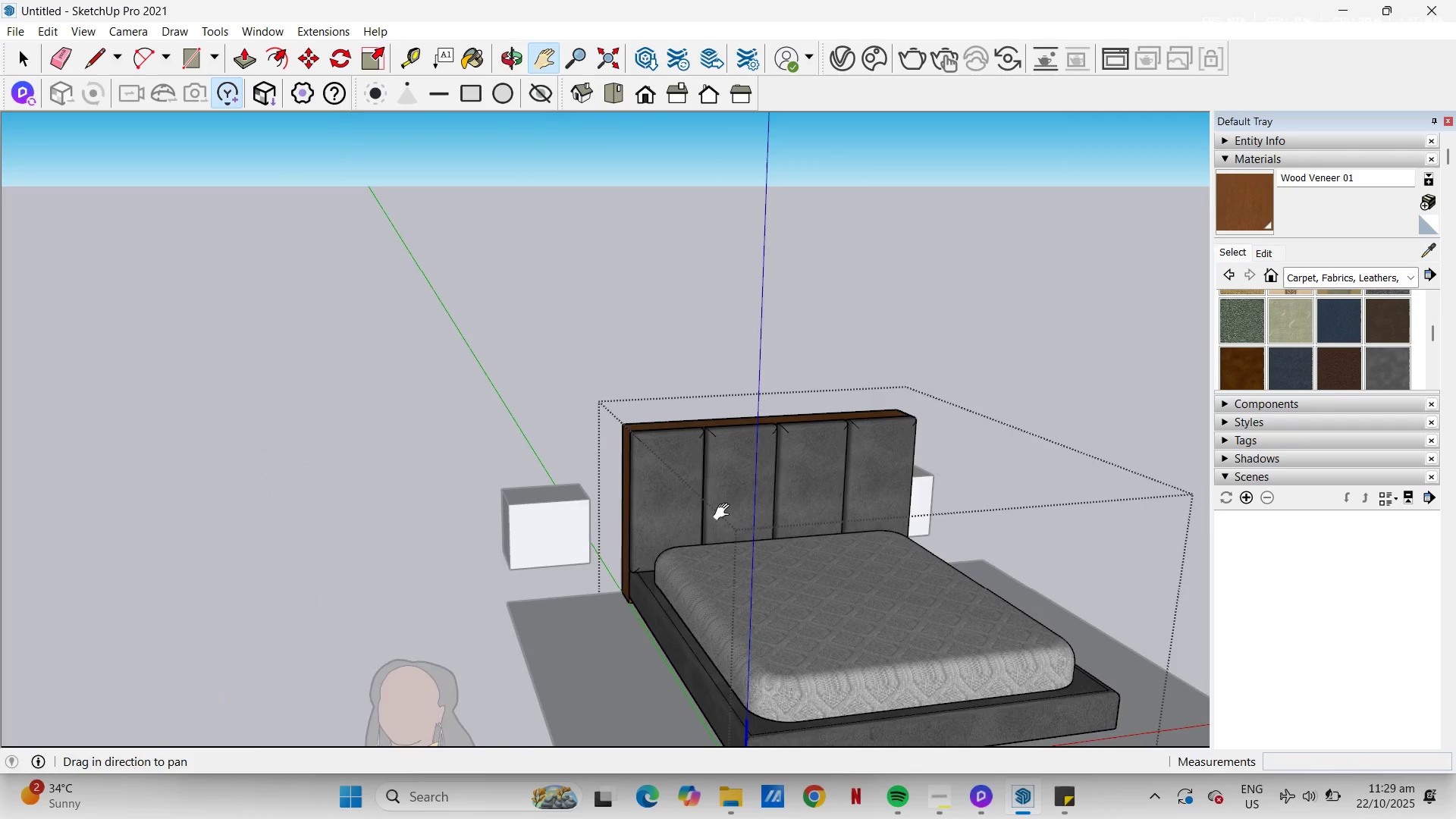 
left_click_drag(start_coordinate=[783, 500], to_coordinate=[411, 431])
 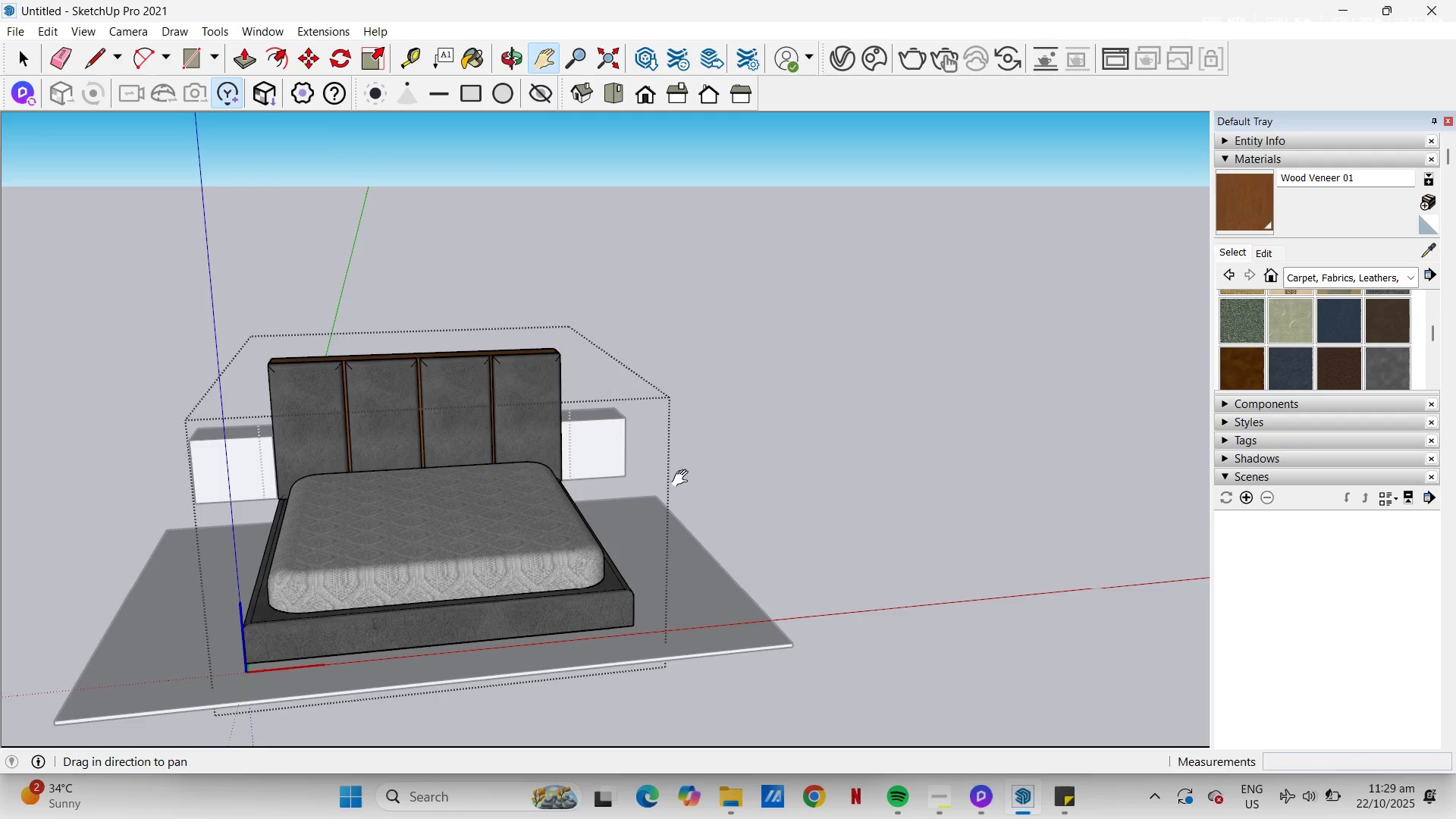 
scroll: coordinate [686, 477], scroll_direction: down, amount: 1.0
 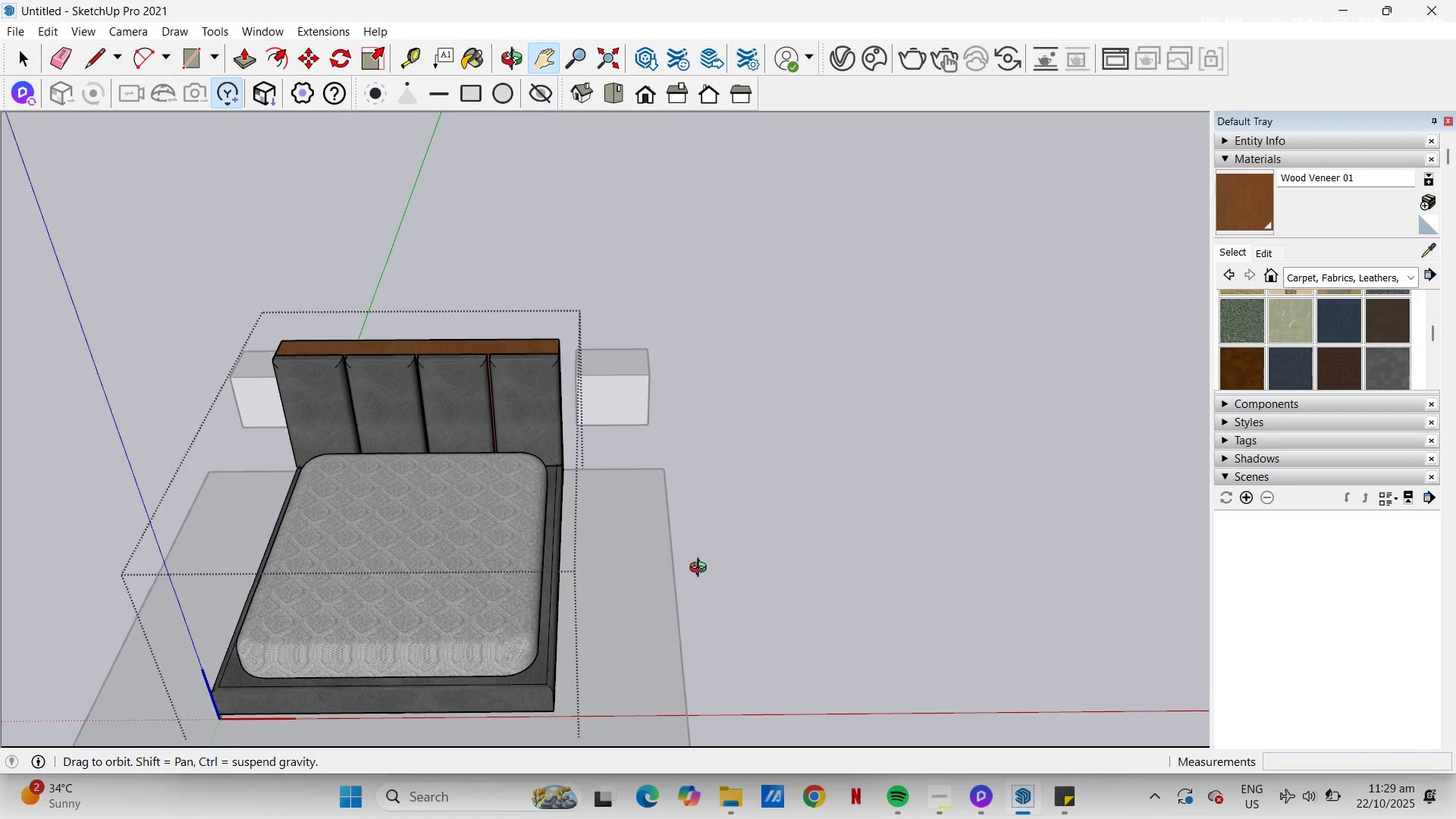 
left_click_drag(start_coordinate=[521, 487], to_coordinate=[464, 454])
 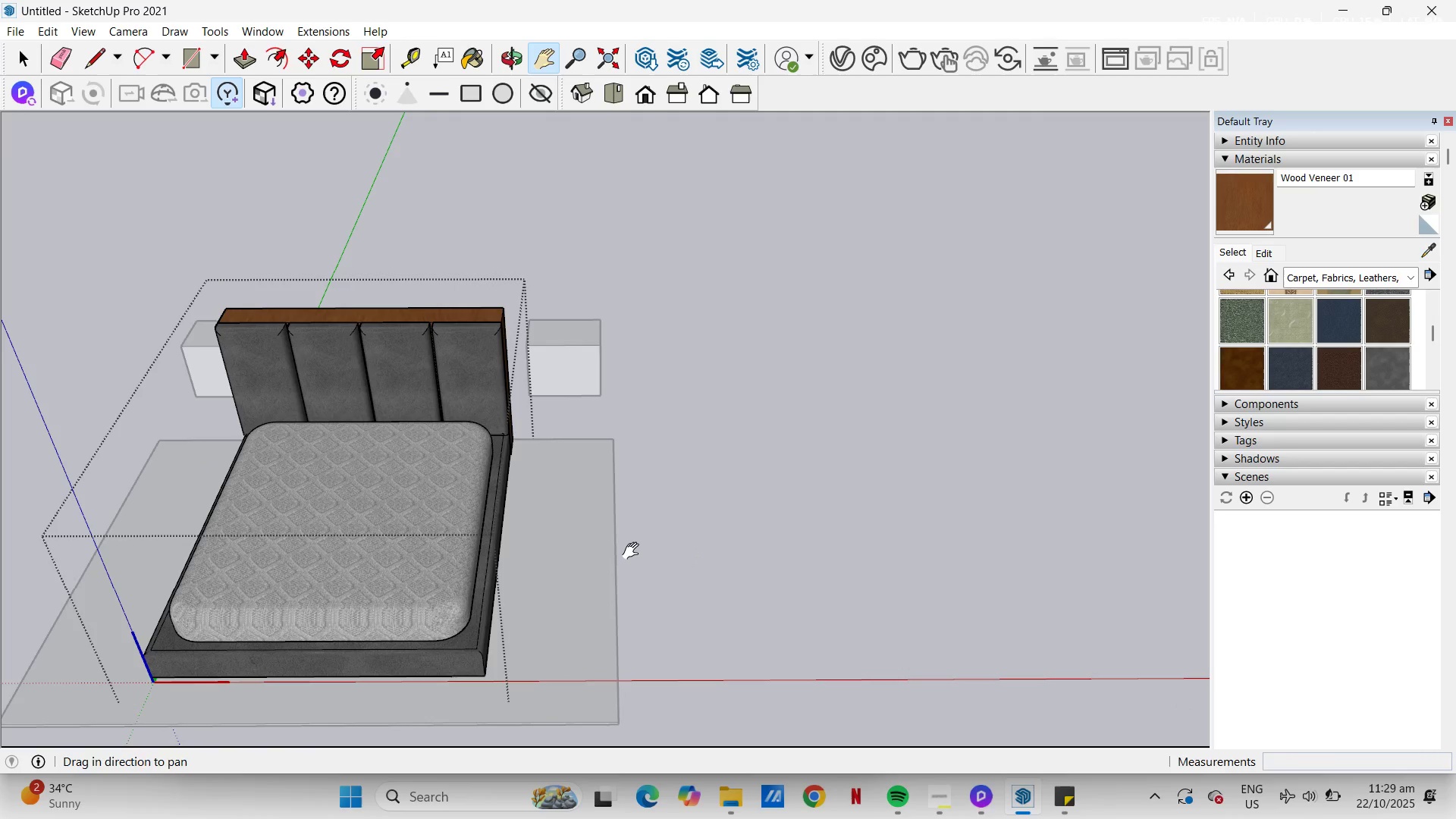 
wait(6.57)
 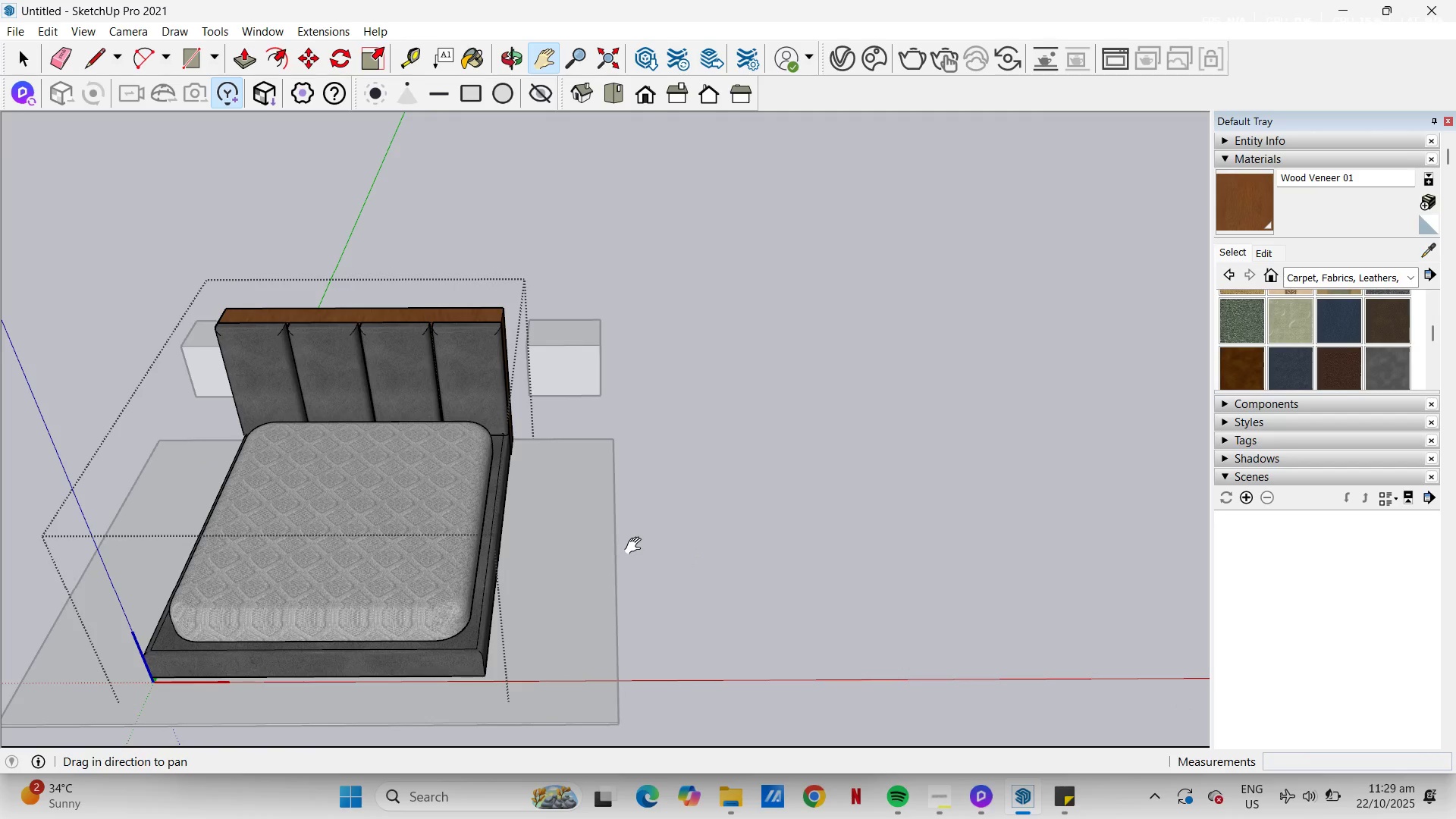 
key(Escape)
 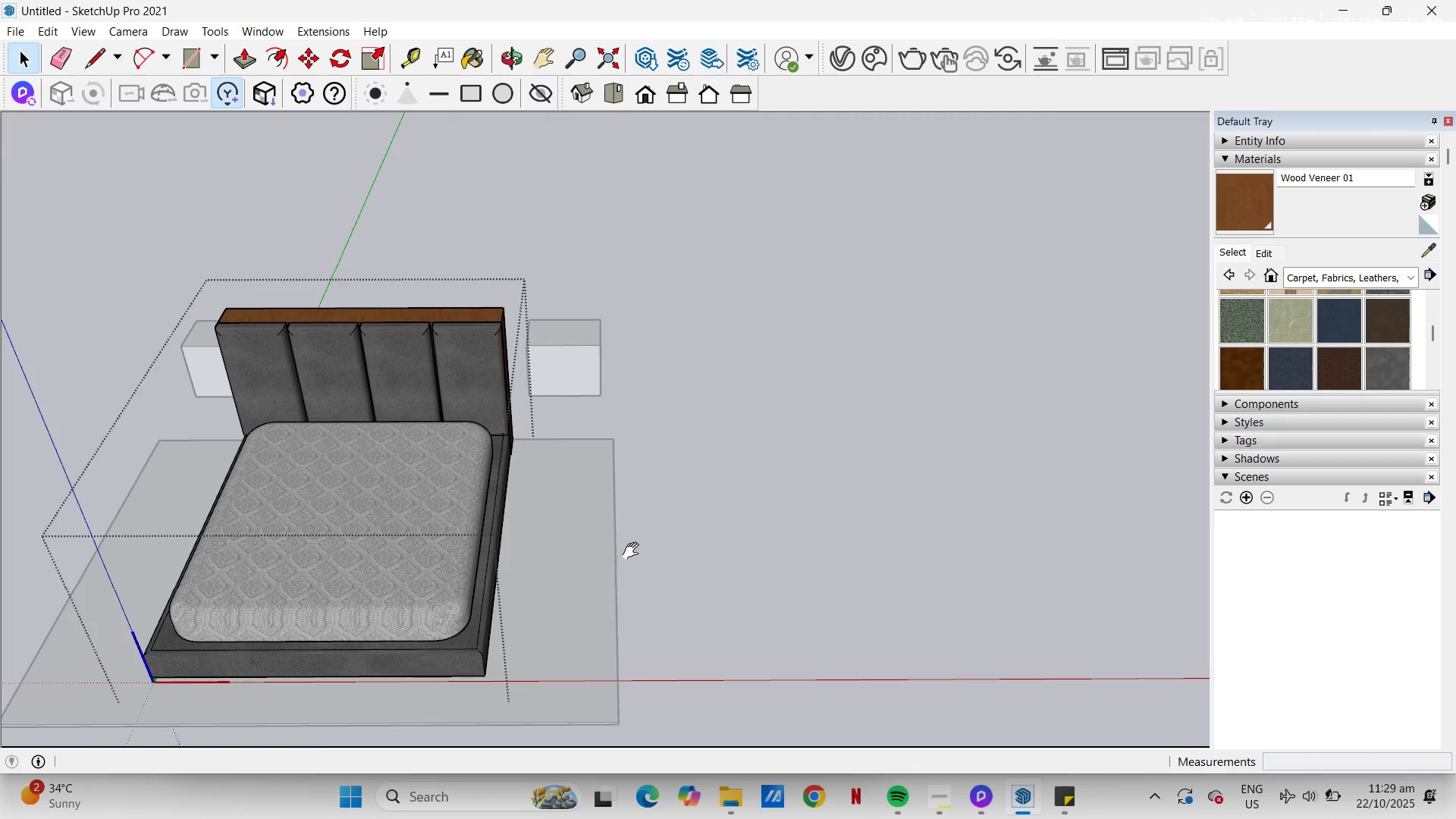 
key(Space)
 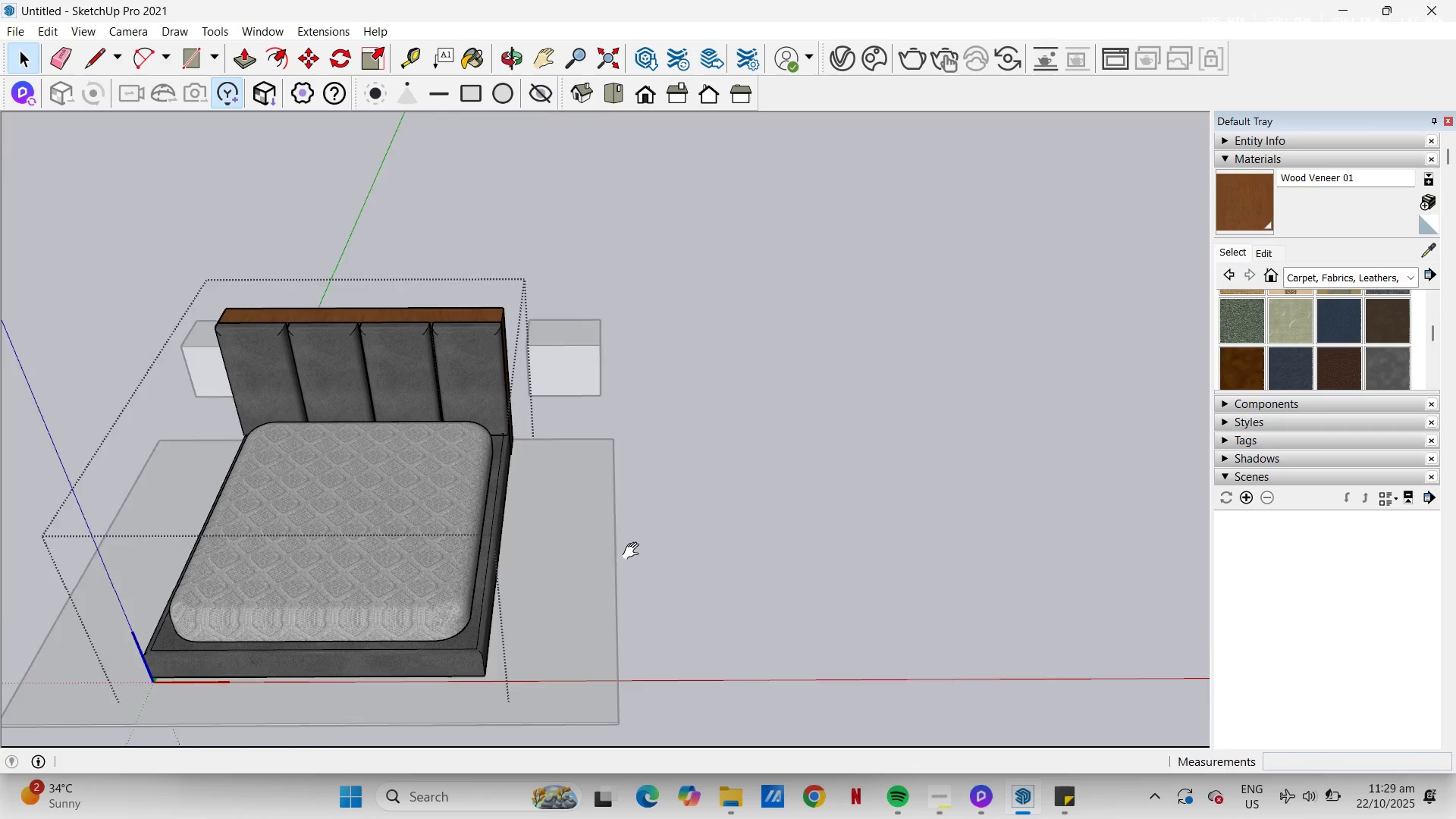 
key(Escape)
 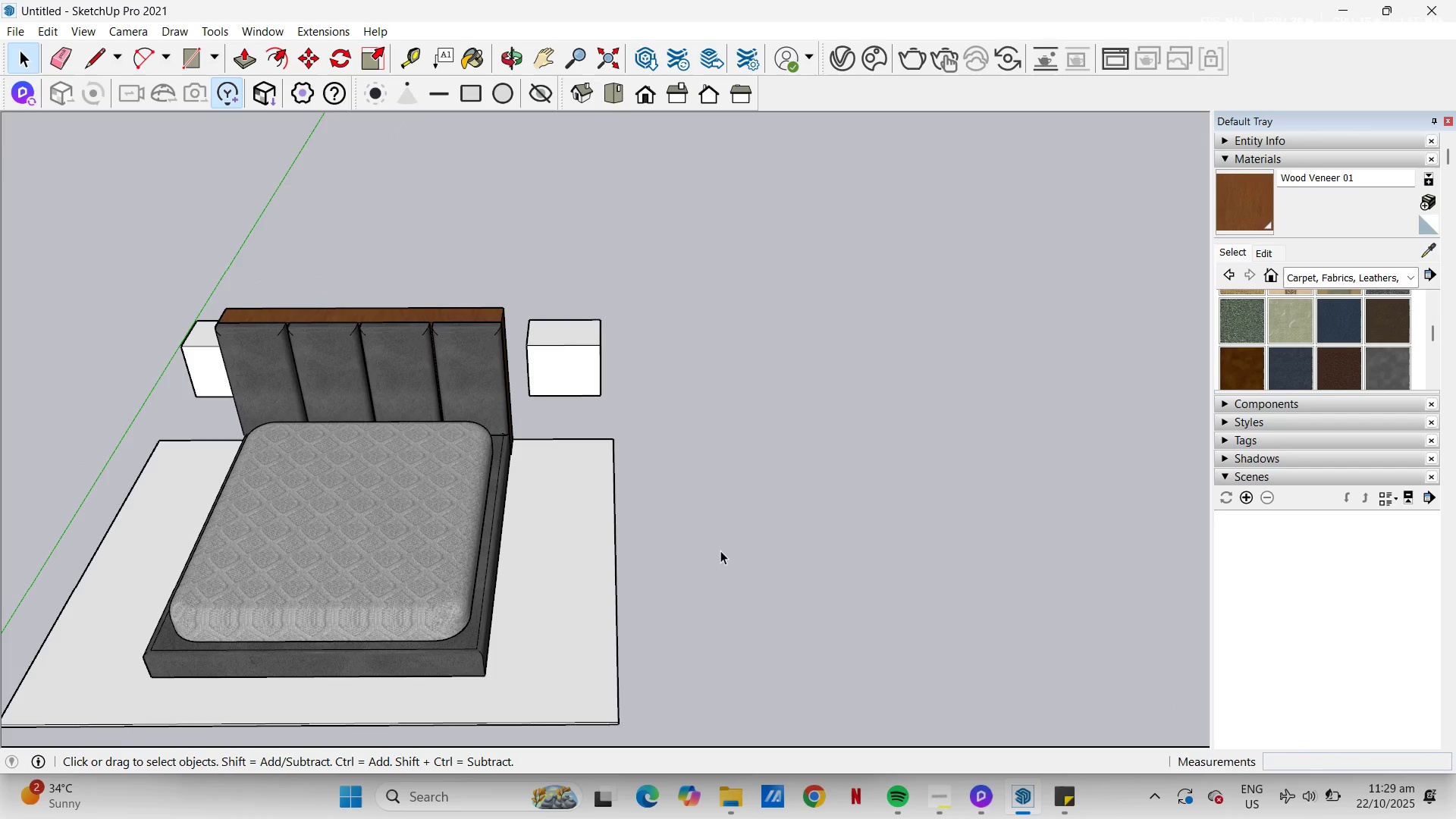 
key(L)
 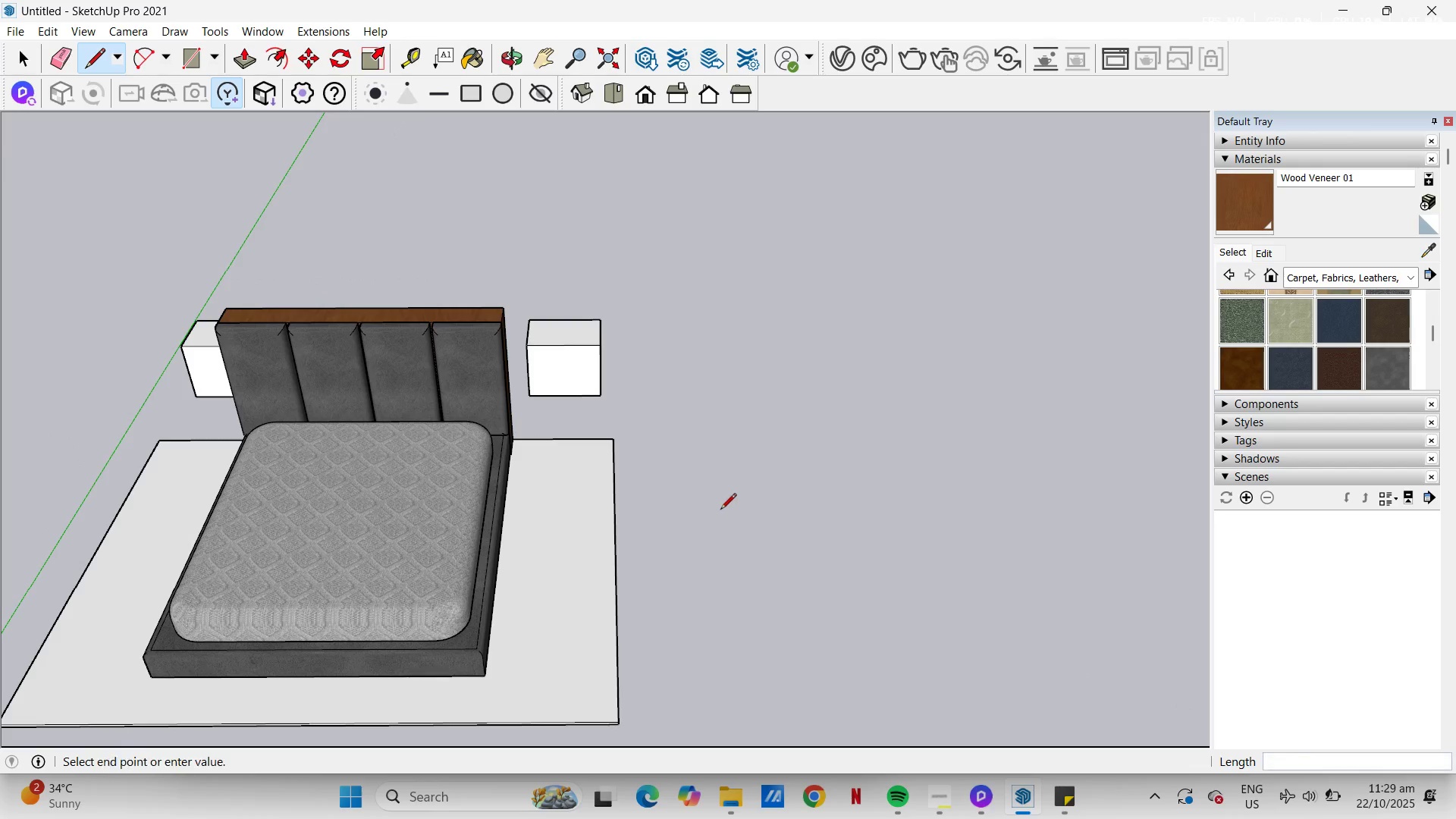 
left_click([720, 510])
 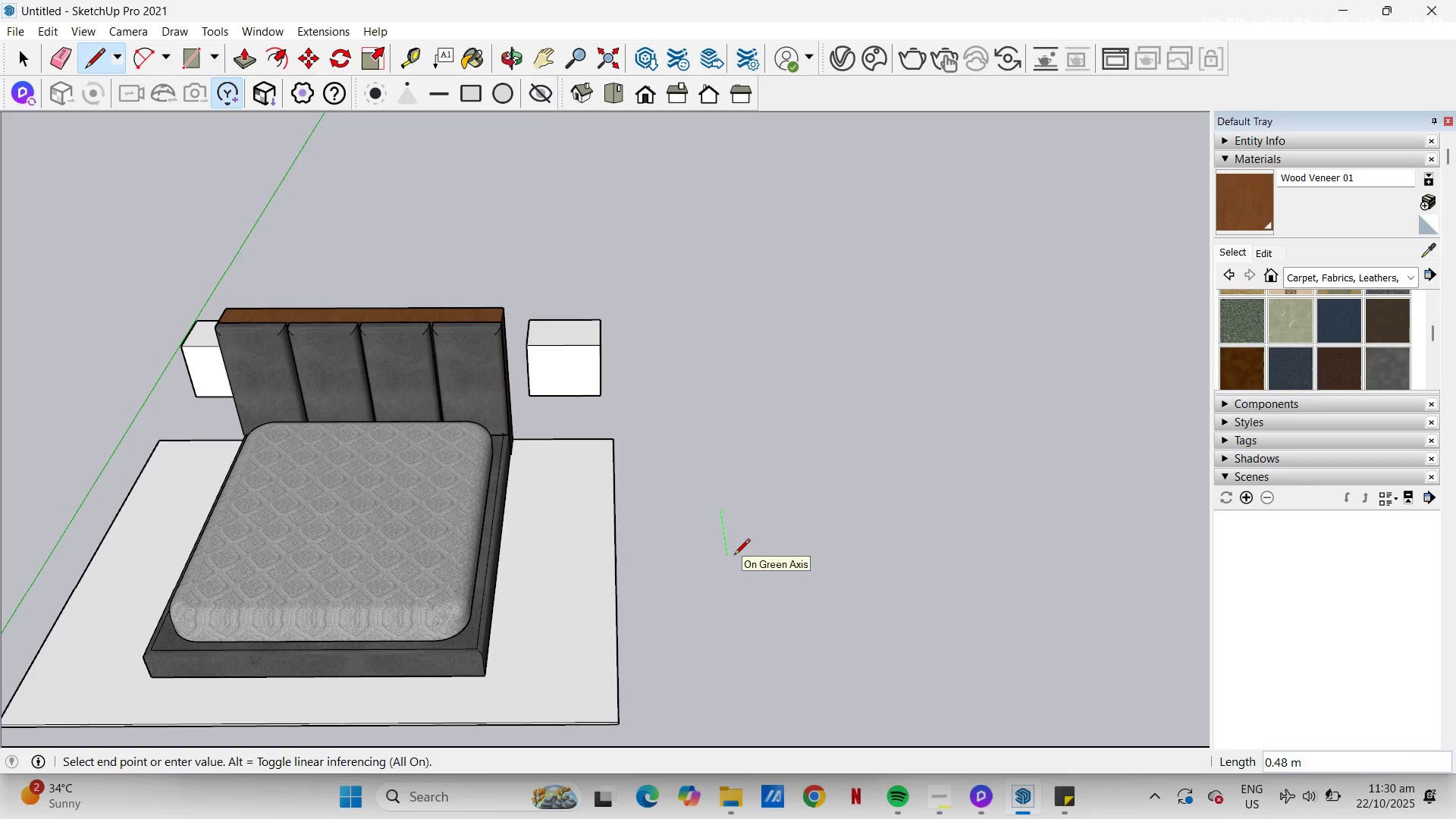 
key(Escape)
 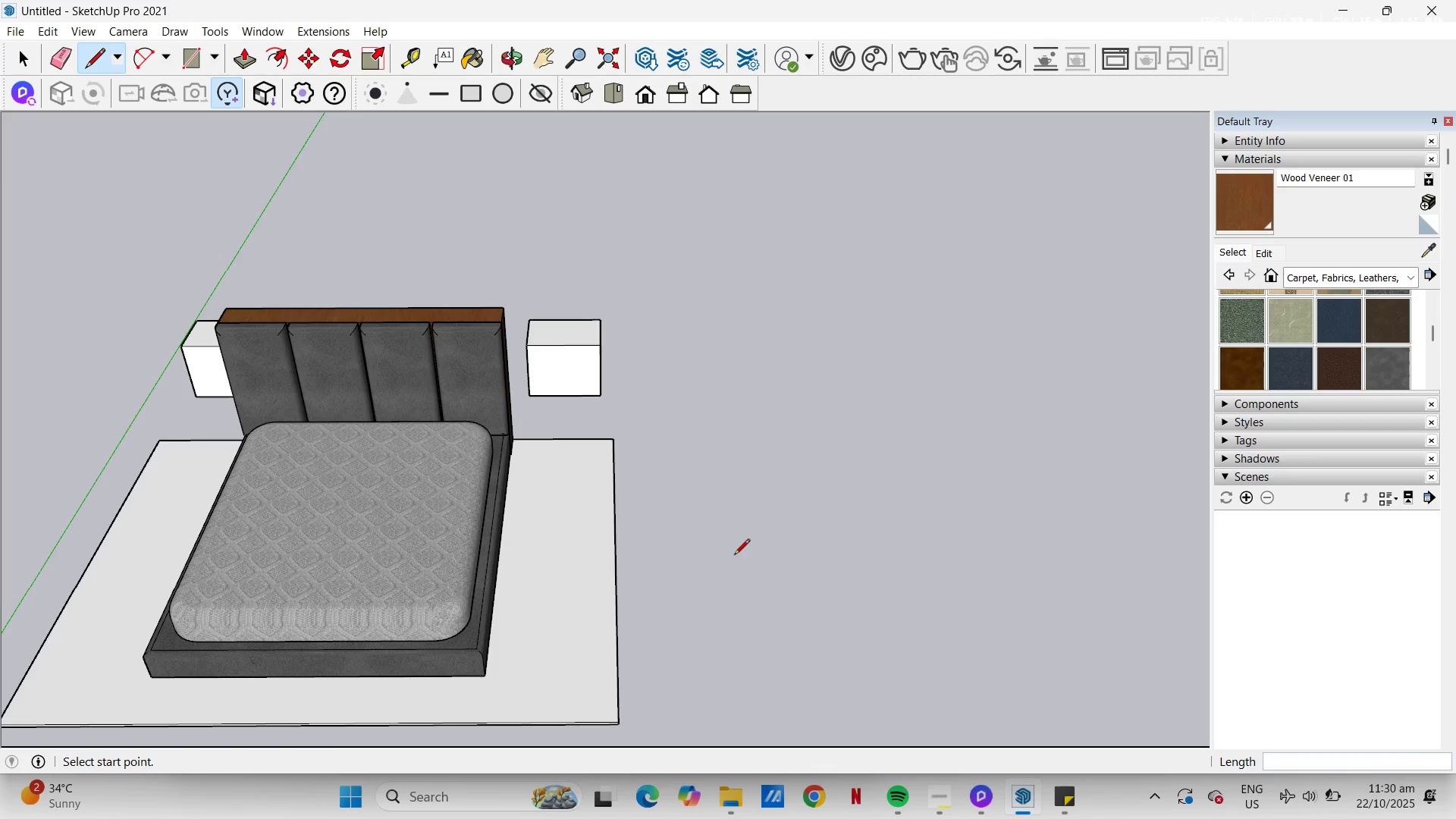 
wait(11.01)
 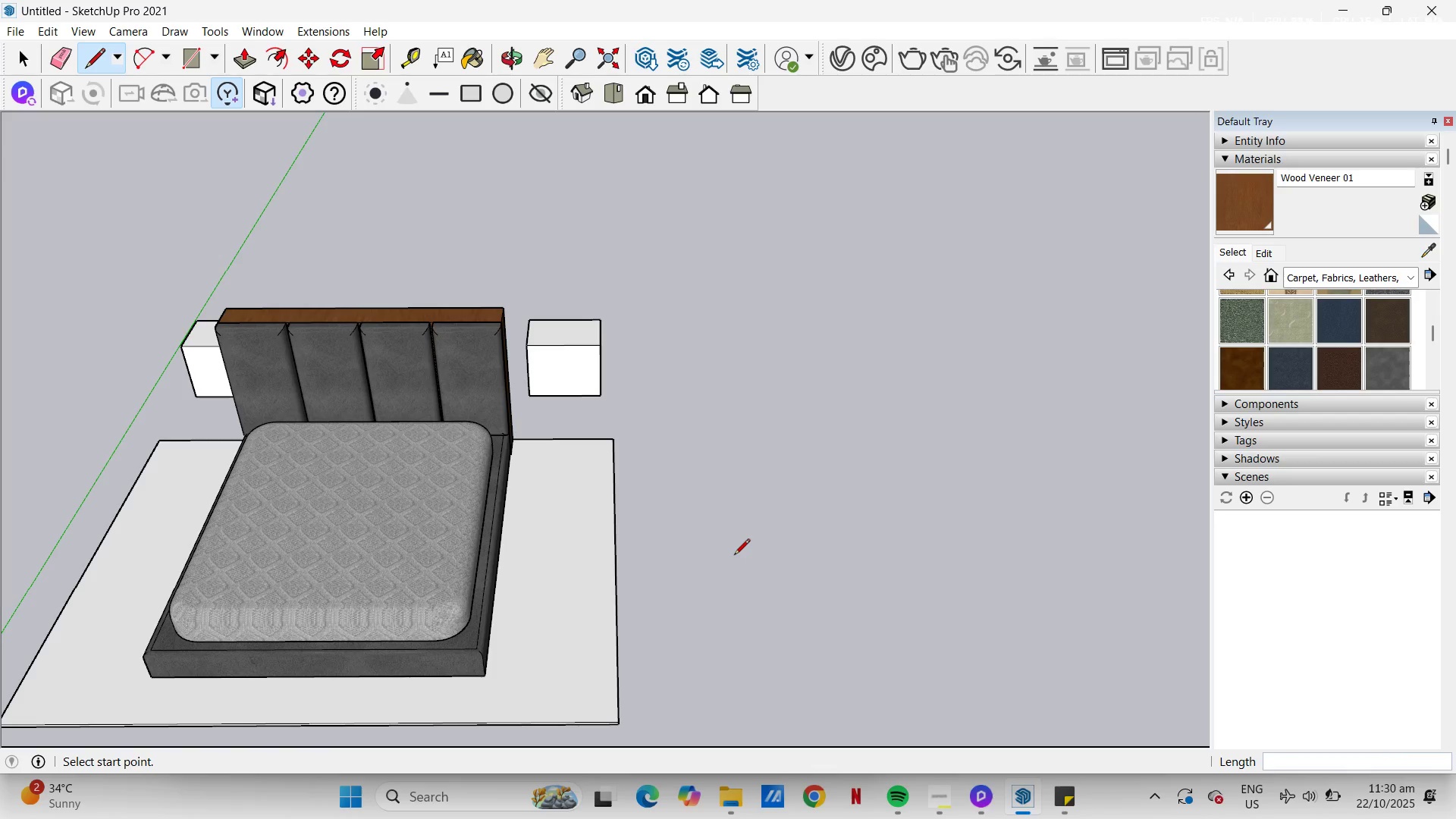 
key(H)
 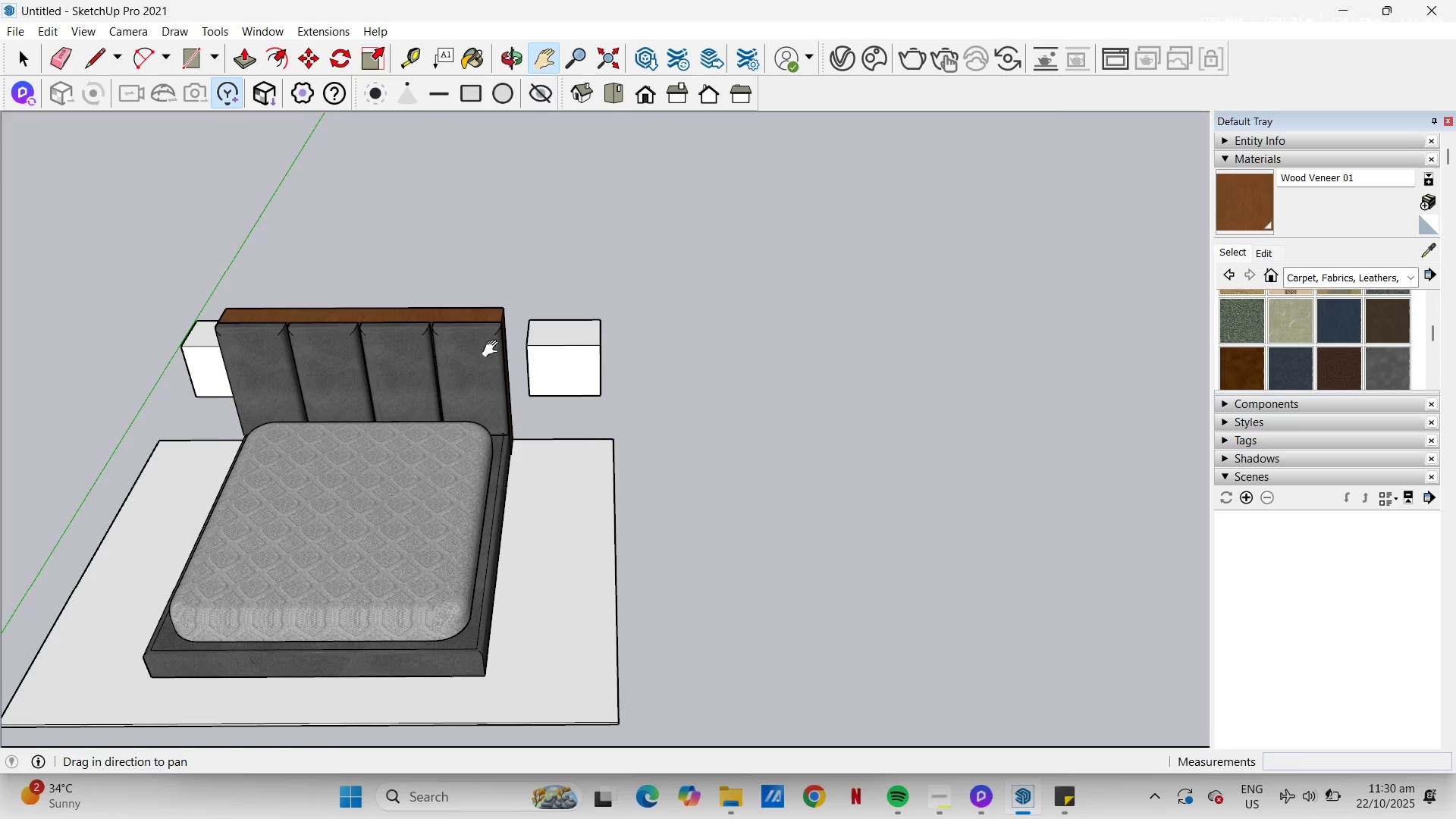 
left_click_drag(start_coordinate=[519, 365], to_coordinate=[544, 410])
 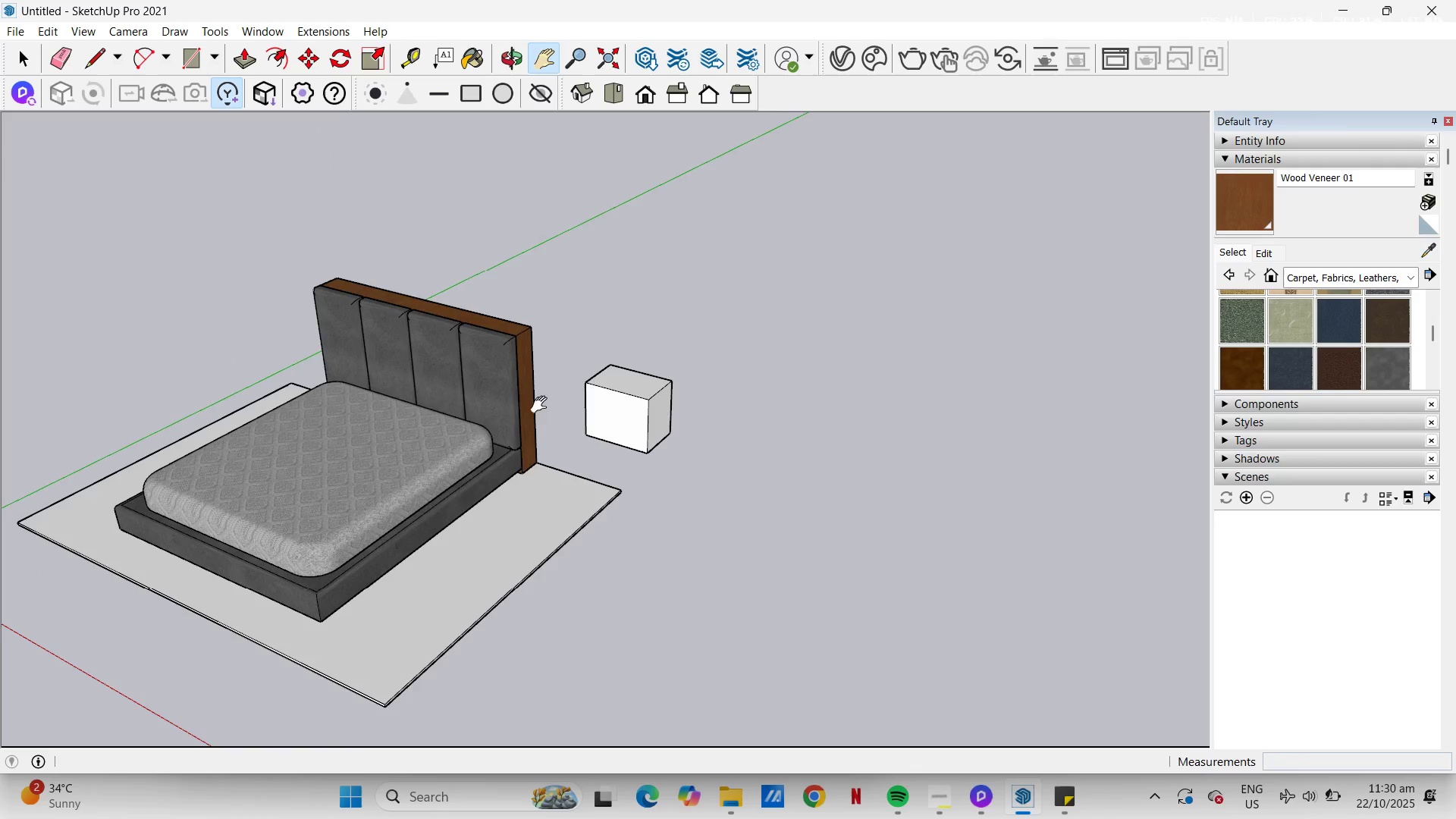 
scroll: coordinate [664, 425], scroll_direction: up, amount: 3.0
 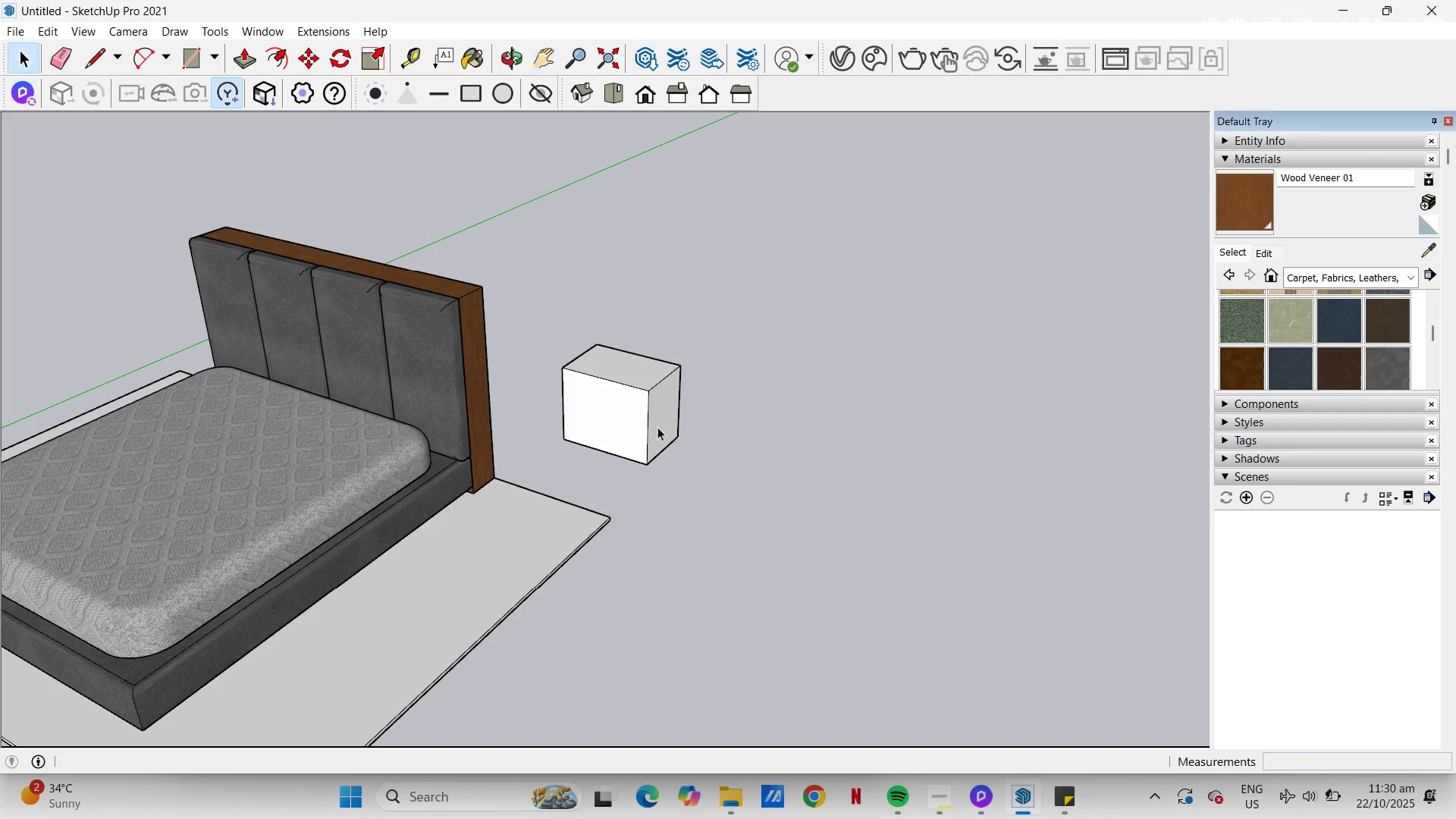 
key(Space)
 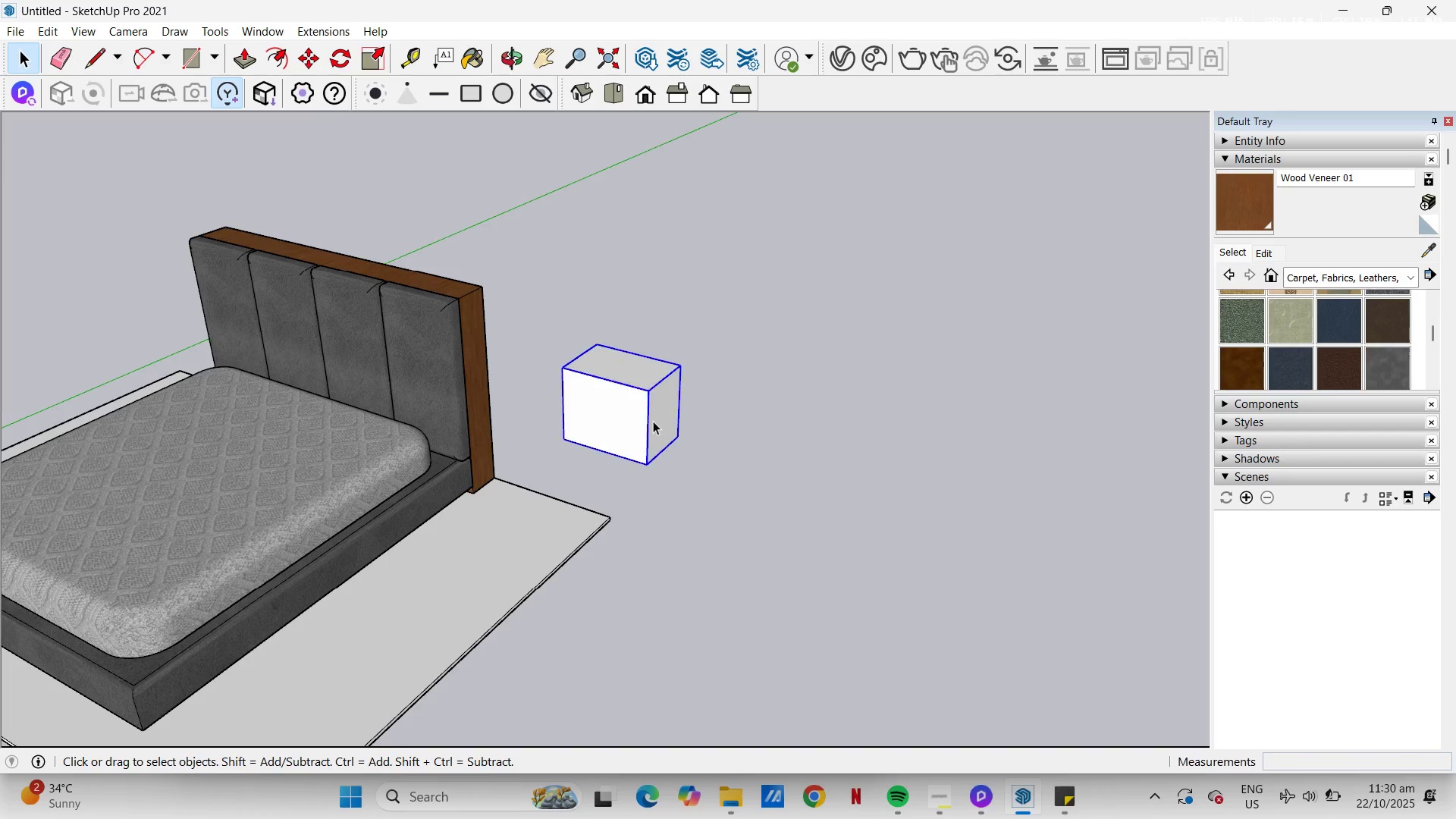 
left_click([653, 421])
 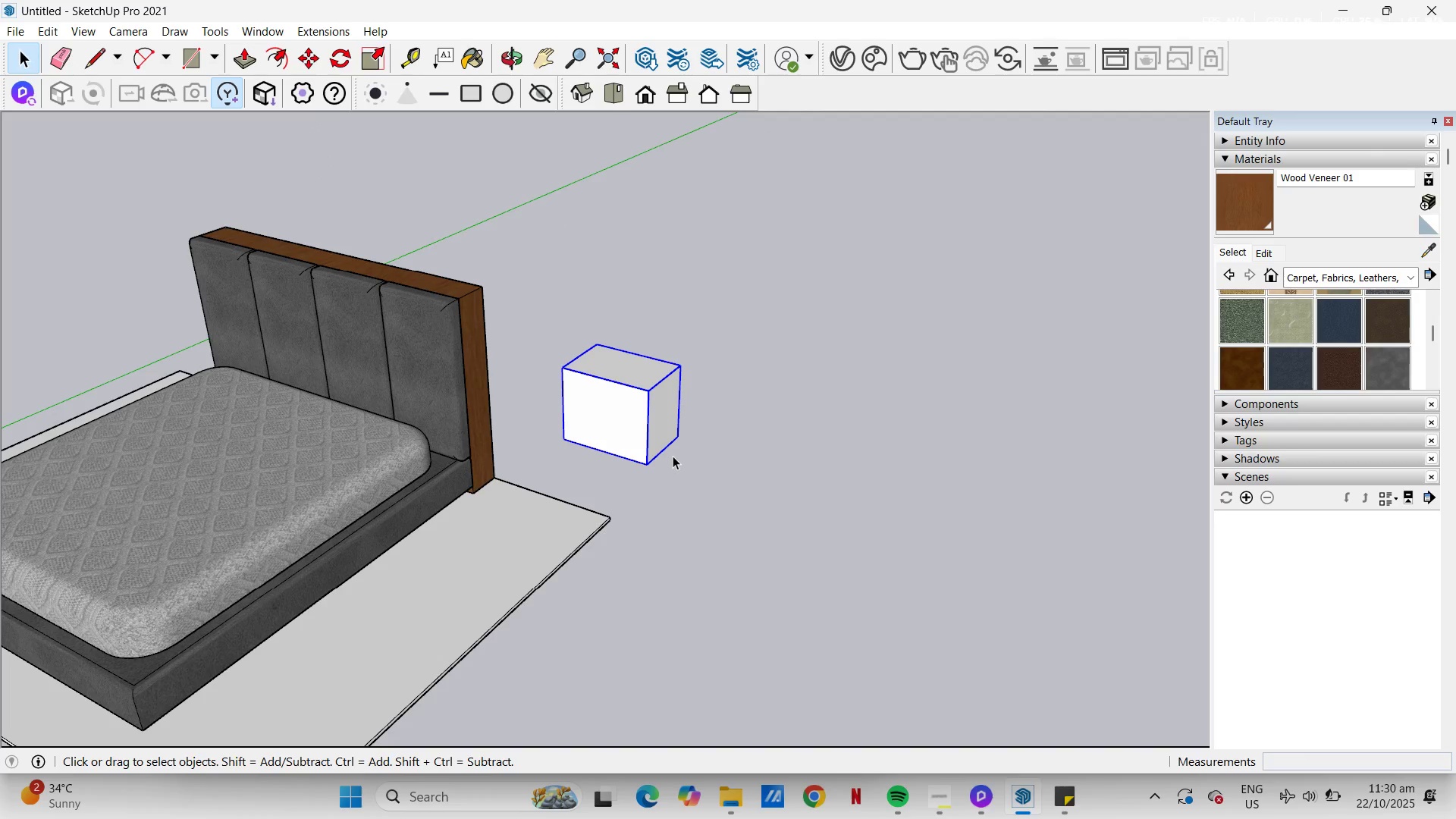 
key(M)
 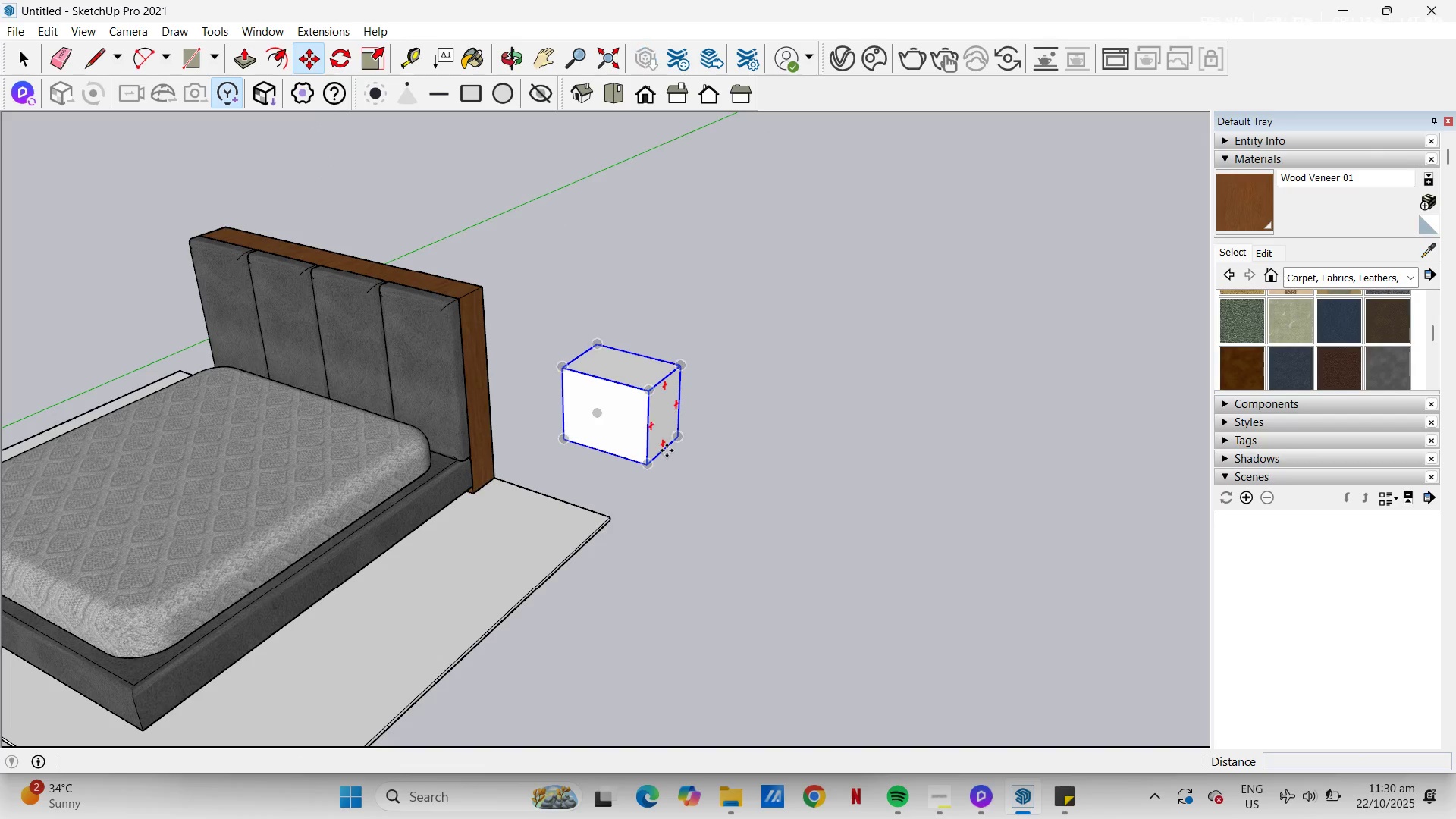 
left_click([667, 450])
 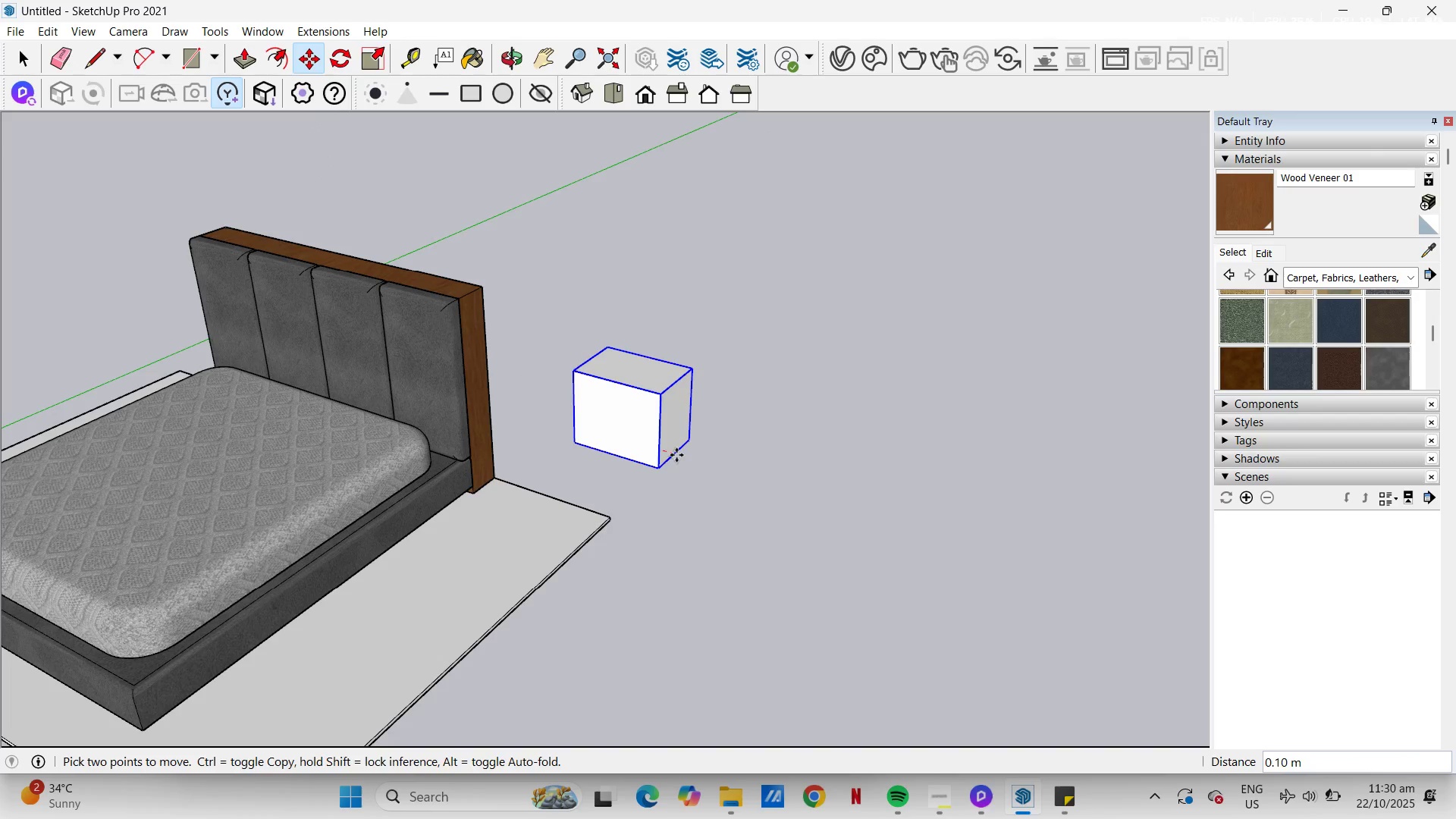 
key(Escape)
 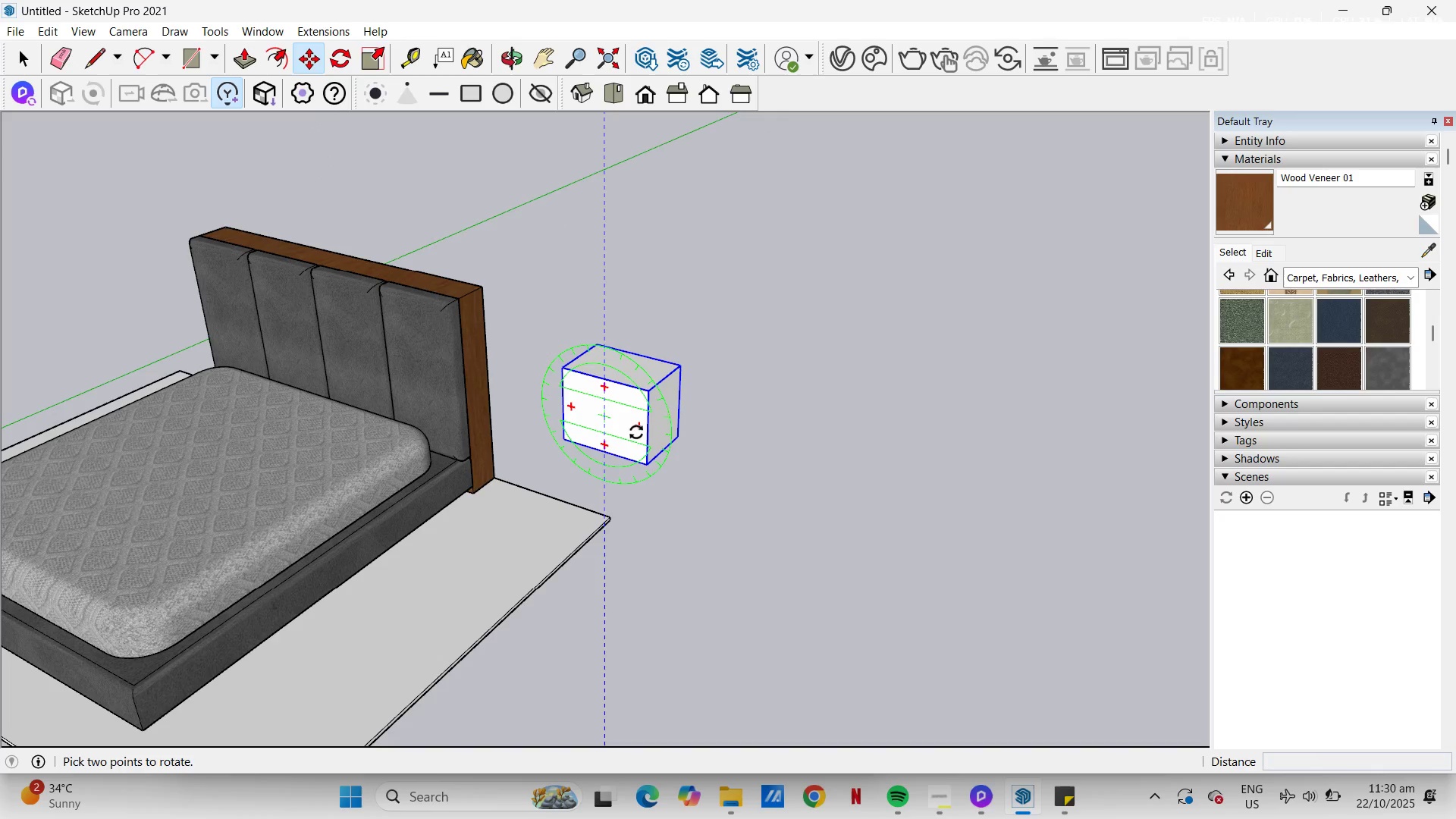 
scroll: coordinate [721, 384], scroll_direction: down, amount: 5.0
 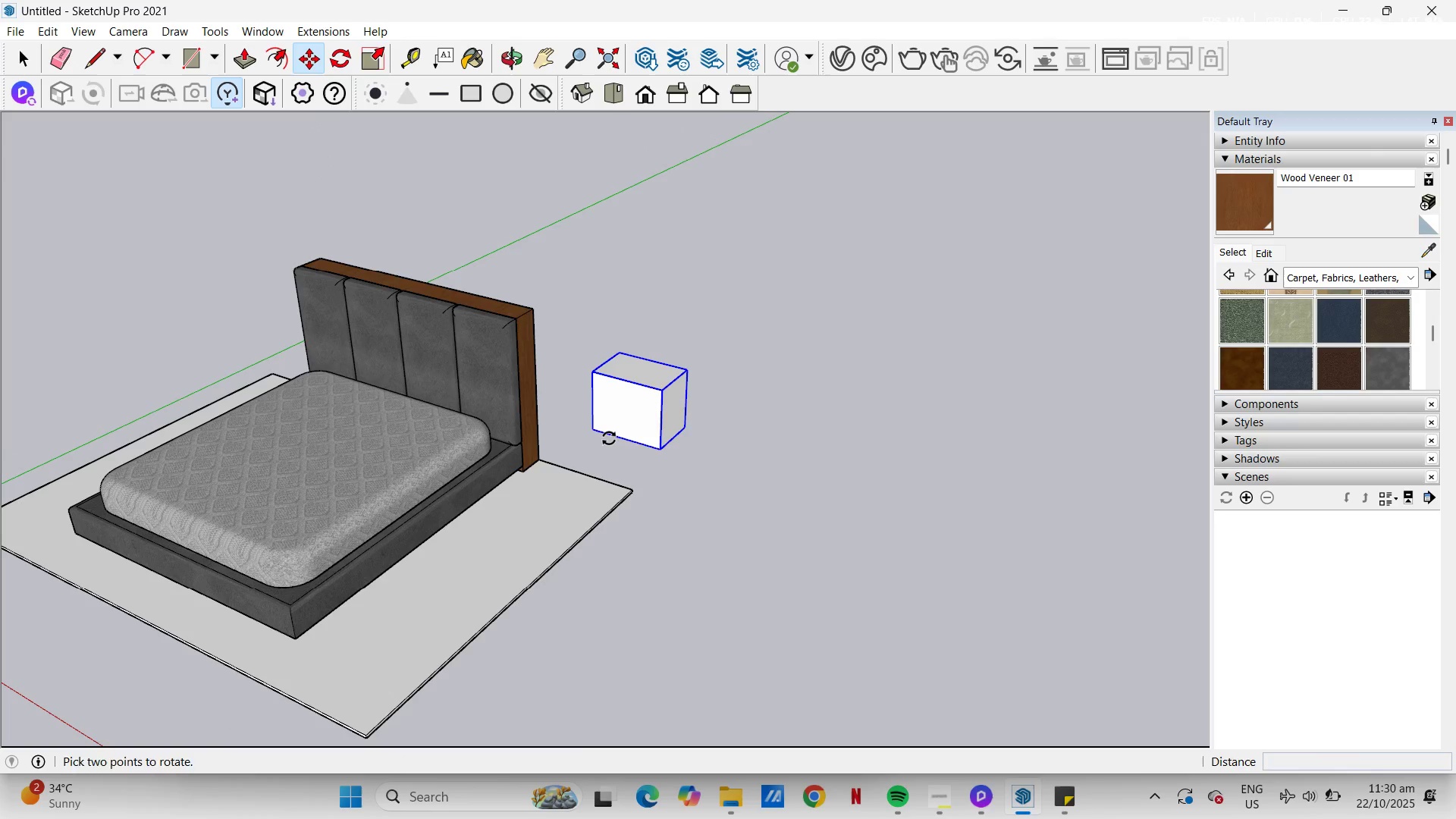 
key(Space)
 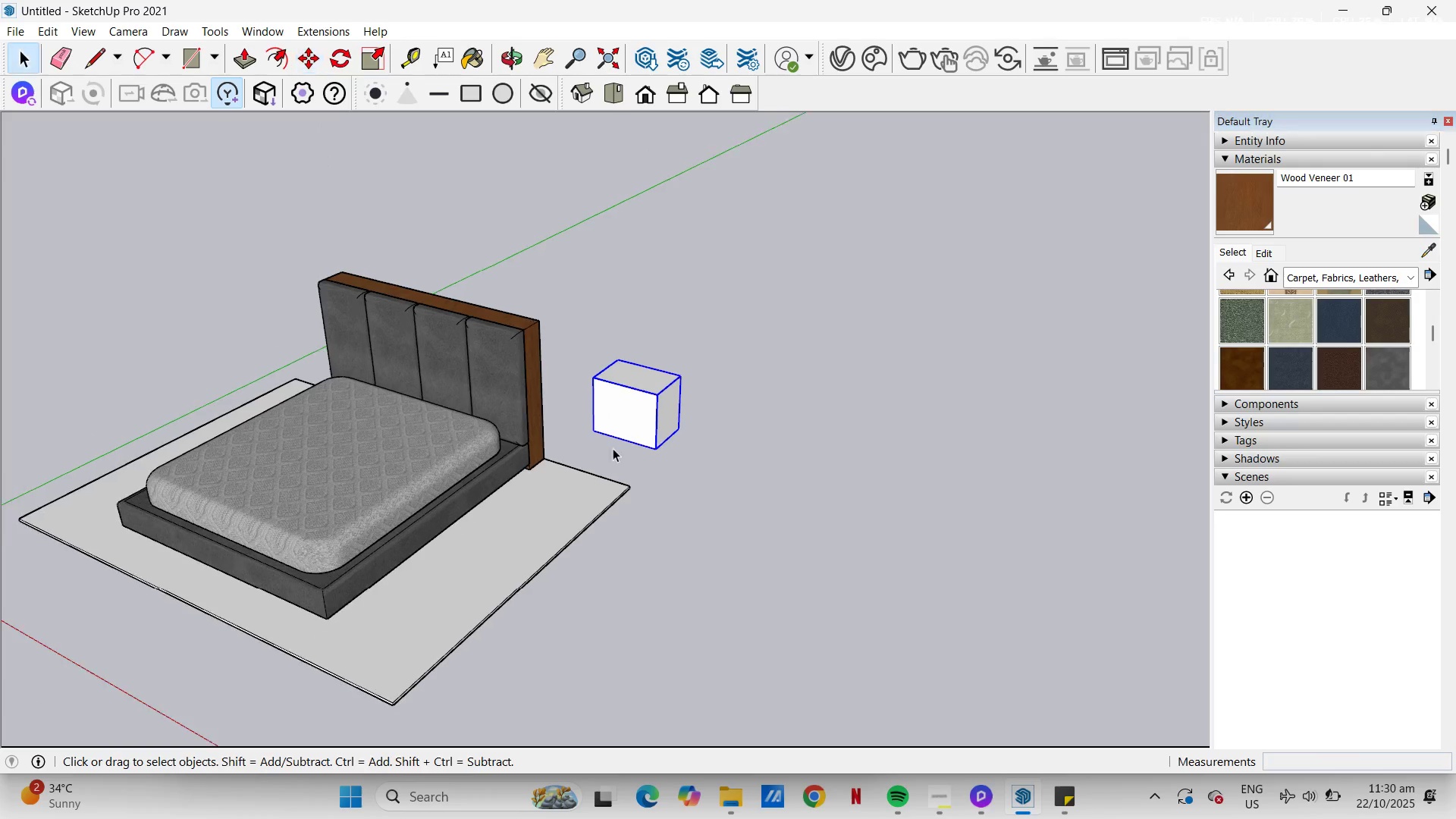 
scroll: coordinate [603, 448], scroll_direction: down, amount: 2.0
 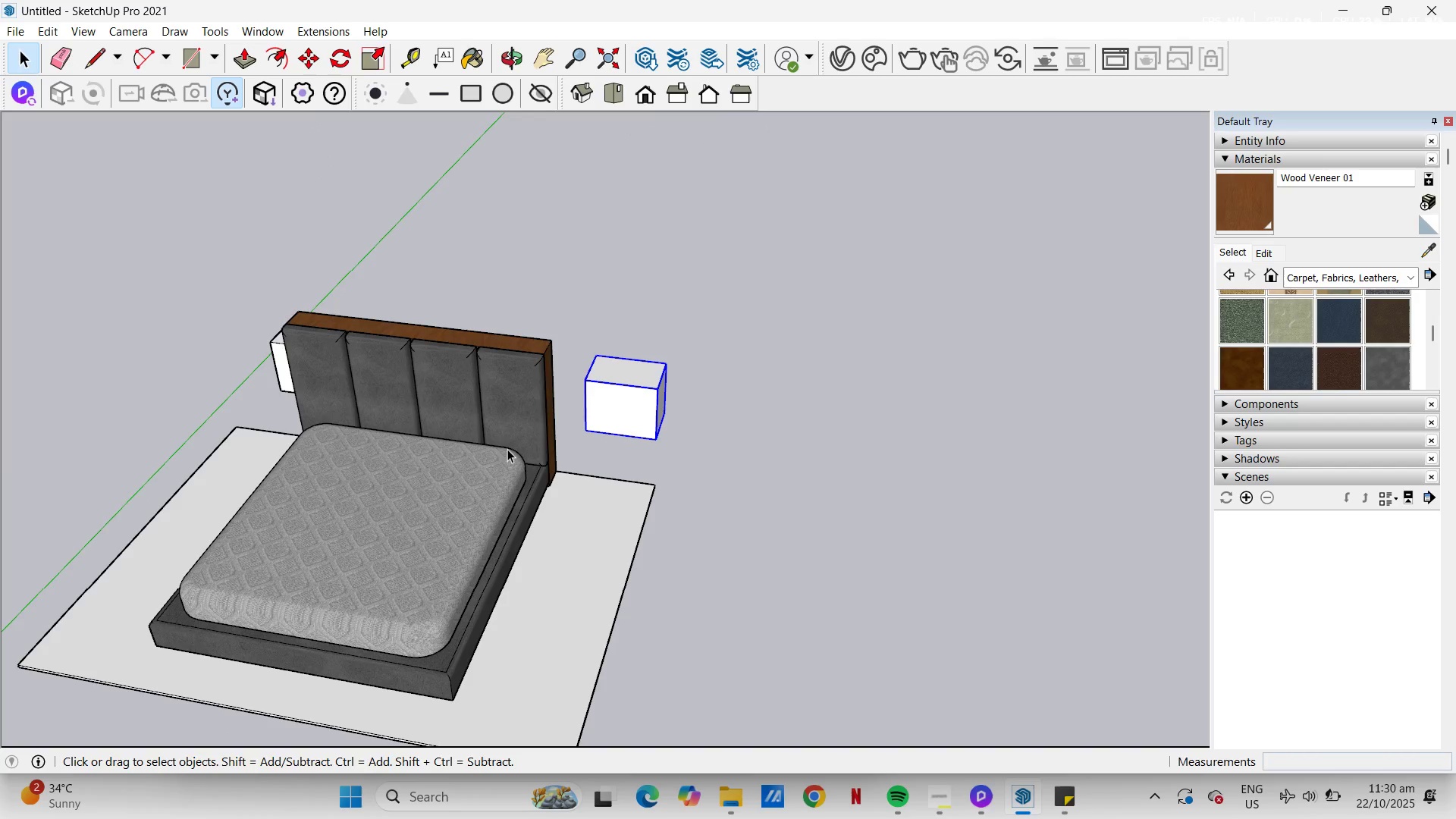 
key(Space)
 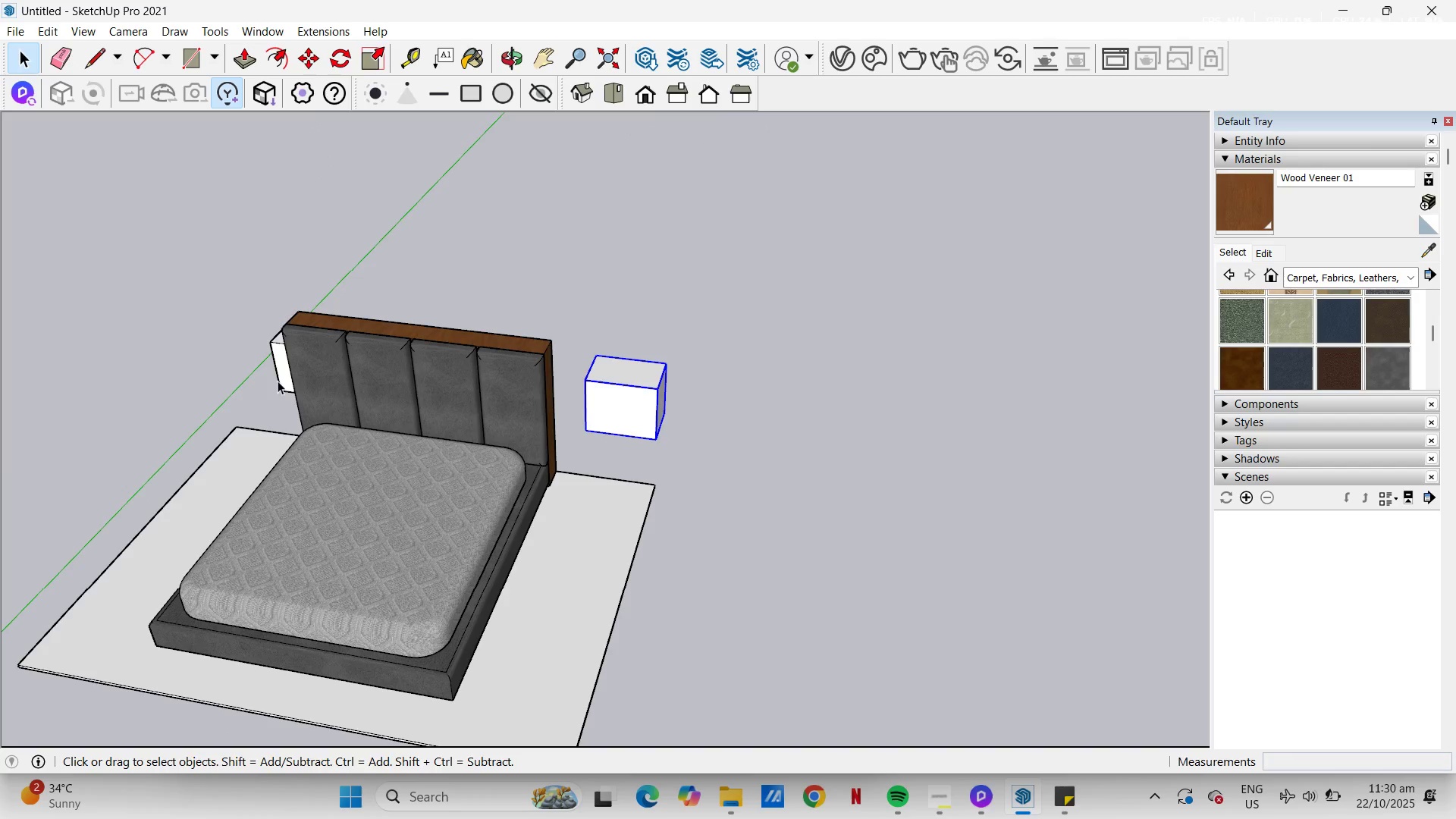 
left_click([278, 381])
 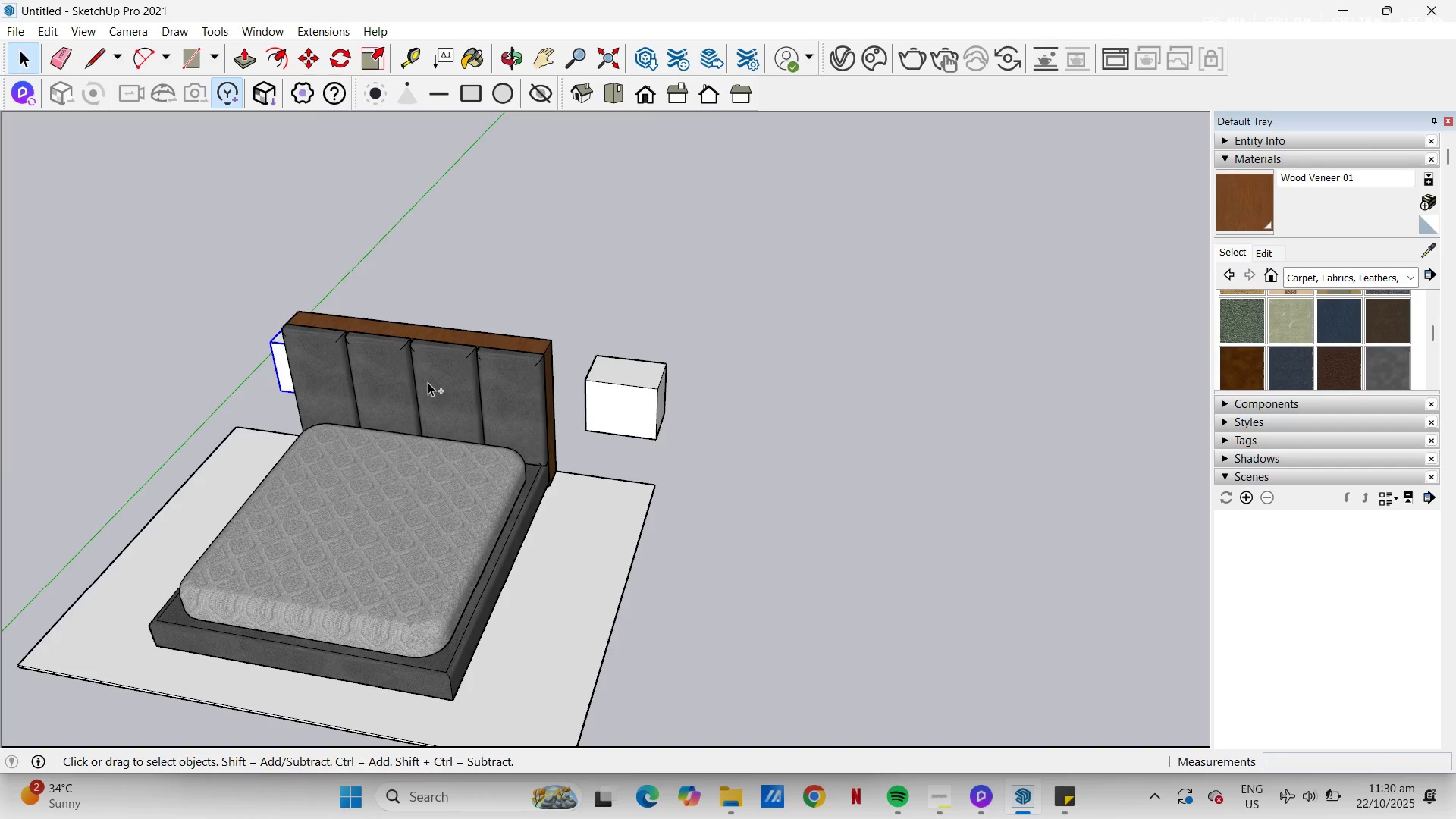 
hold_key(key=ControlLeft, duration=0.51)
left_click([607, 386])
 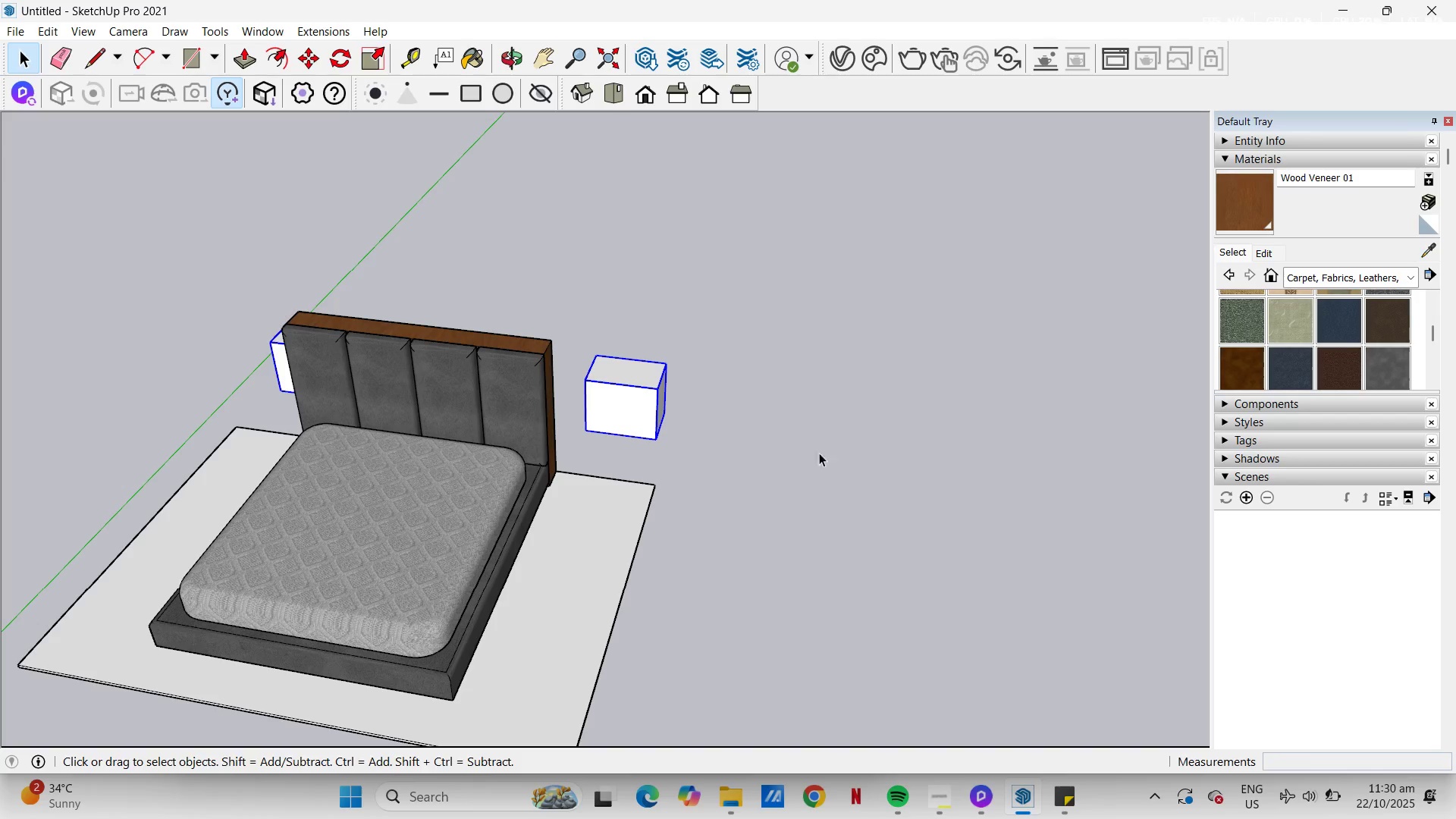 
key(M)
 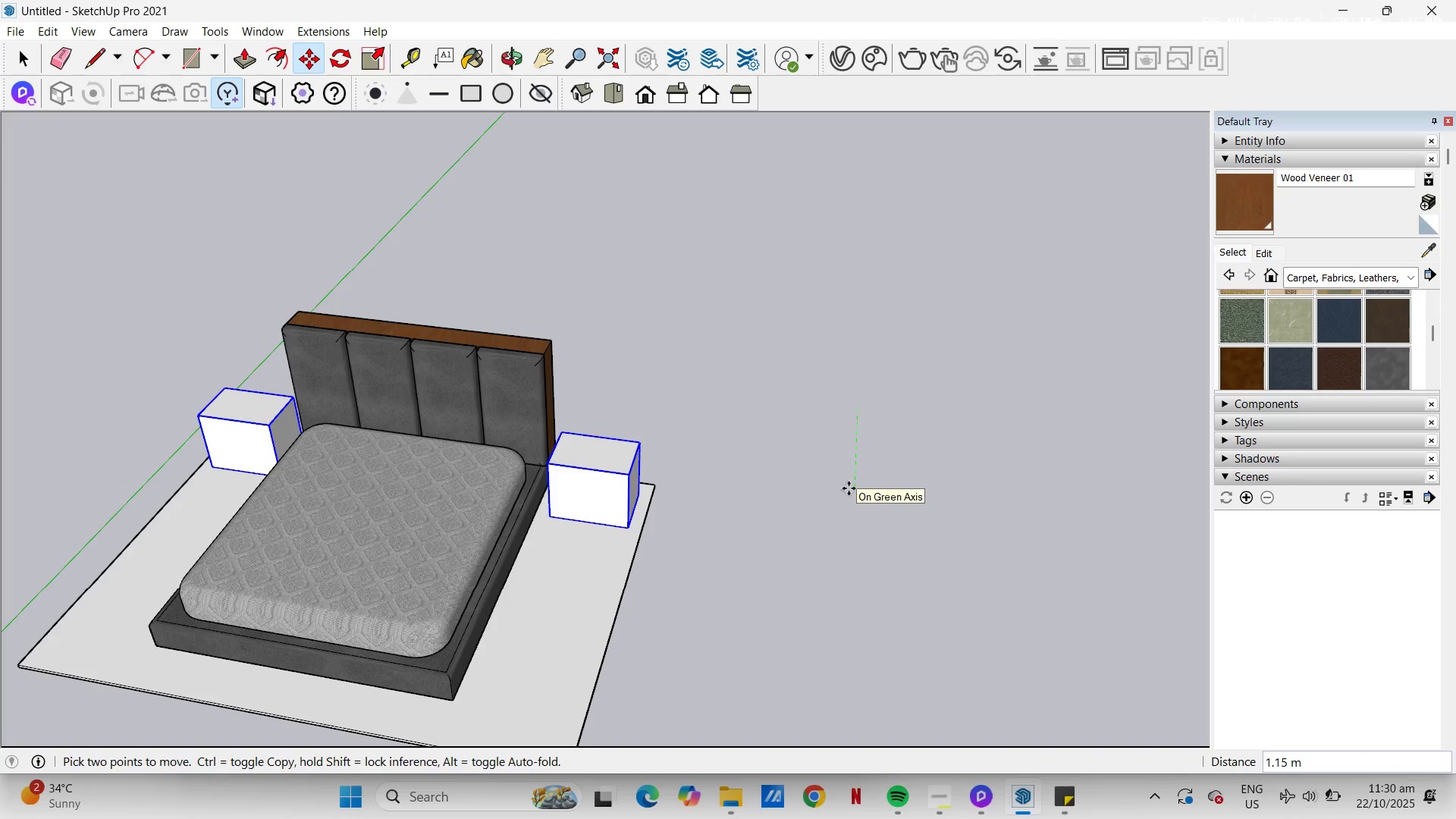 
key(Numpad1)
 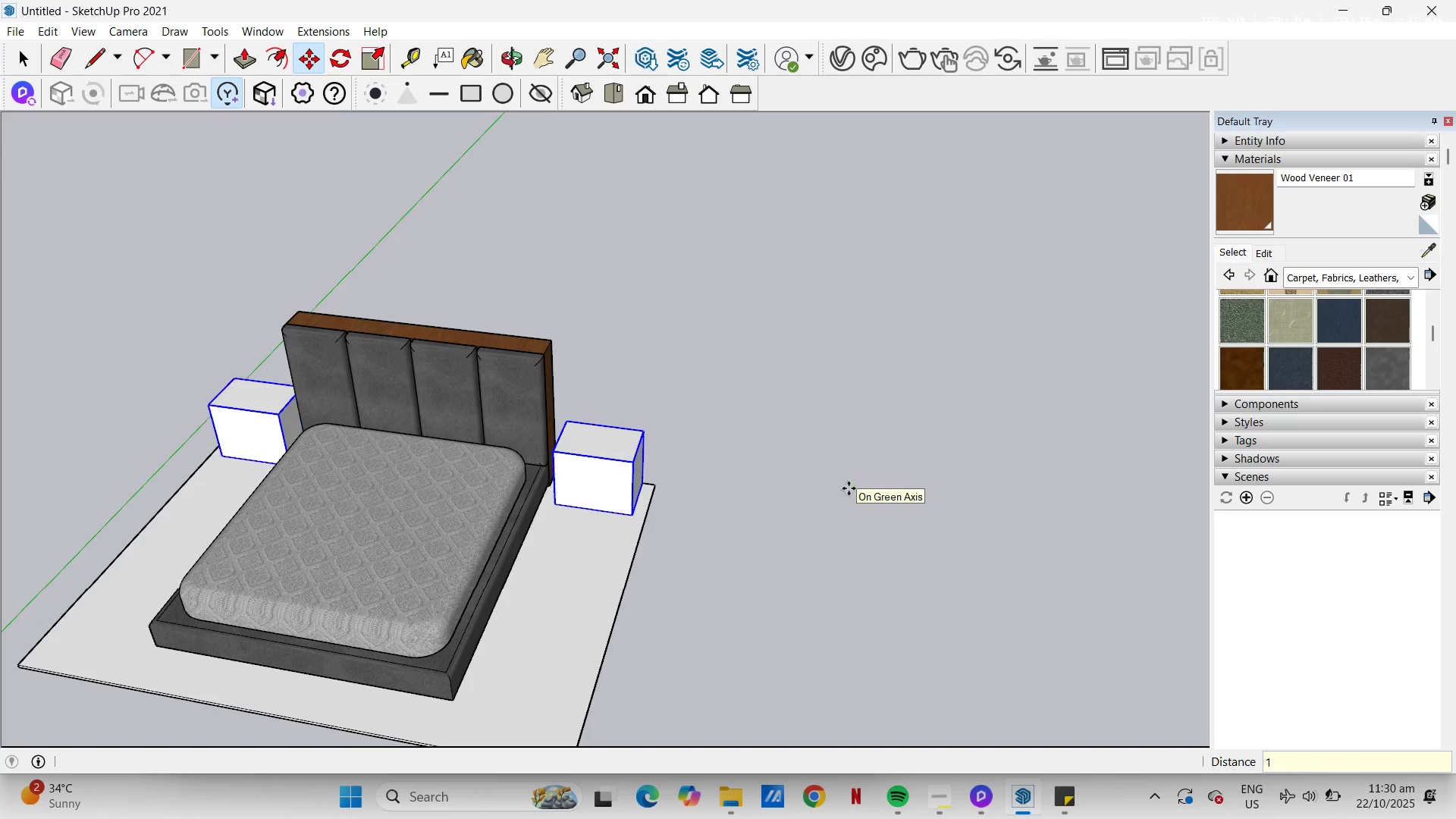 
key(NumpadEnter)
 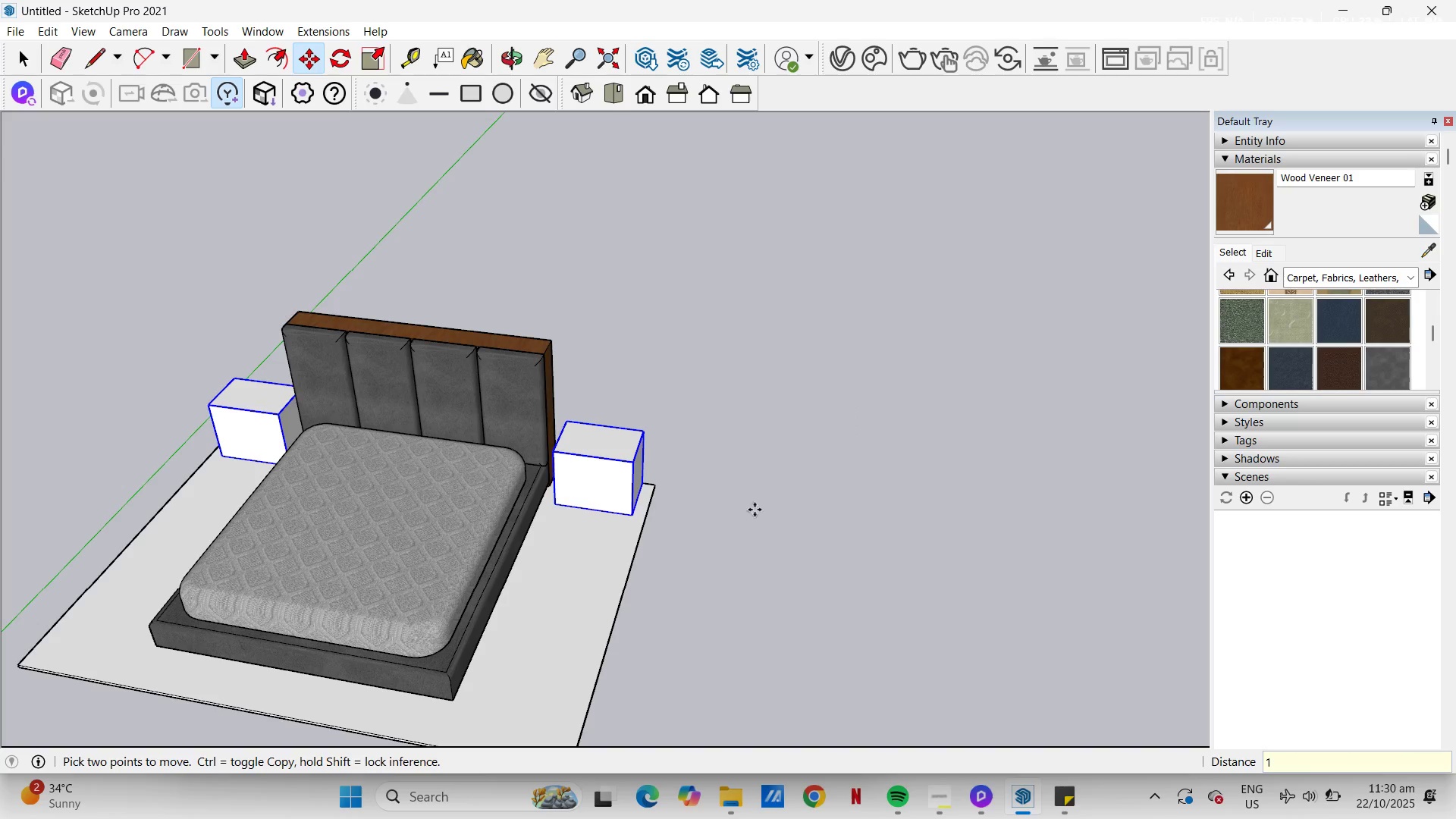 
key(Space)
 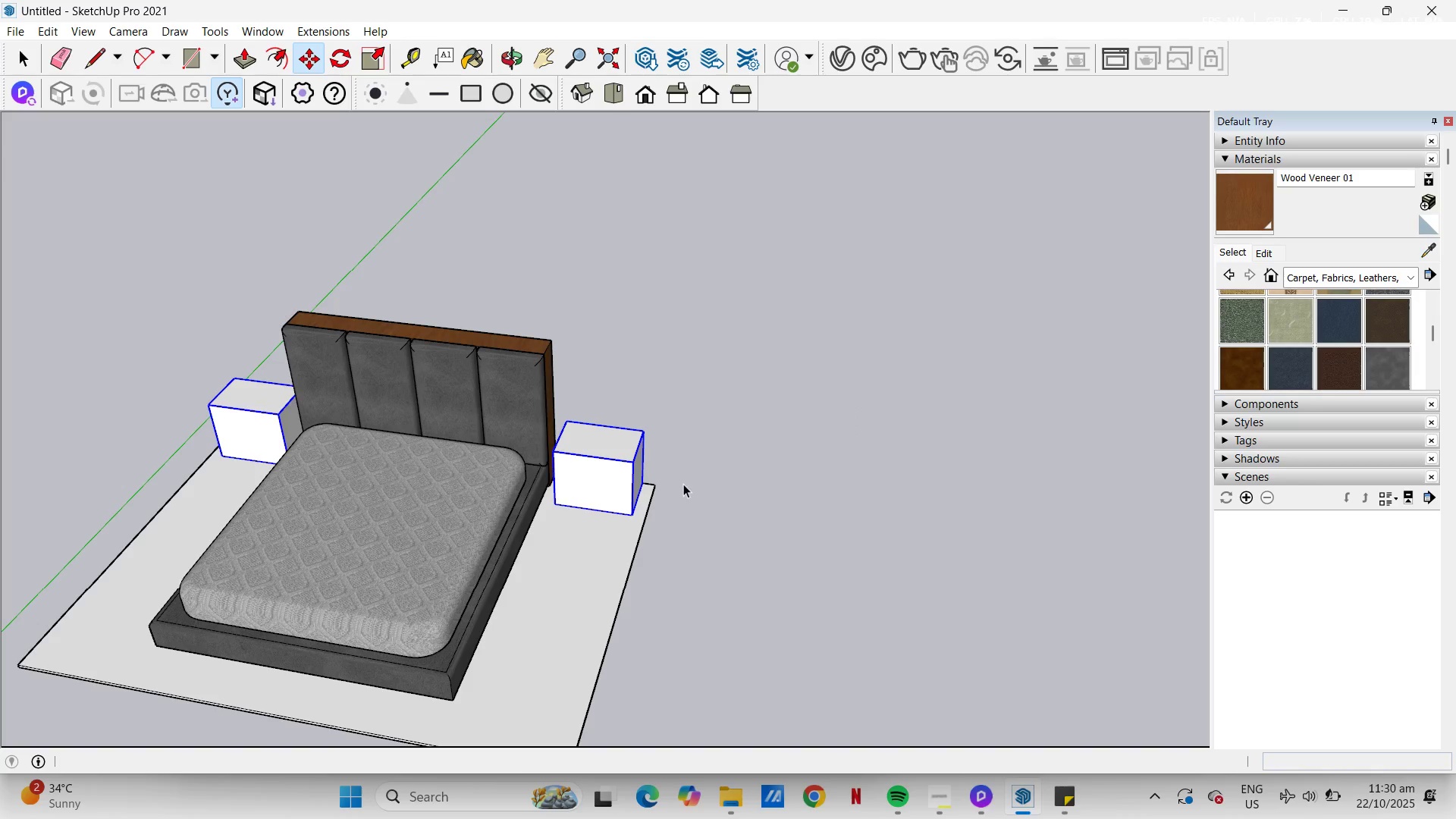 
key(Escape)
 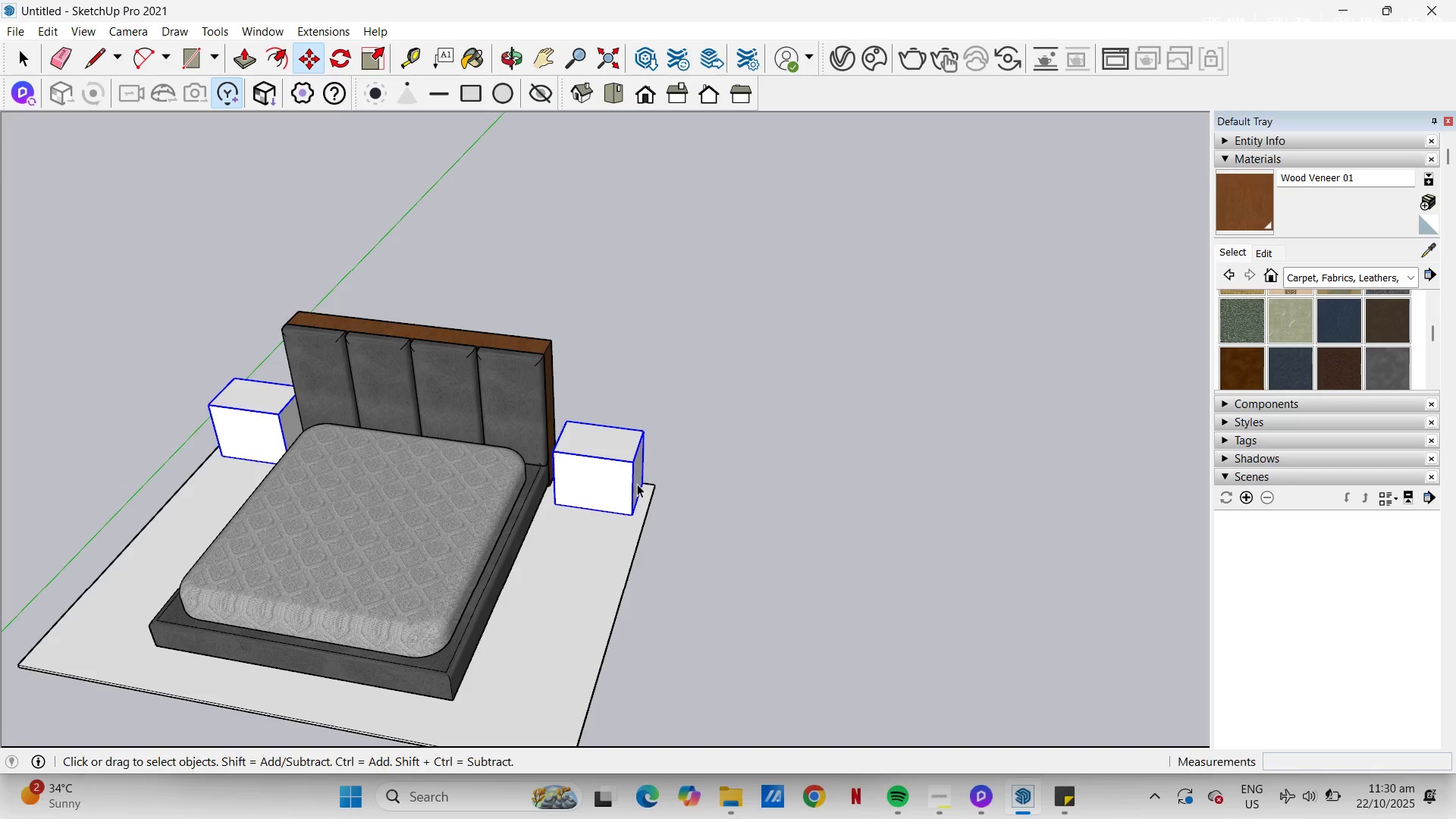 
key(Escape)
 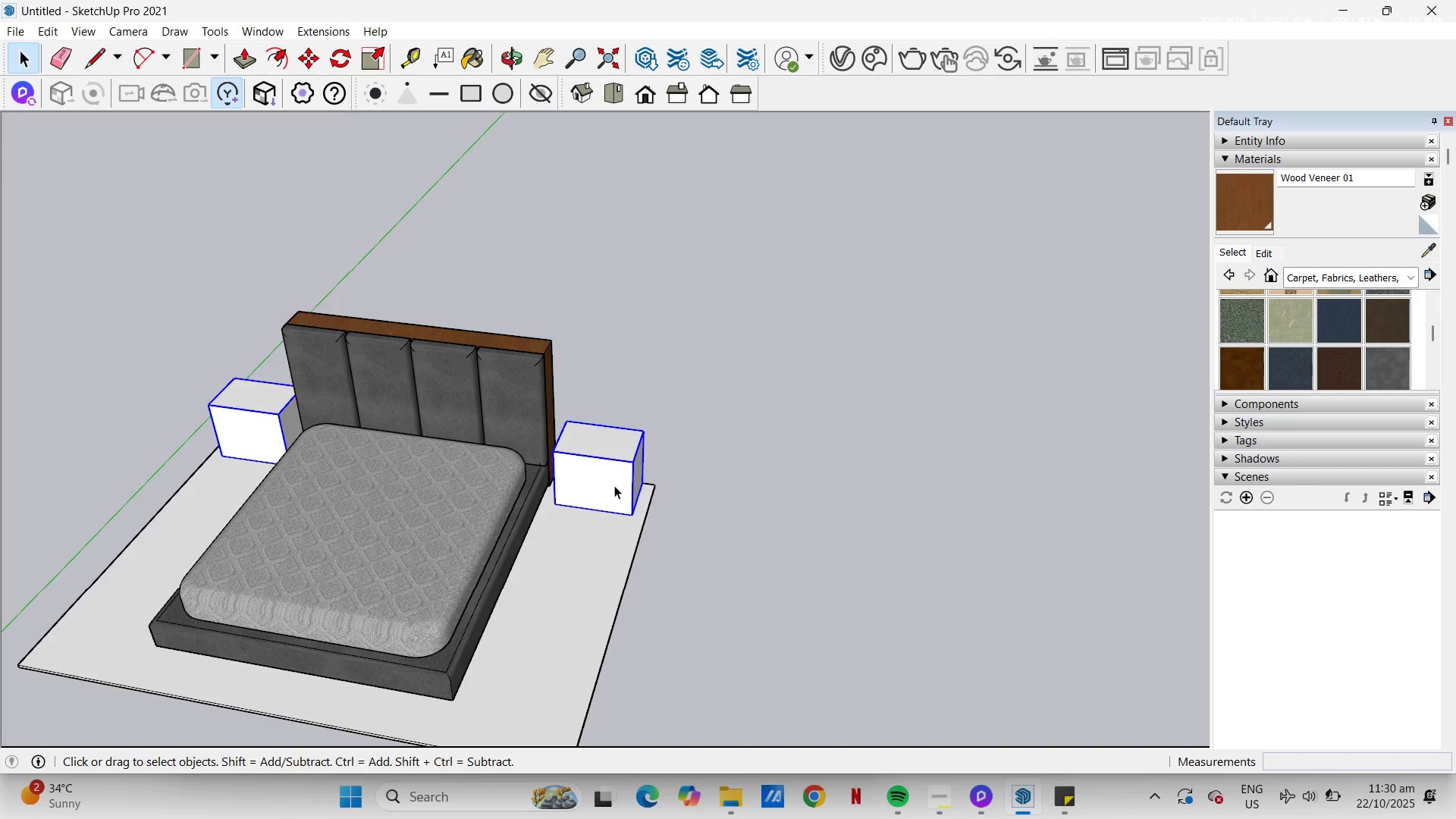 
key(Escape)
 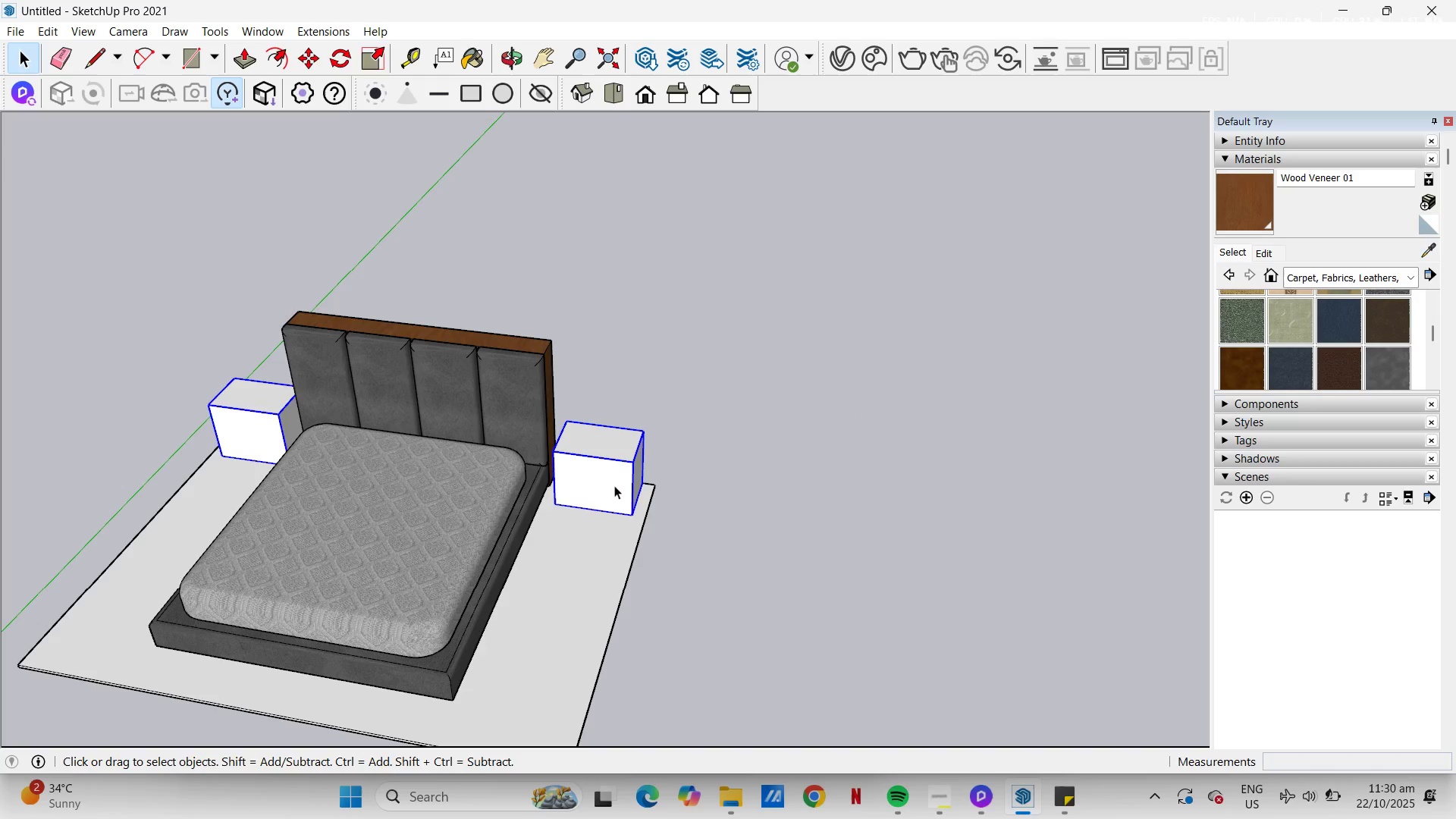 
key(Escape)
 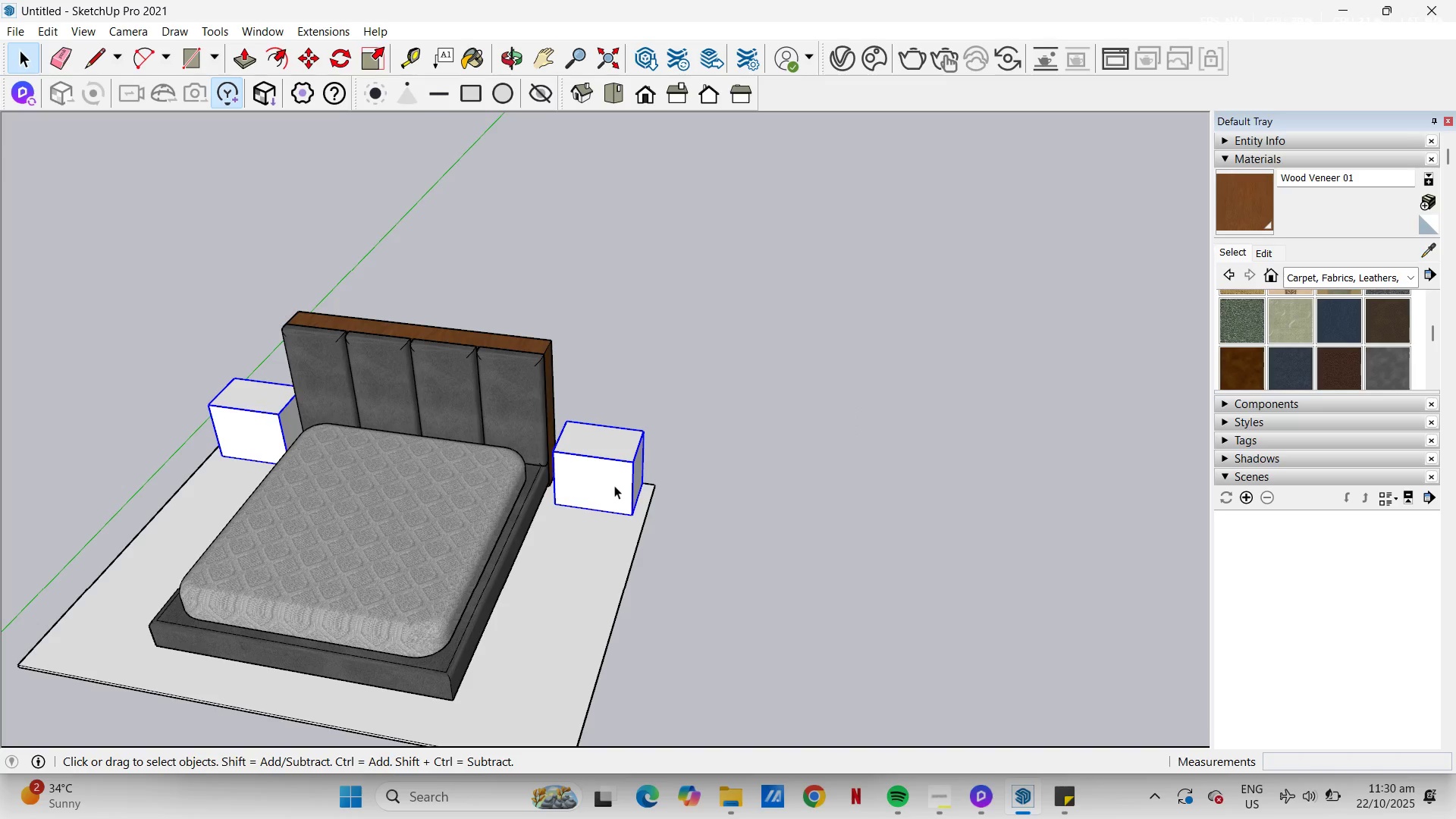 
left_click([614, 485])
 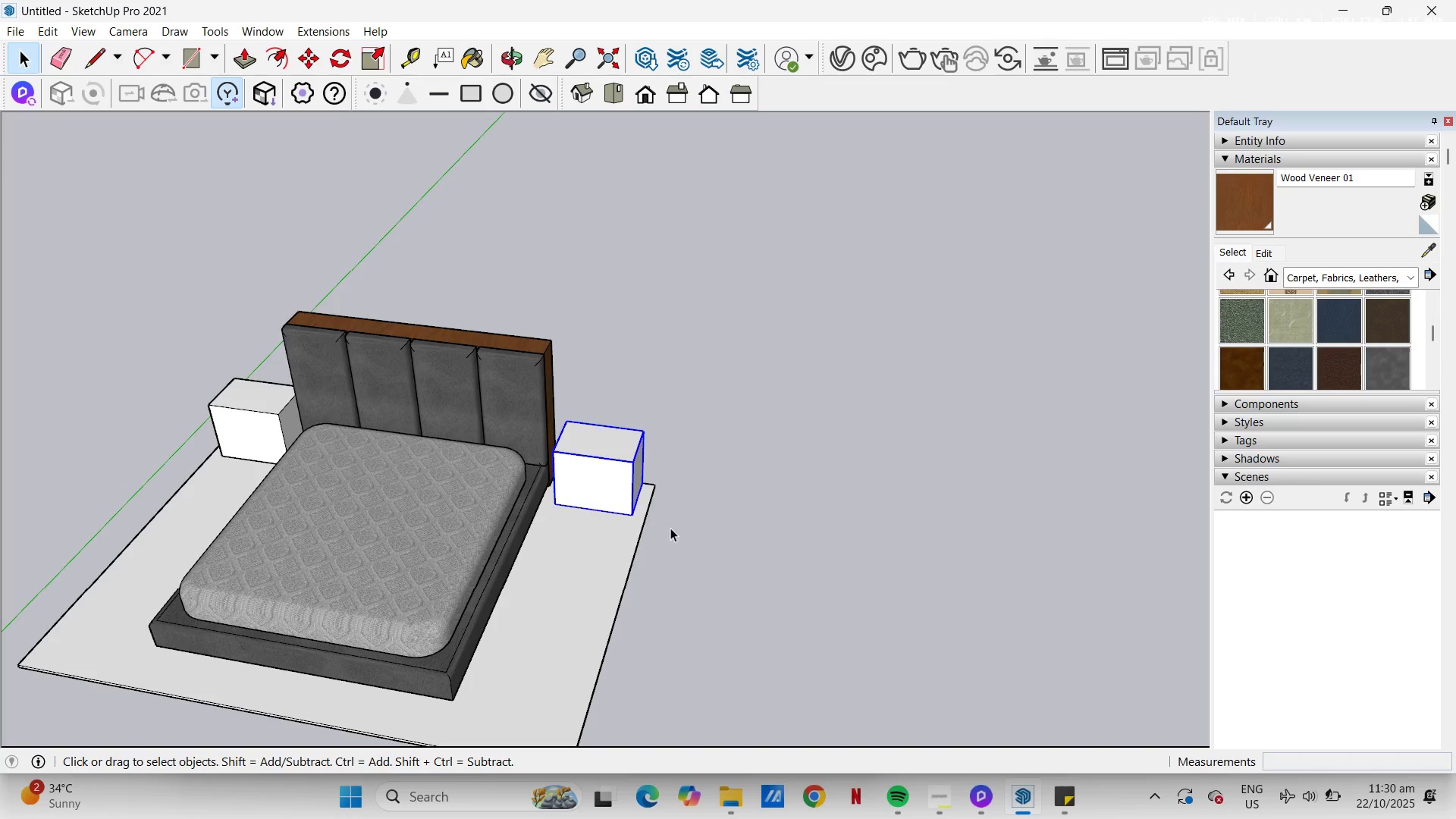 
key(M)
 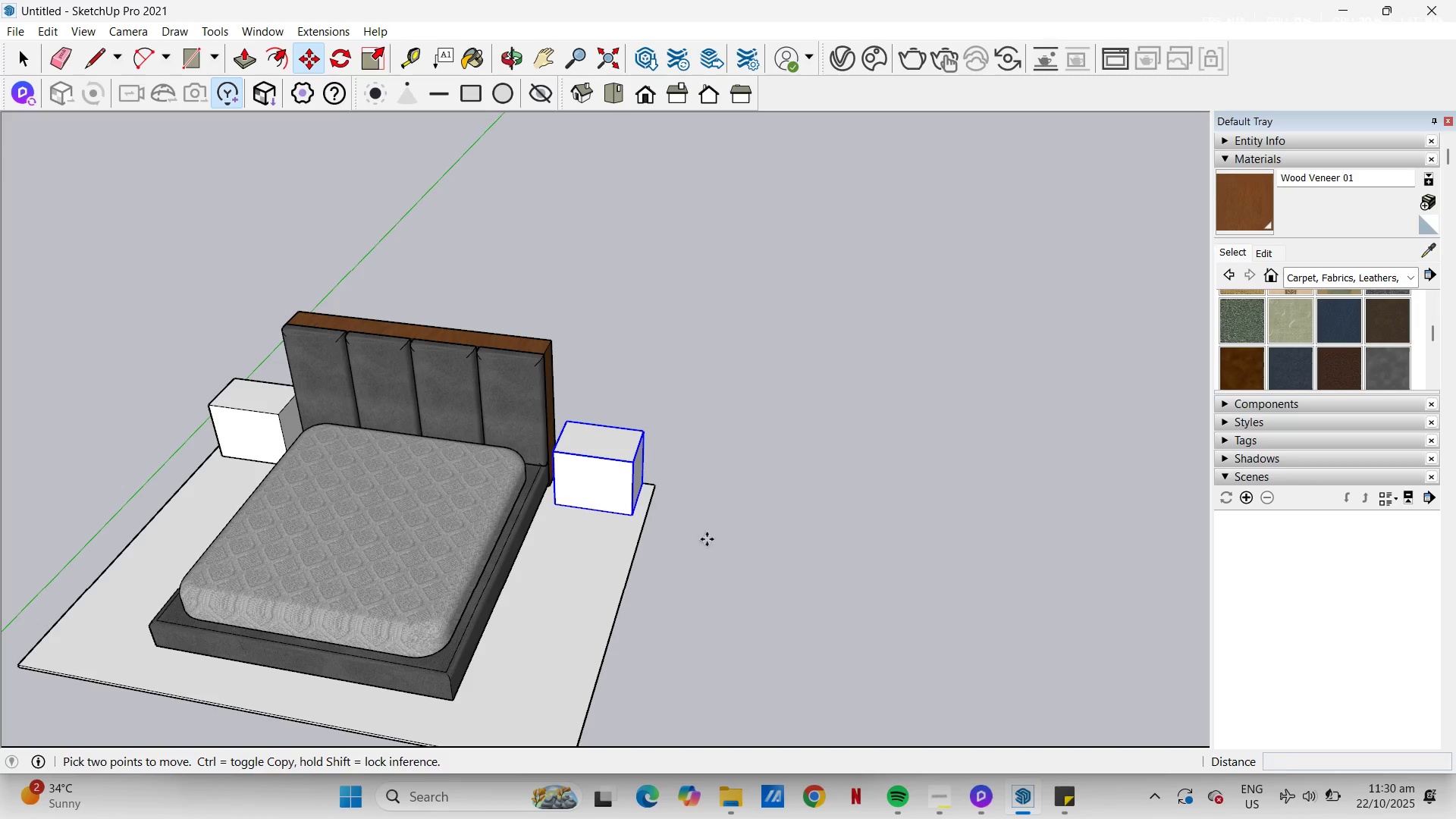 
left_click([693, 538])
 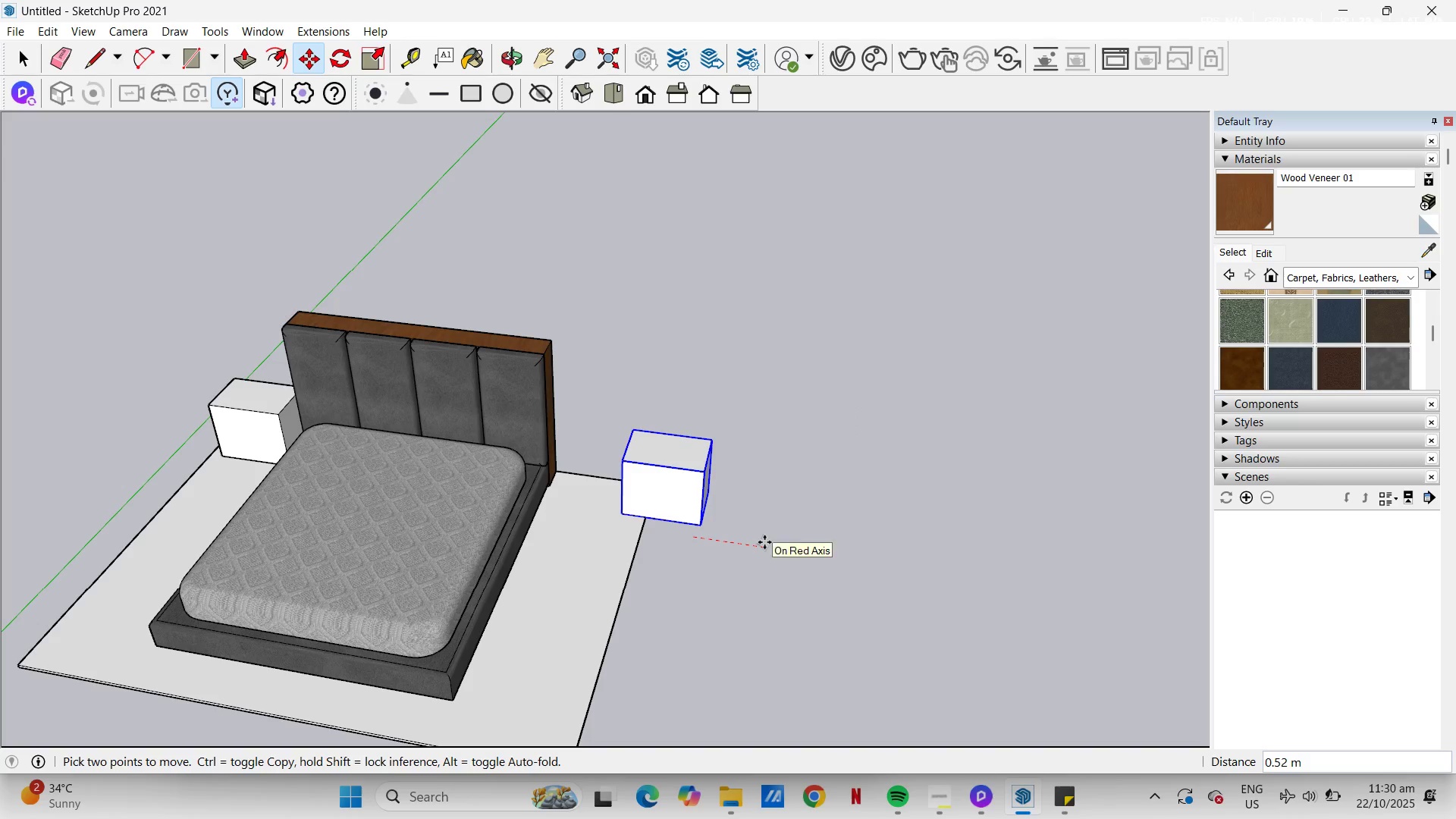 
key(Control+ControlLeft)
 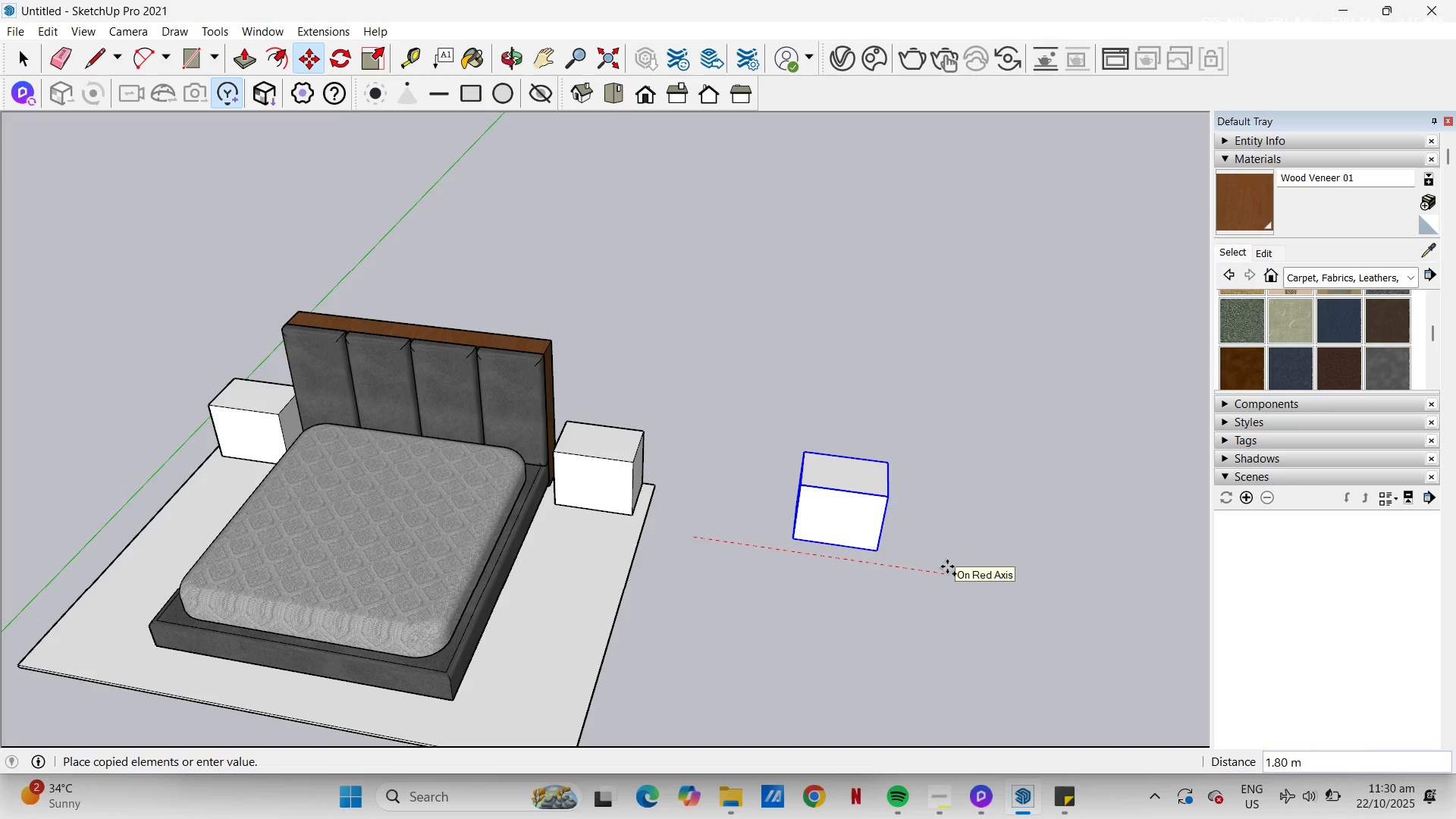 
wait(12.46)
 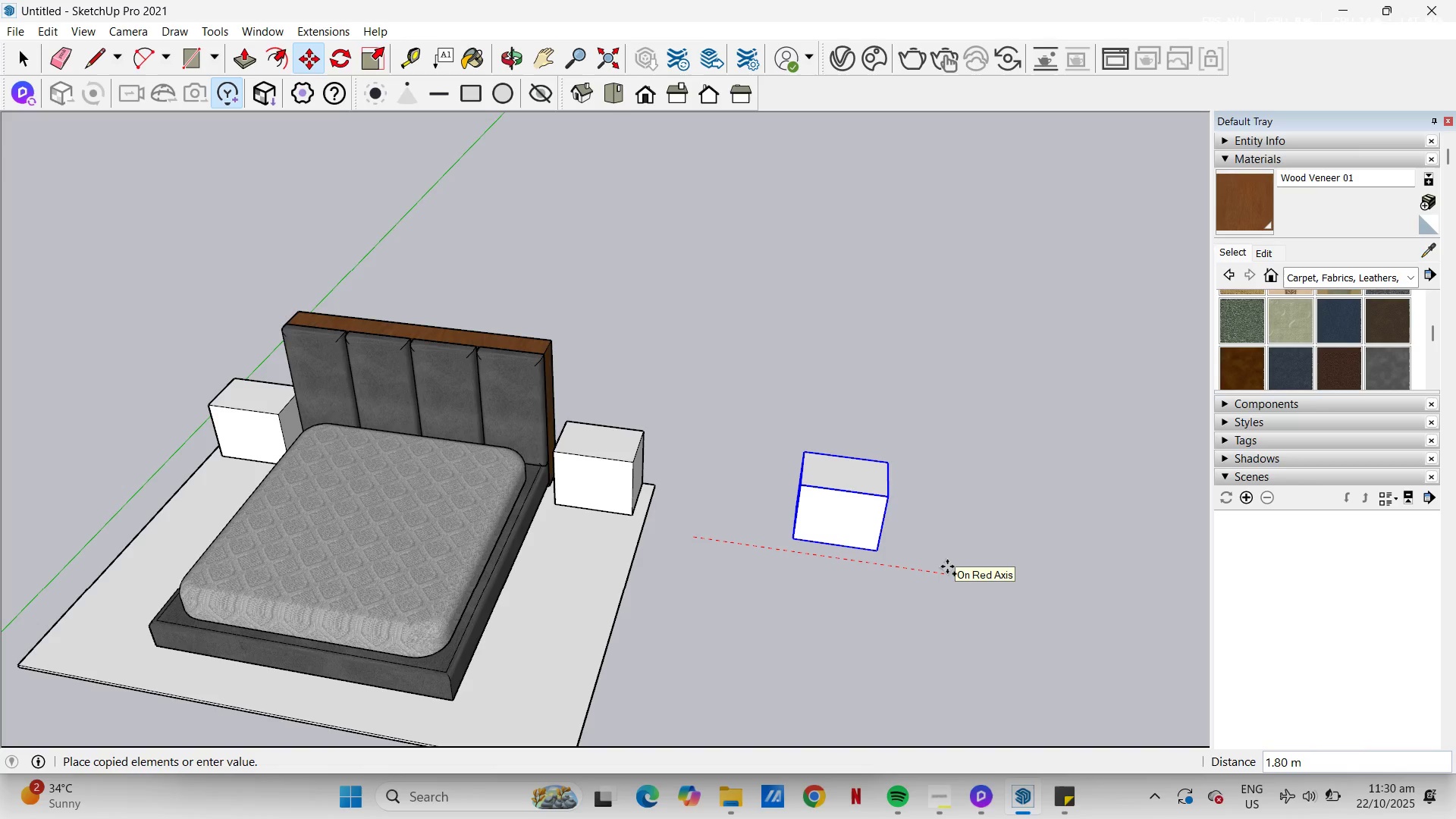 
type(2)
key(NumpadEnter)
type( yt)
 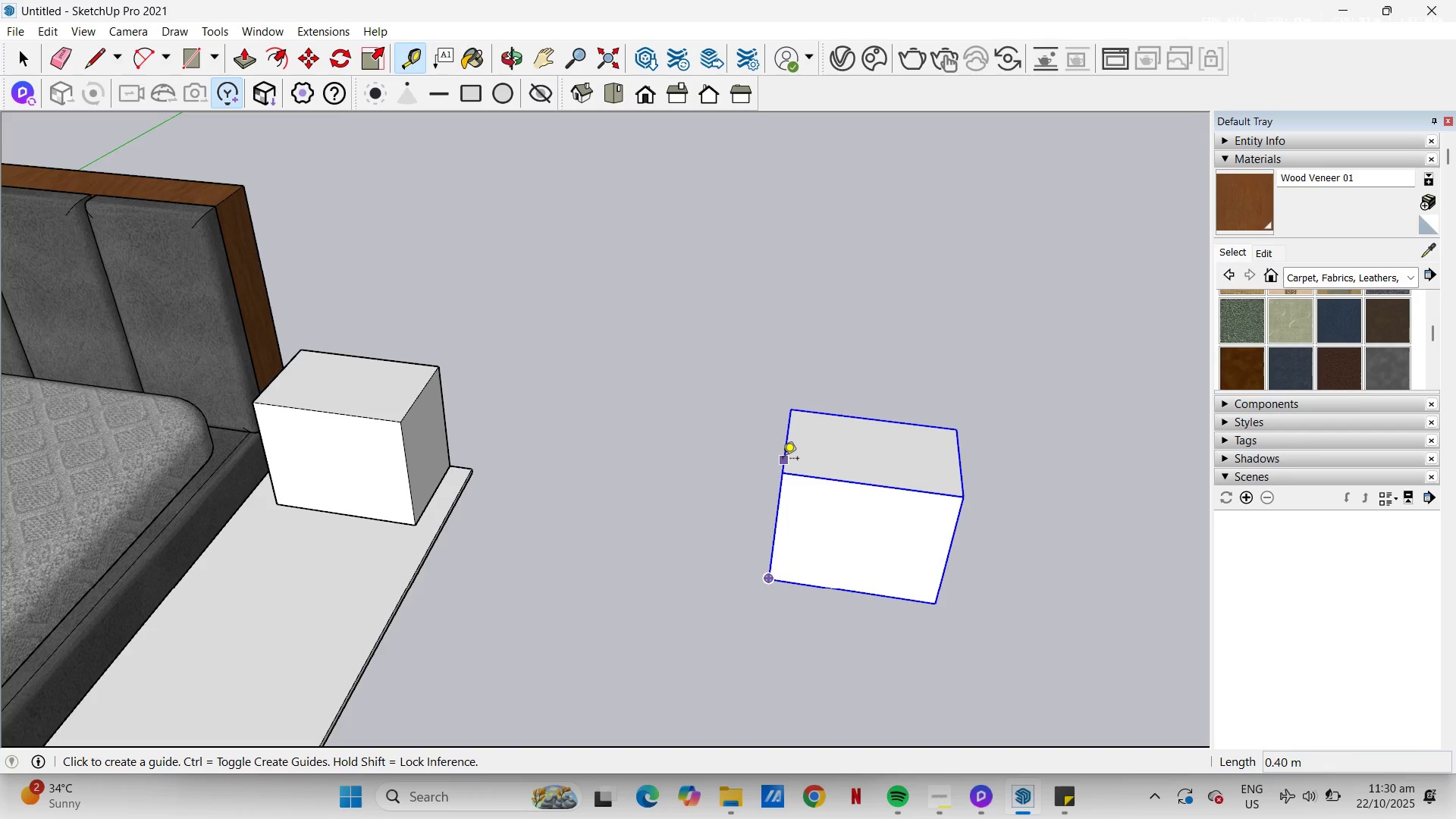 
scroll: coordinate [846, 496], scroll_direction: up, amount: 17.0
 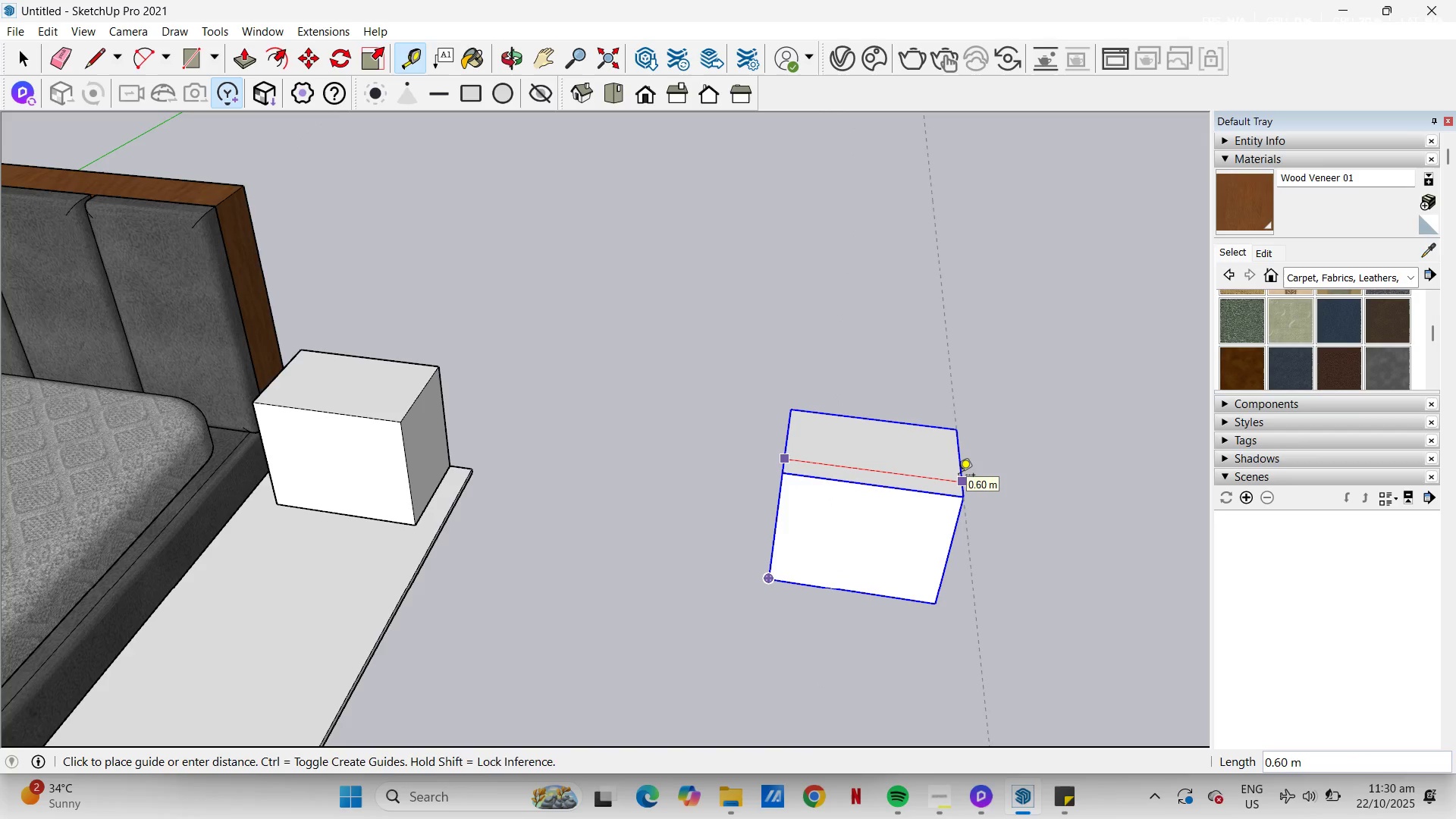 
key(Escape)
 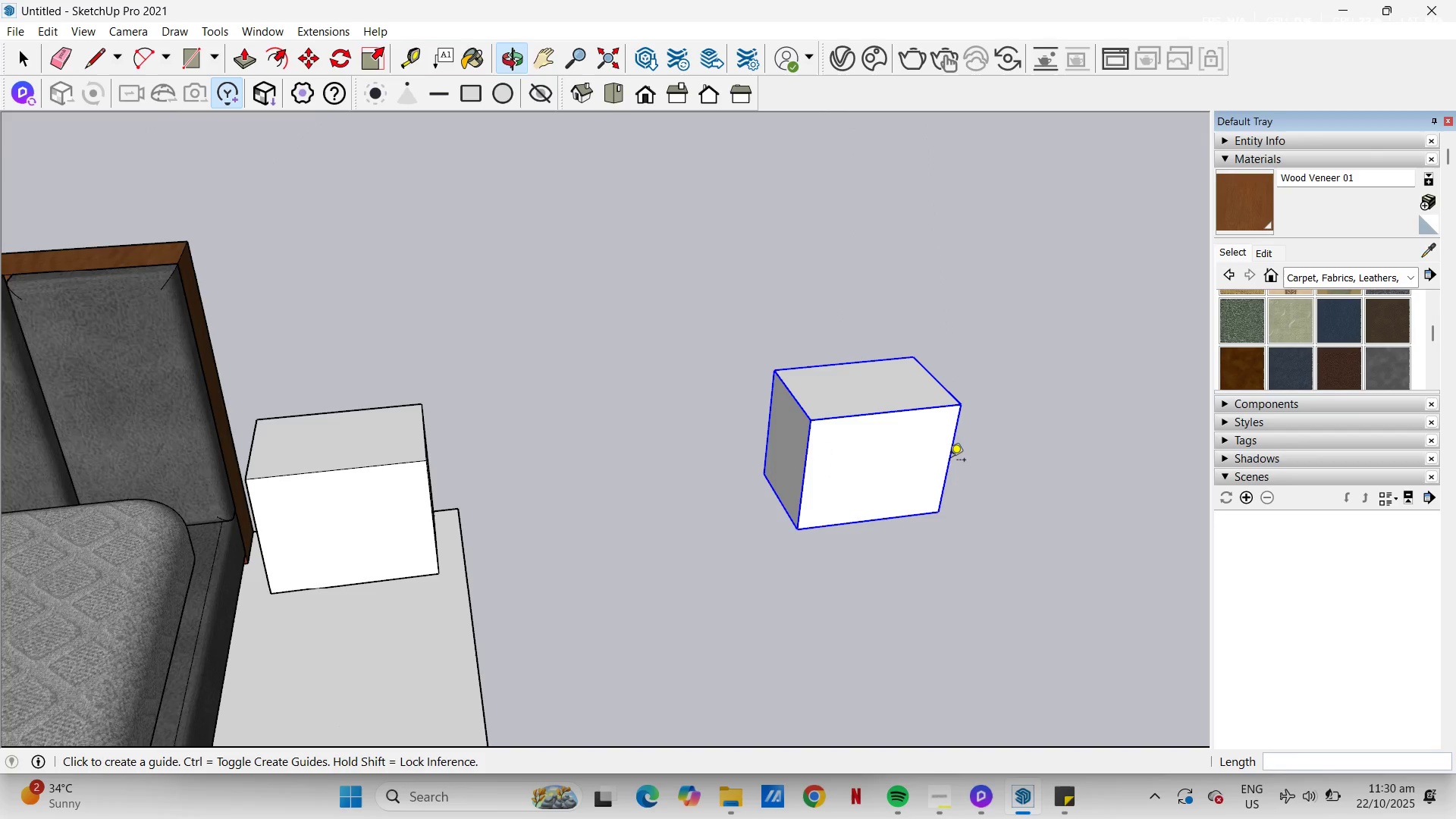 
mouse_move([782, 422])
 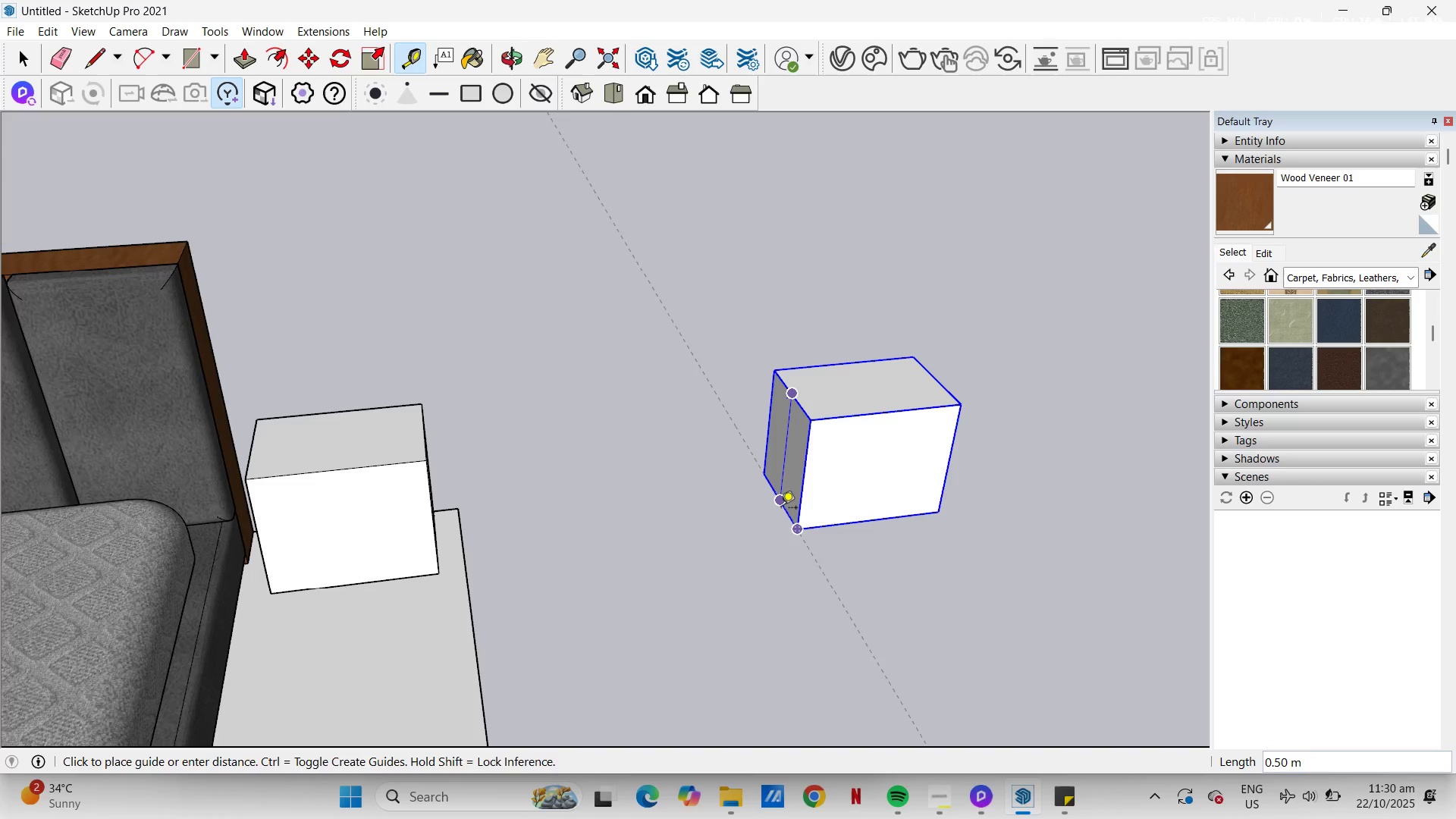 
wait(12.84)
 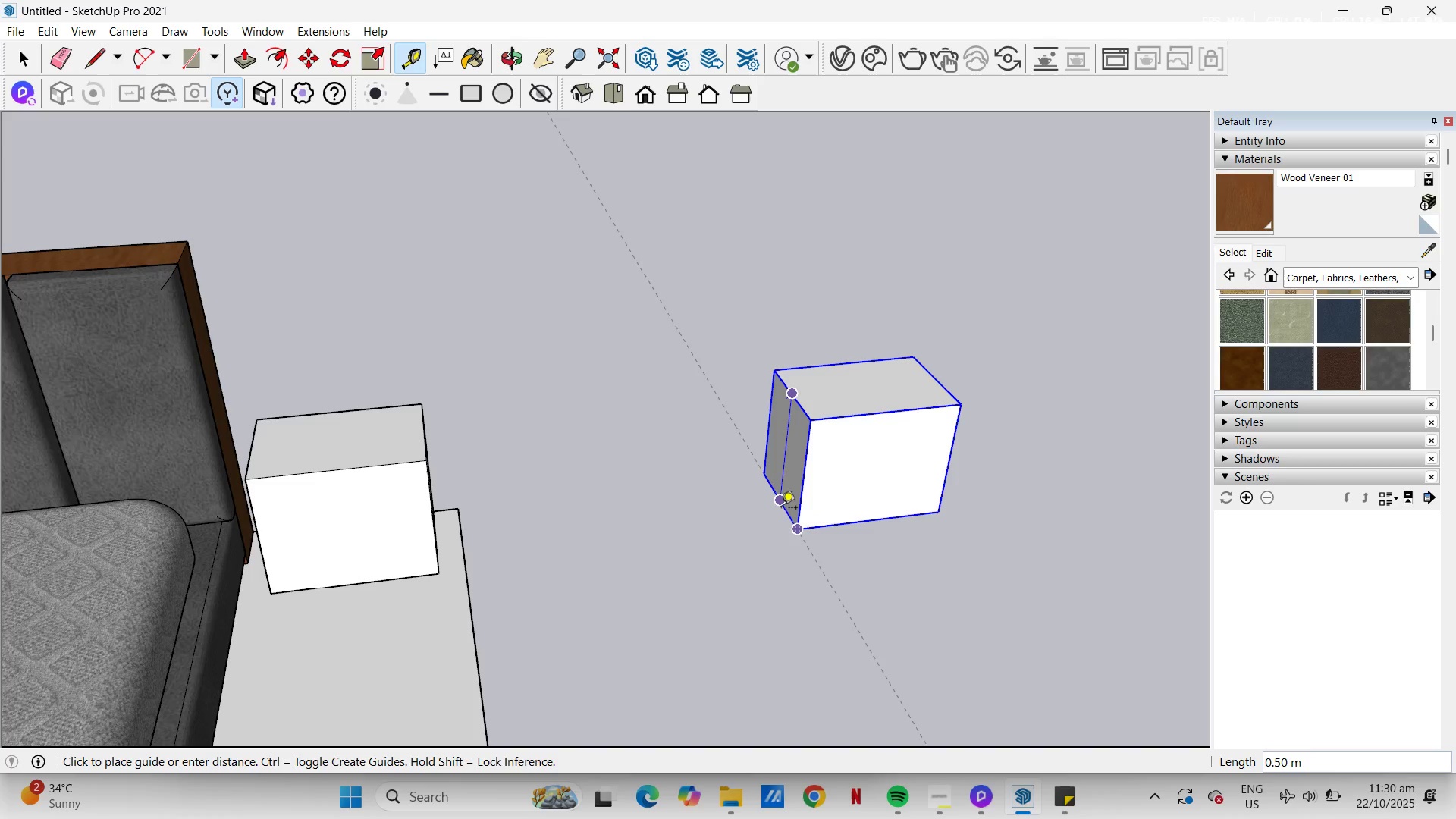 
key(Escape)
 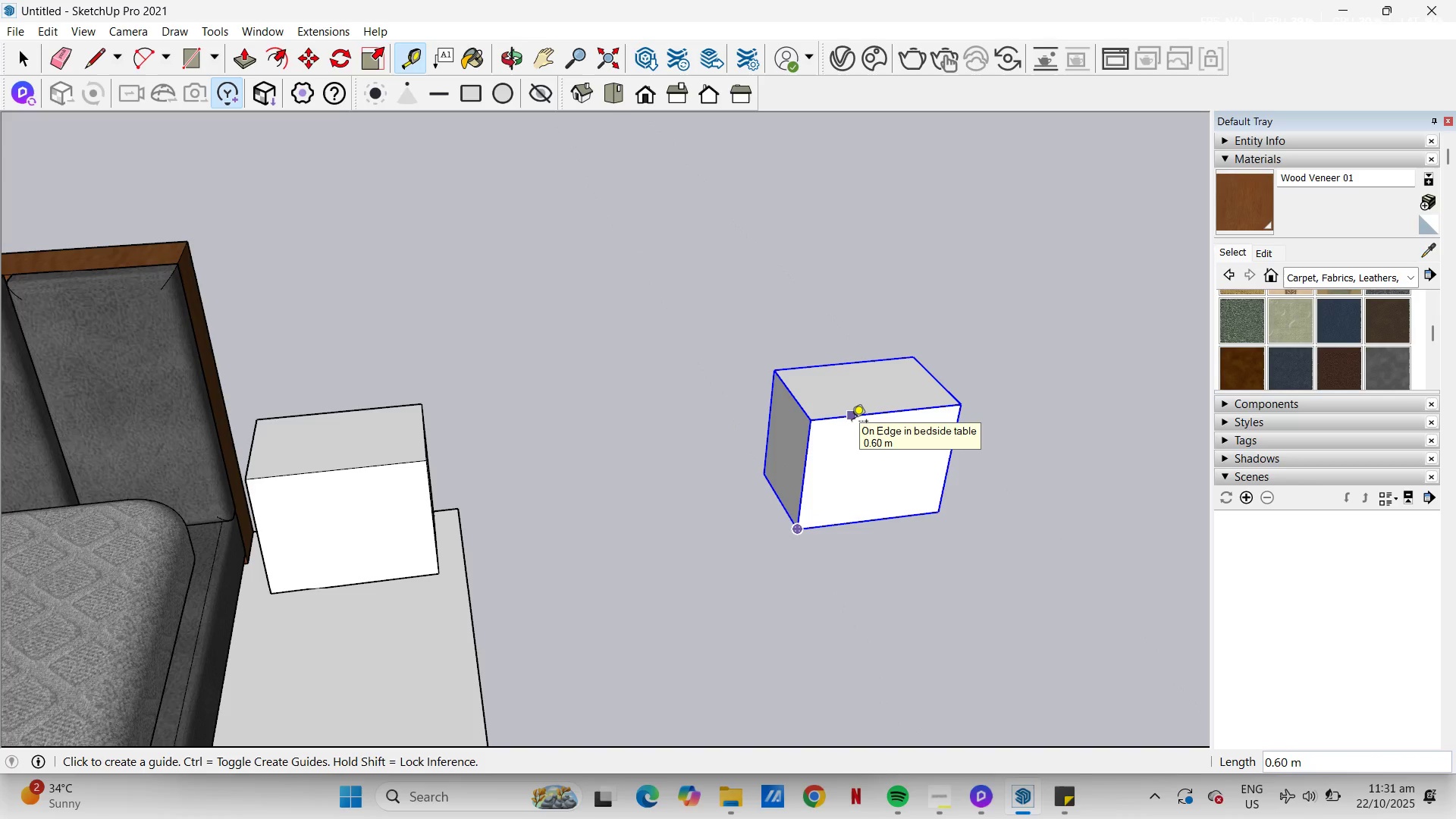 
left_click([852, 422])
 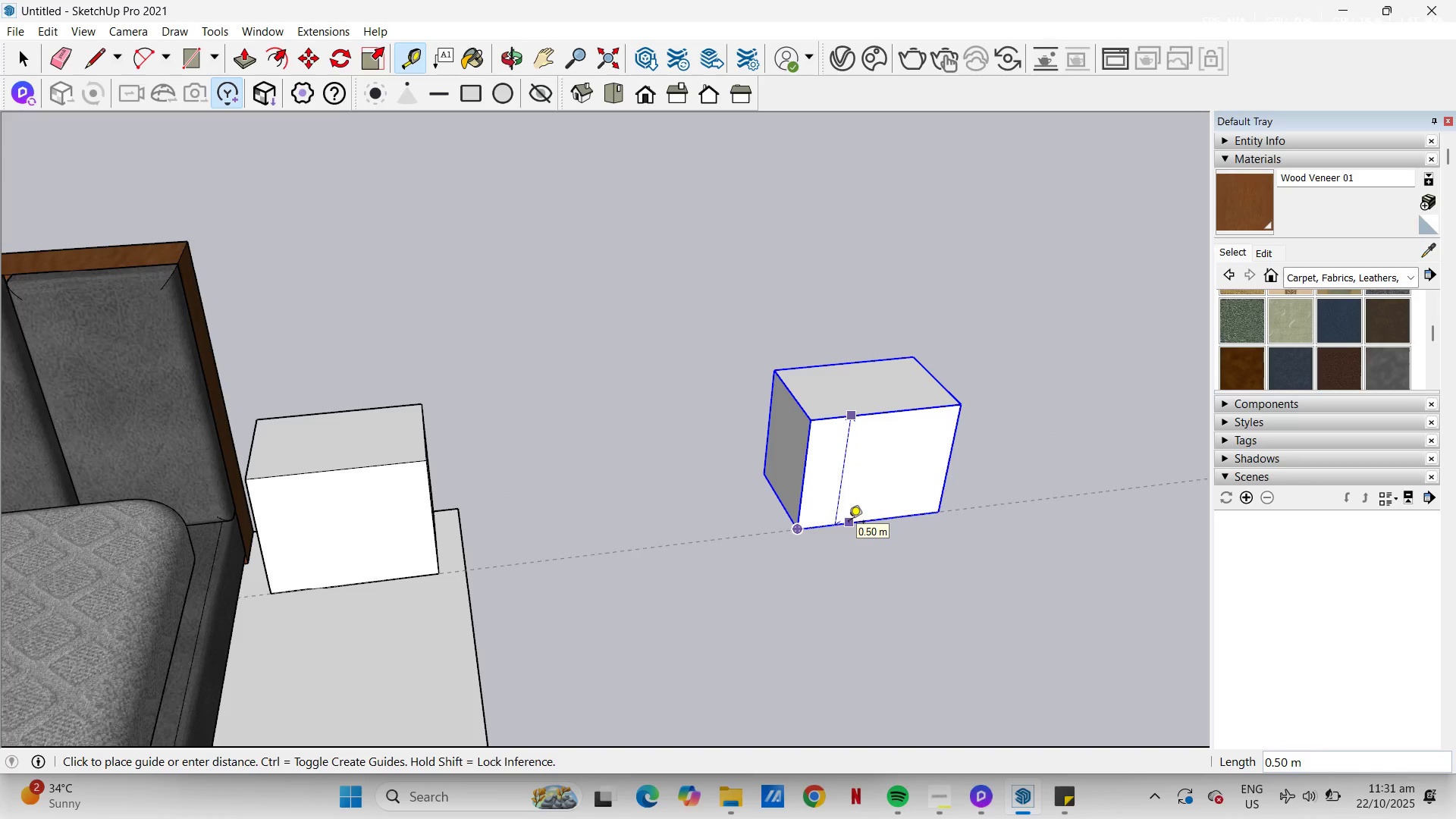 
wait(7.04)
 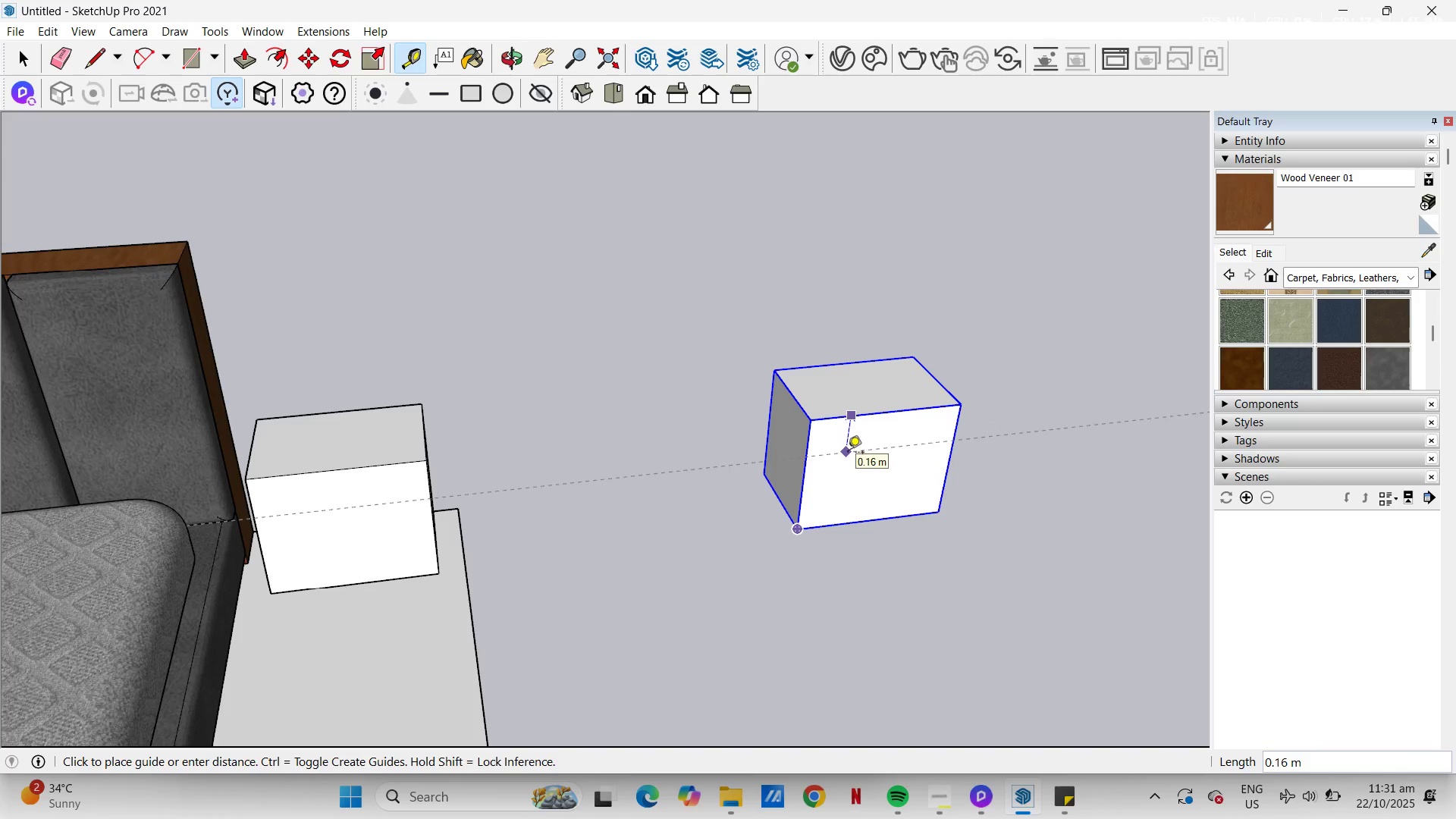 
key(NumpadDecimal)
 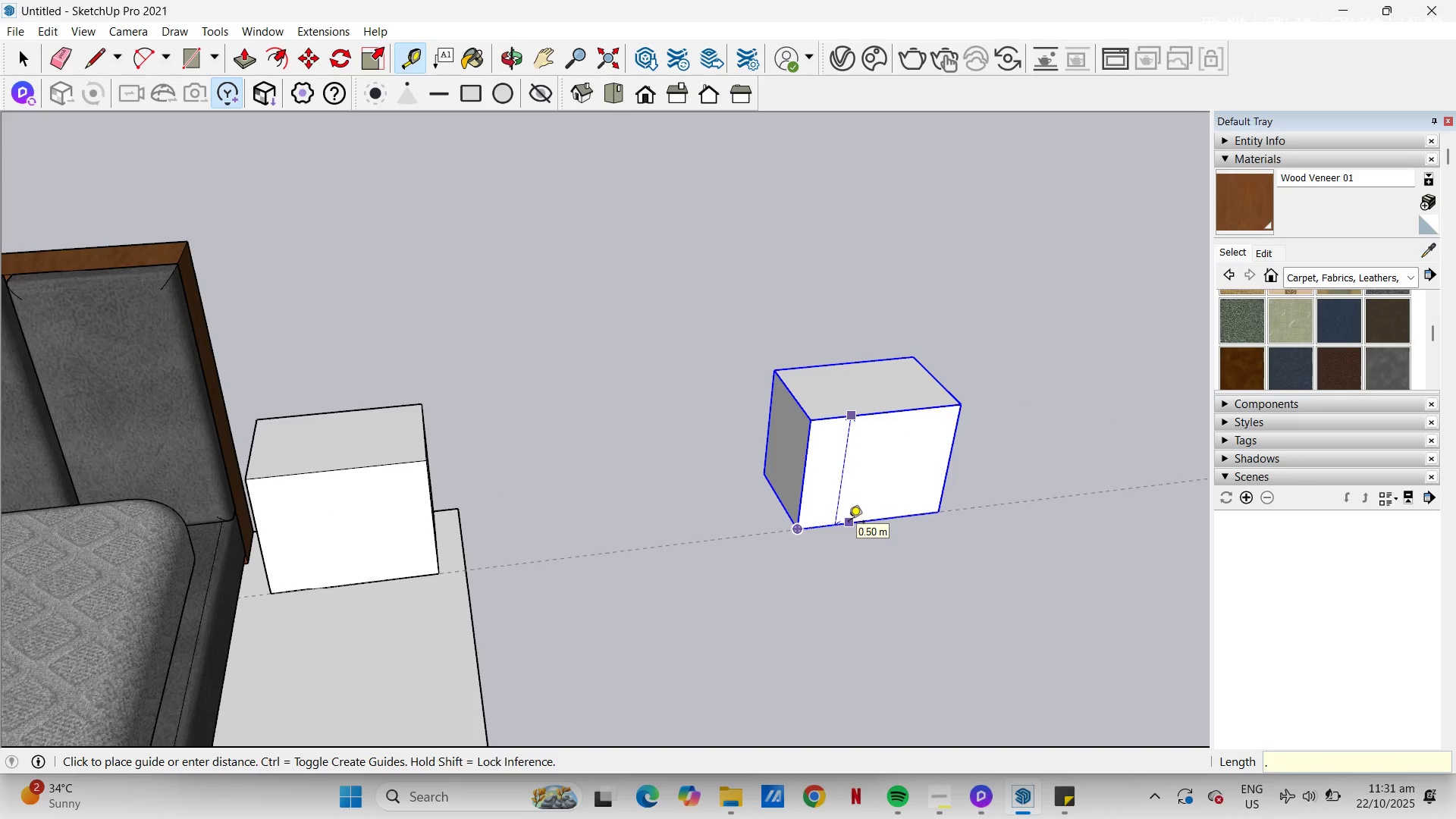 
key(Numpad1)
 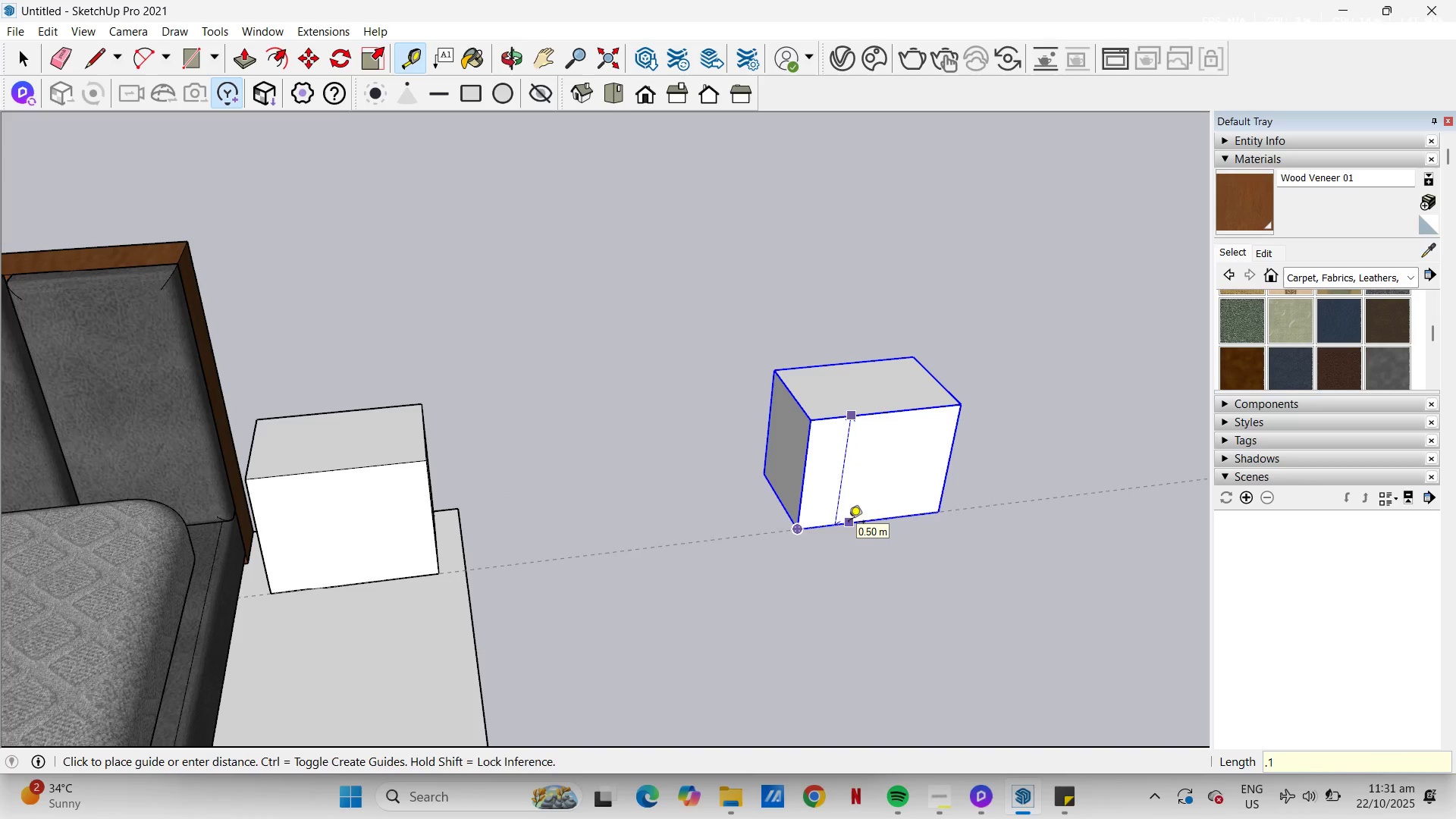 
key(Numpad5)
 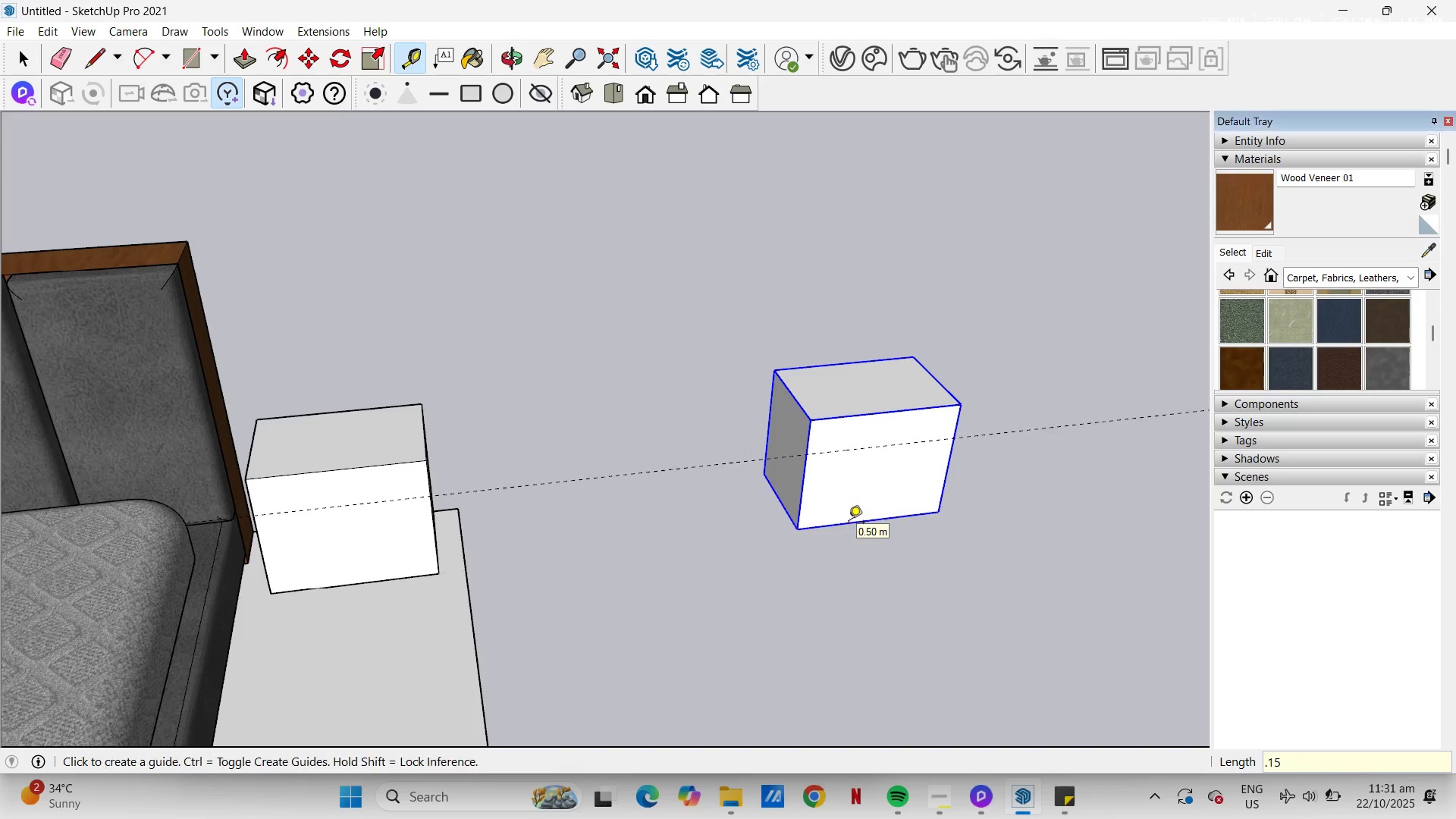 
key(NumpadEnter)
 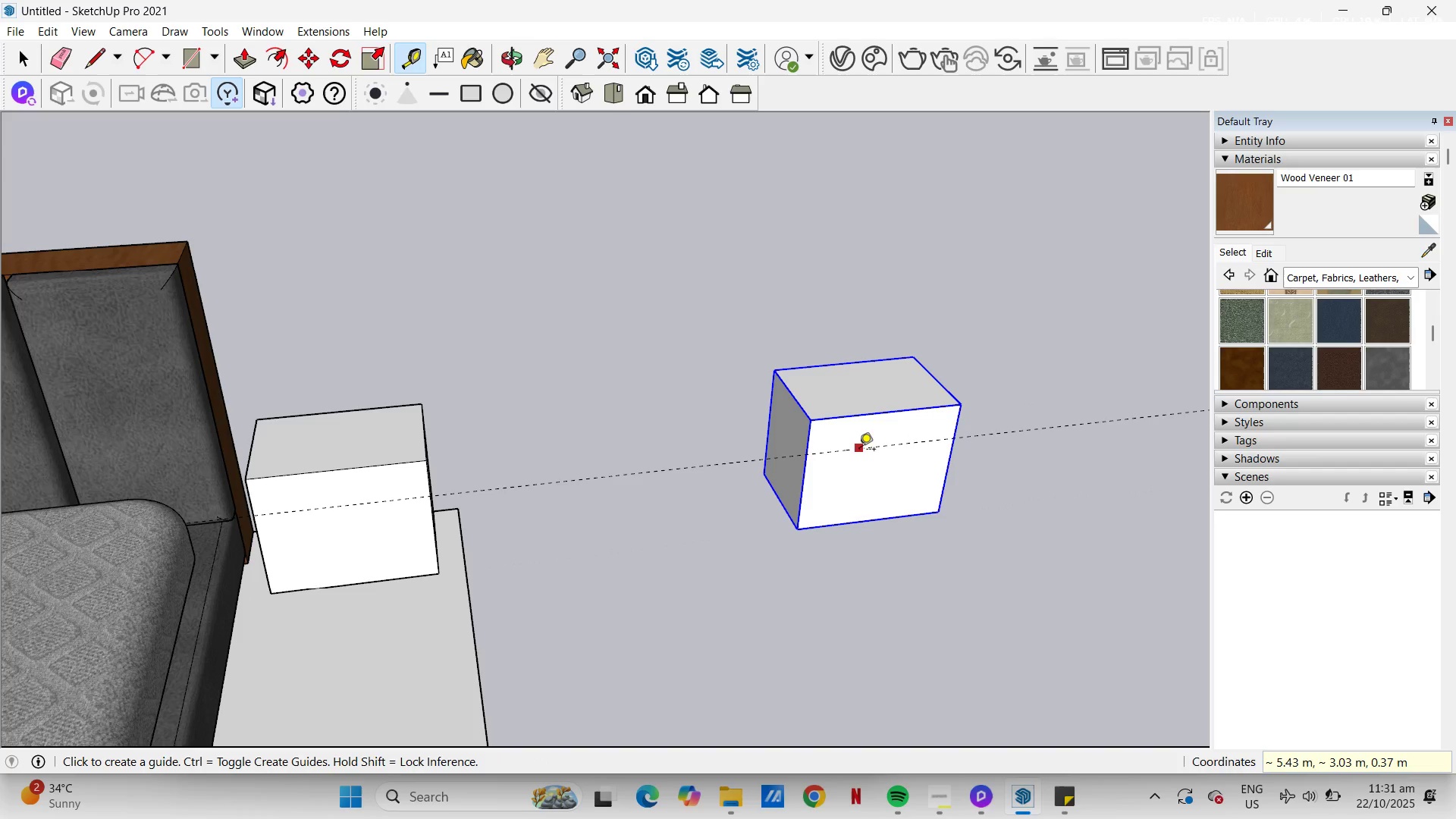 
left_click([859, 450])
 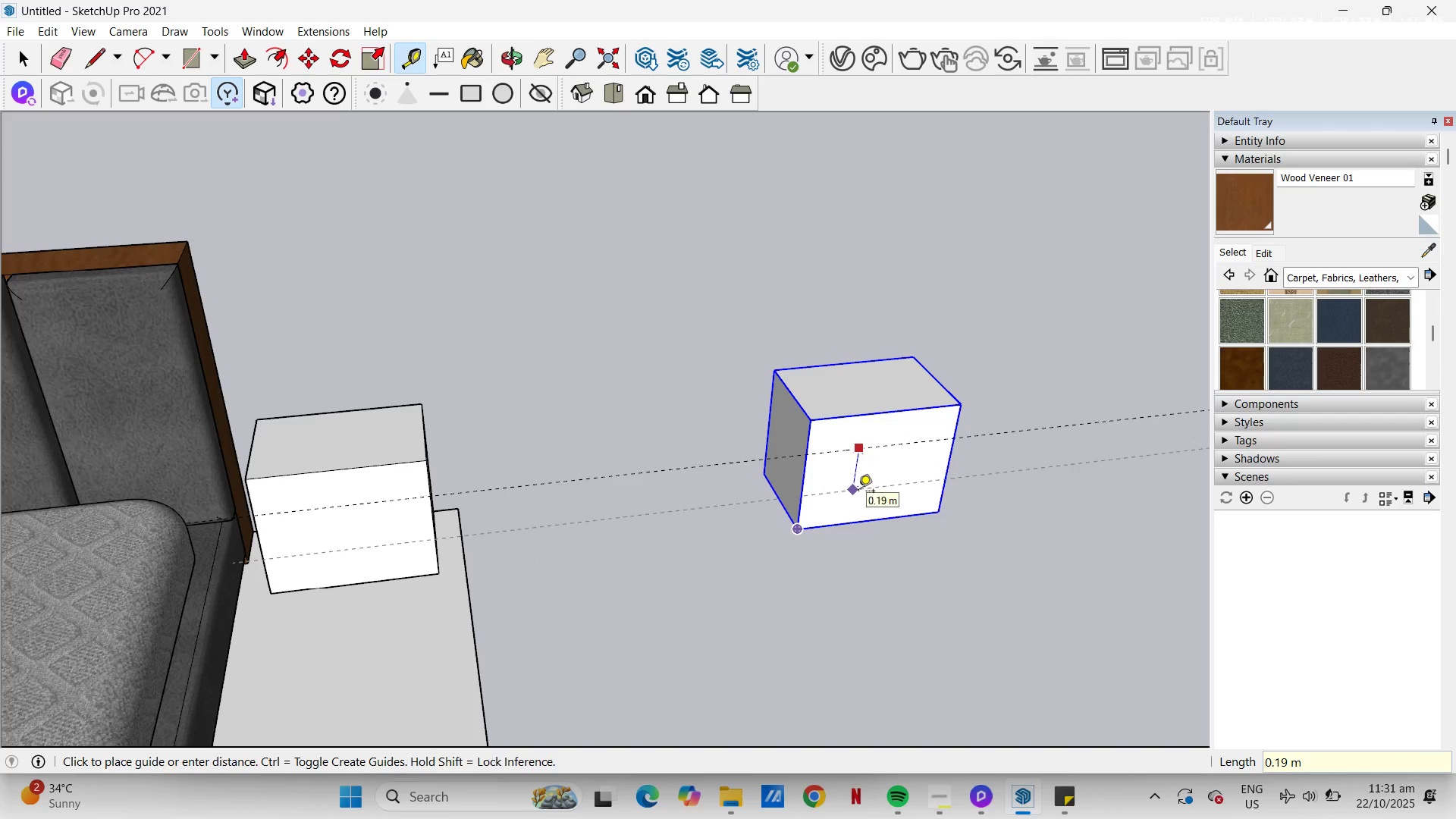 
key(NumpadDecimal)
 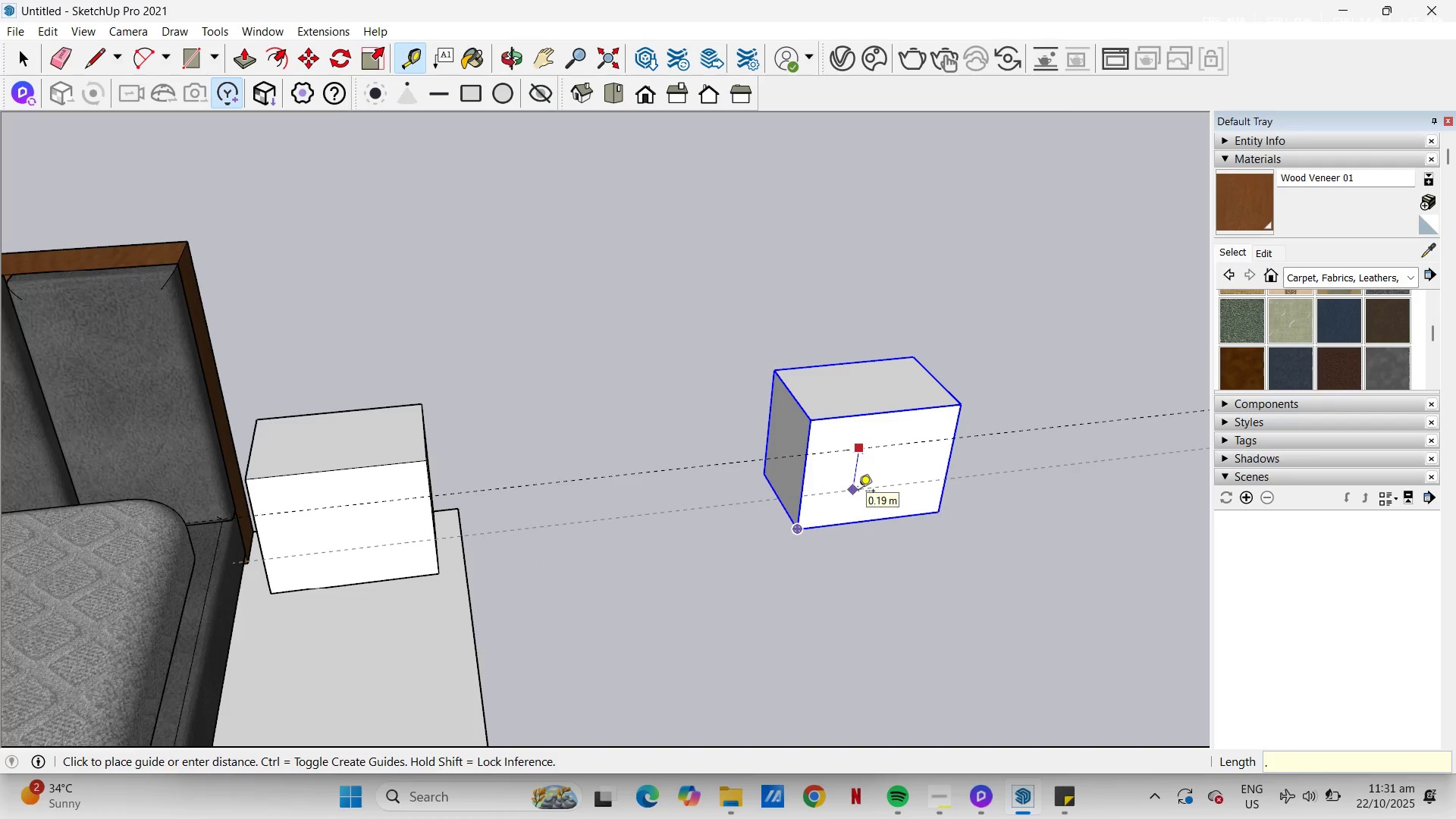 
key(Numpad1)
 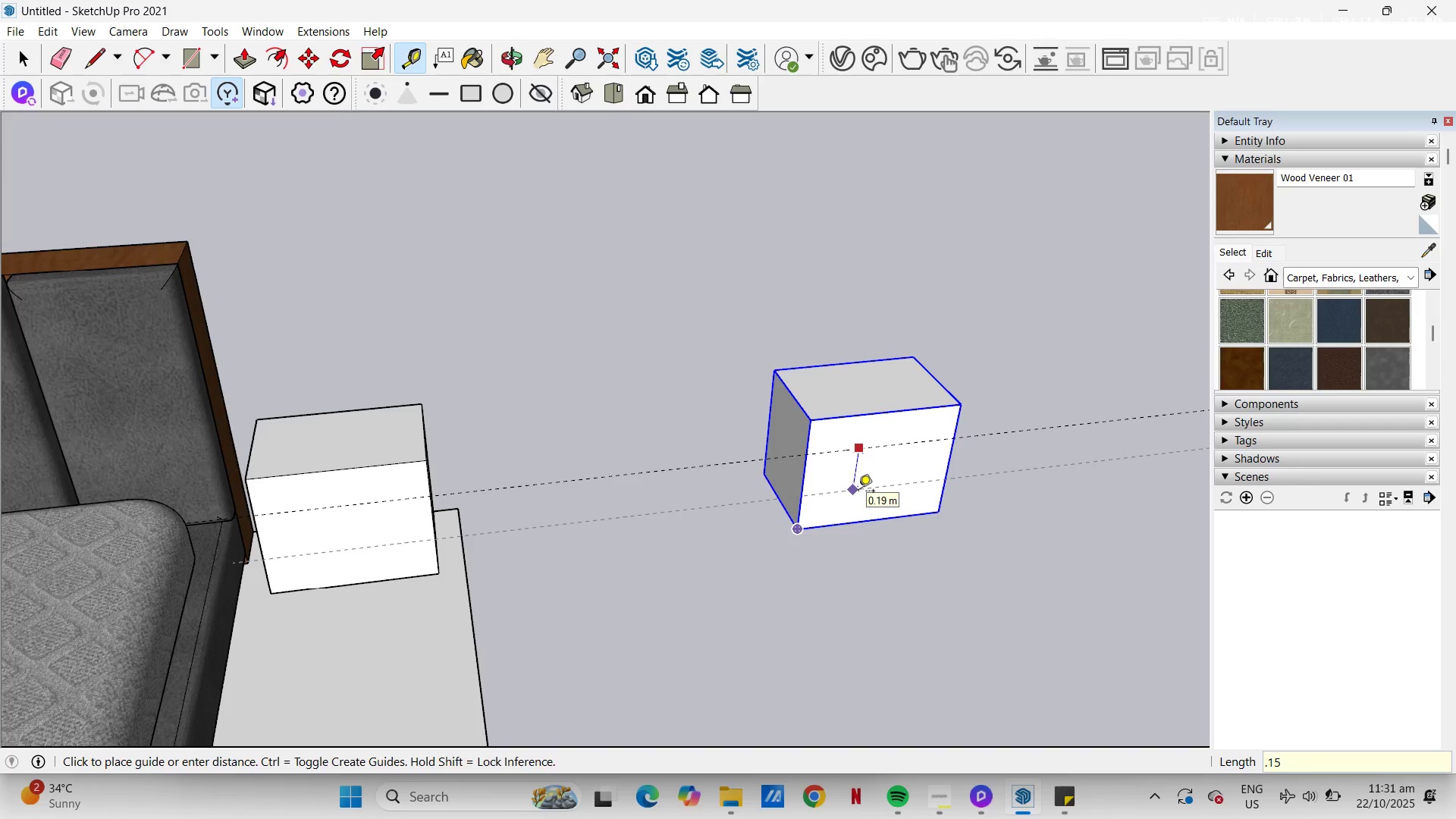 
key(Numpad5)
 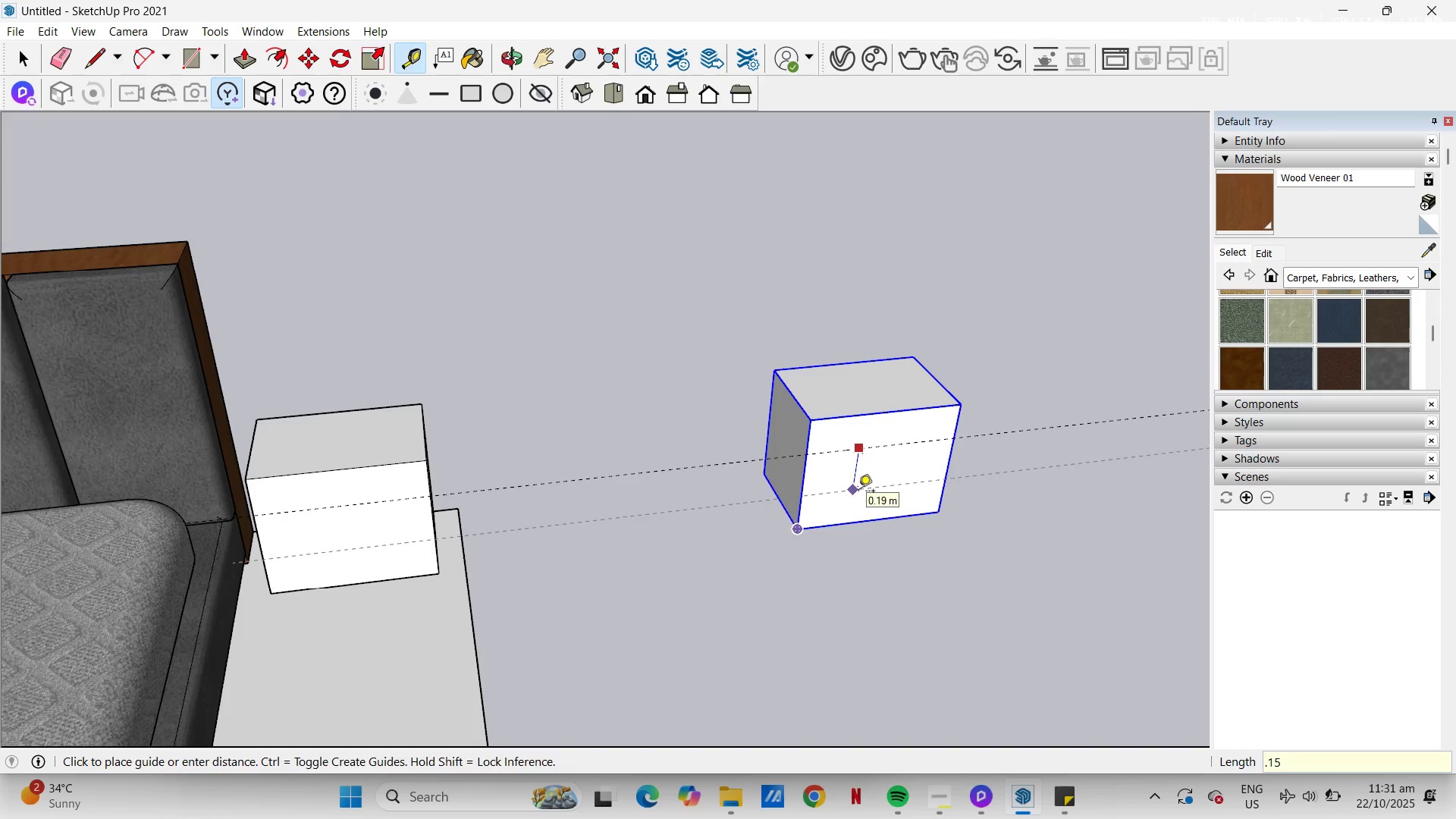 
key(NumpadEnter)
 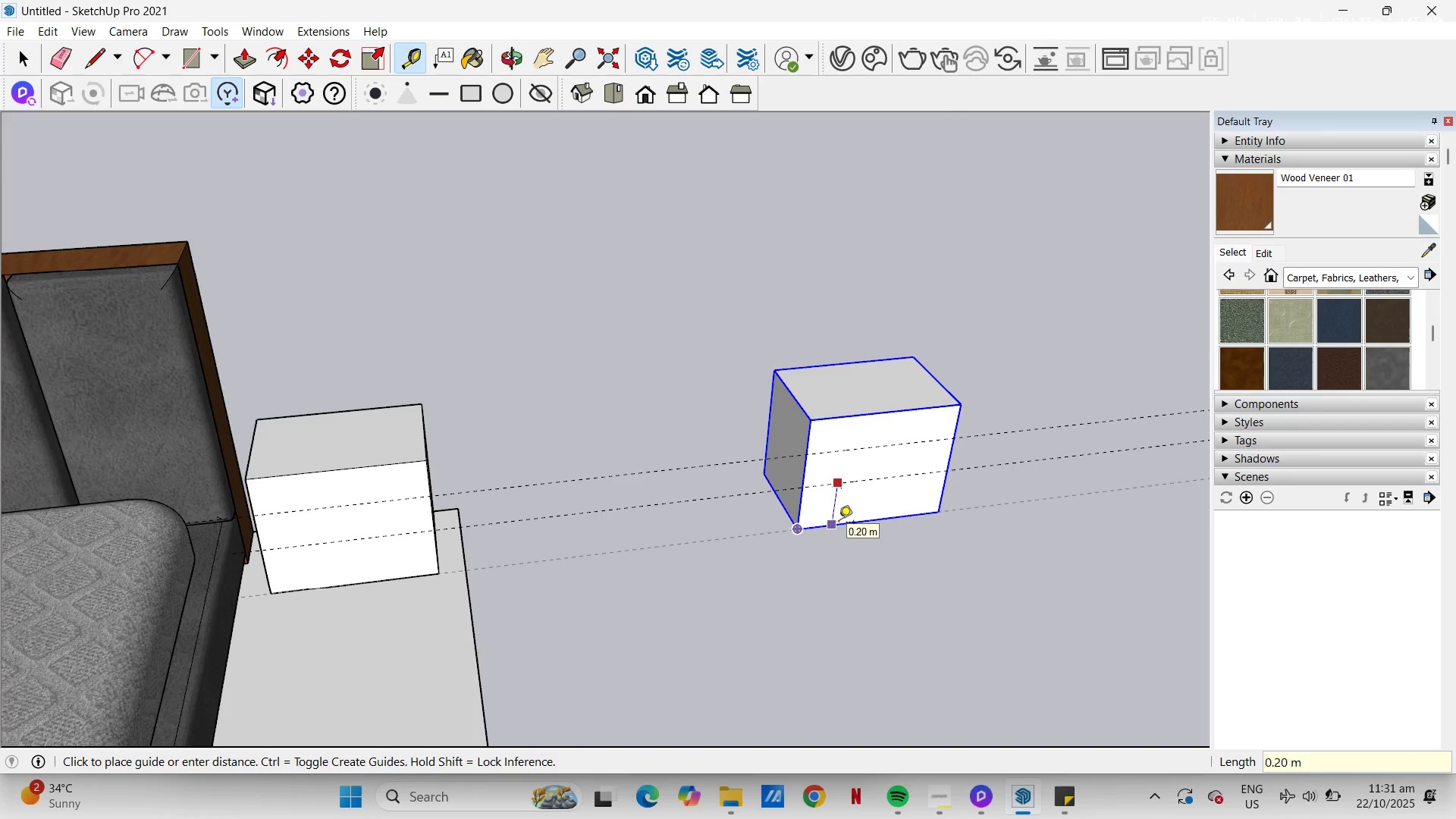 
key(Escape)
 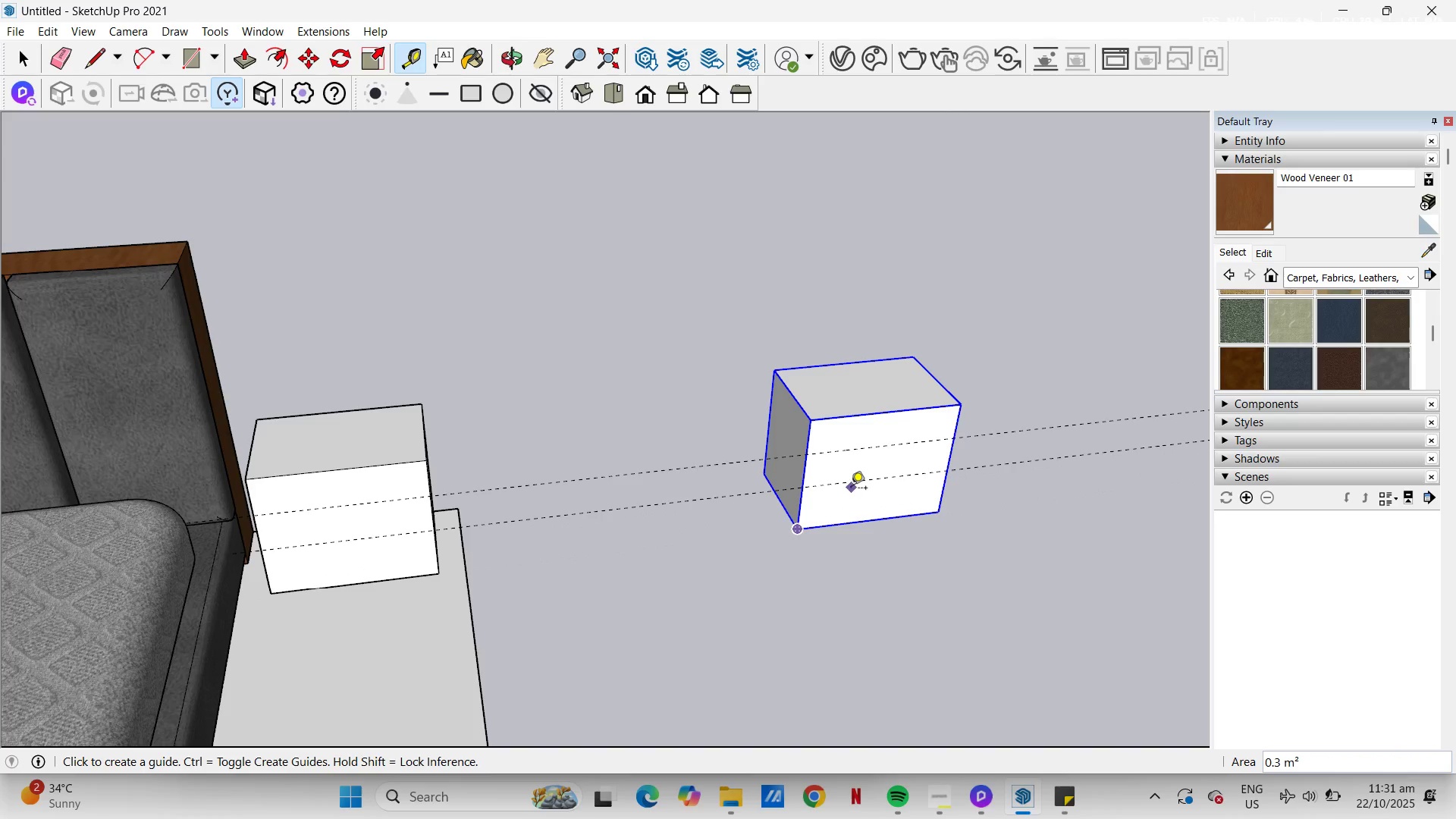 
left_click([851, 488])
 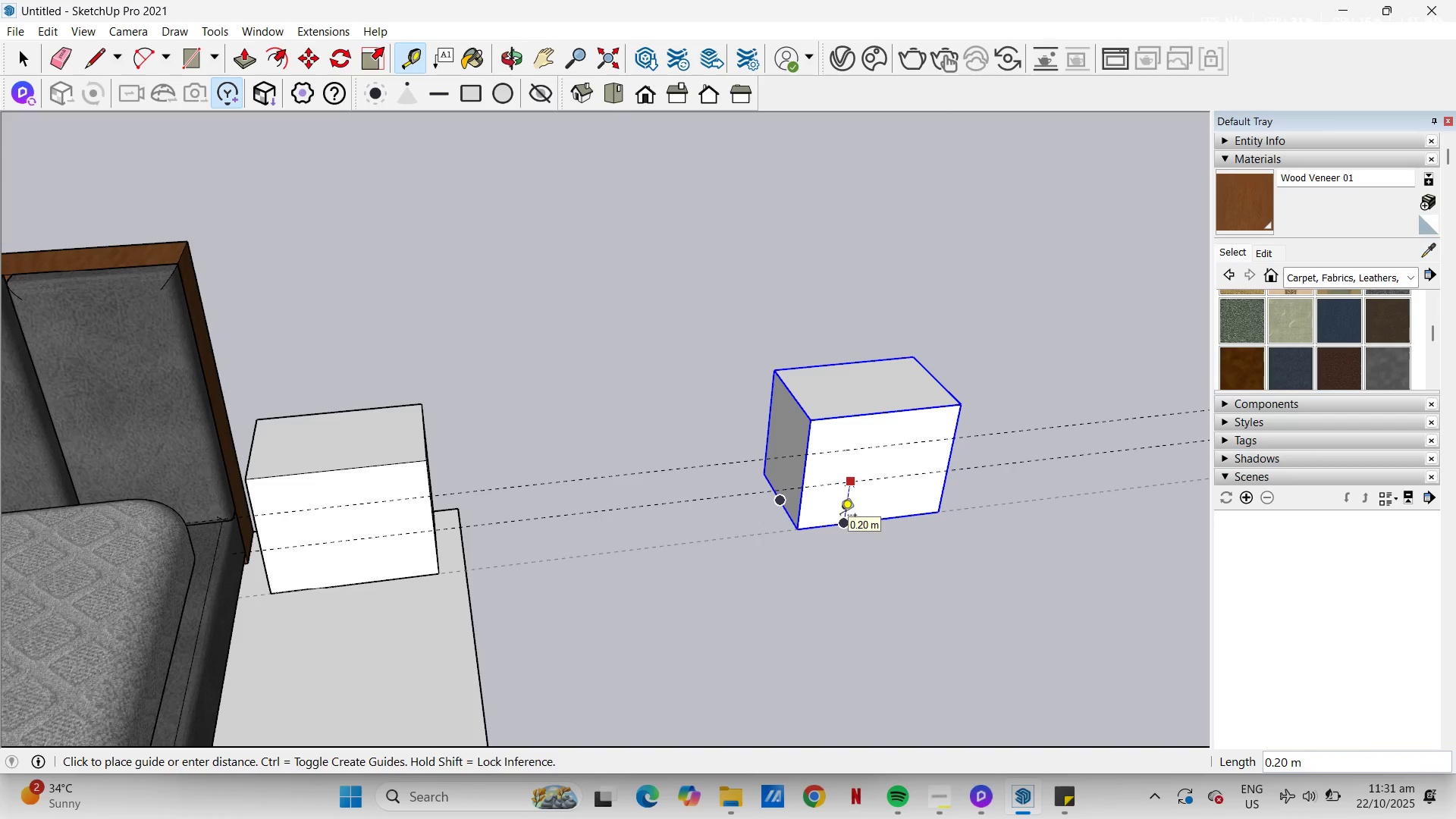 
wait(8.27)
 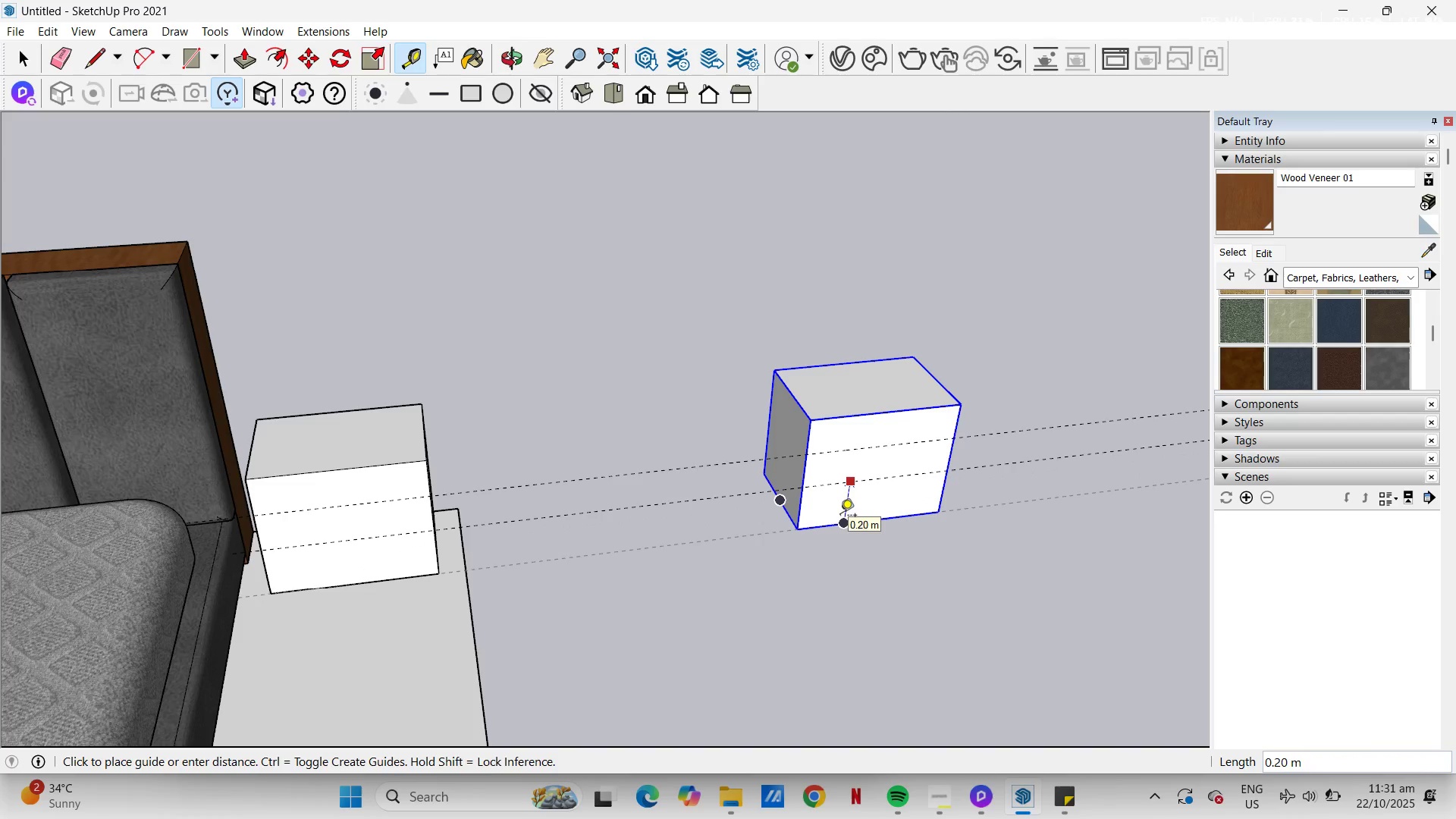 
key(NumpadDecimal)
 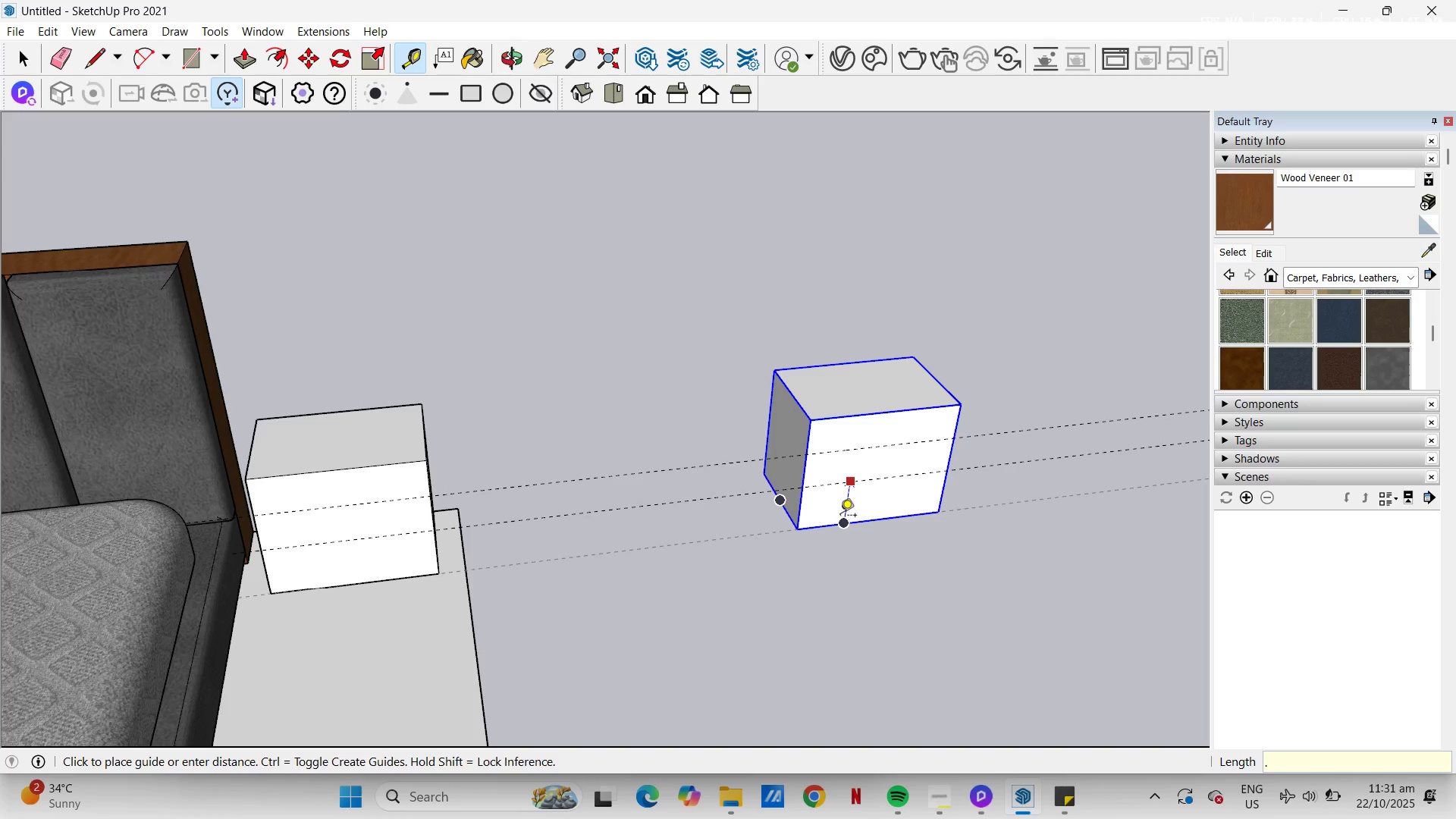 
key(Numpad1)
 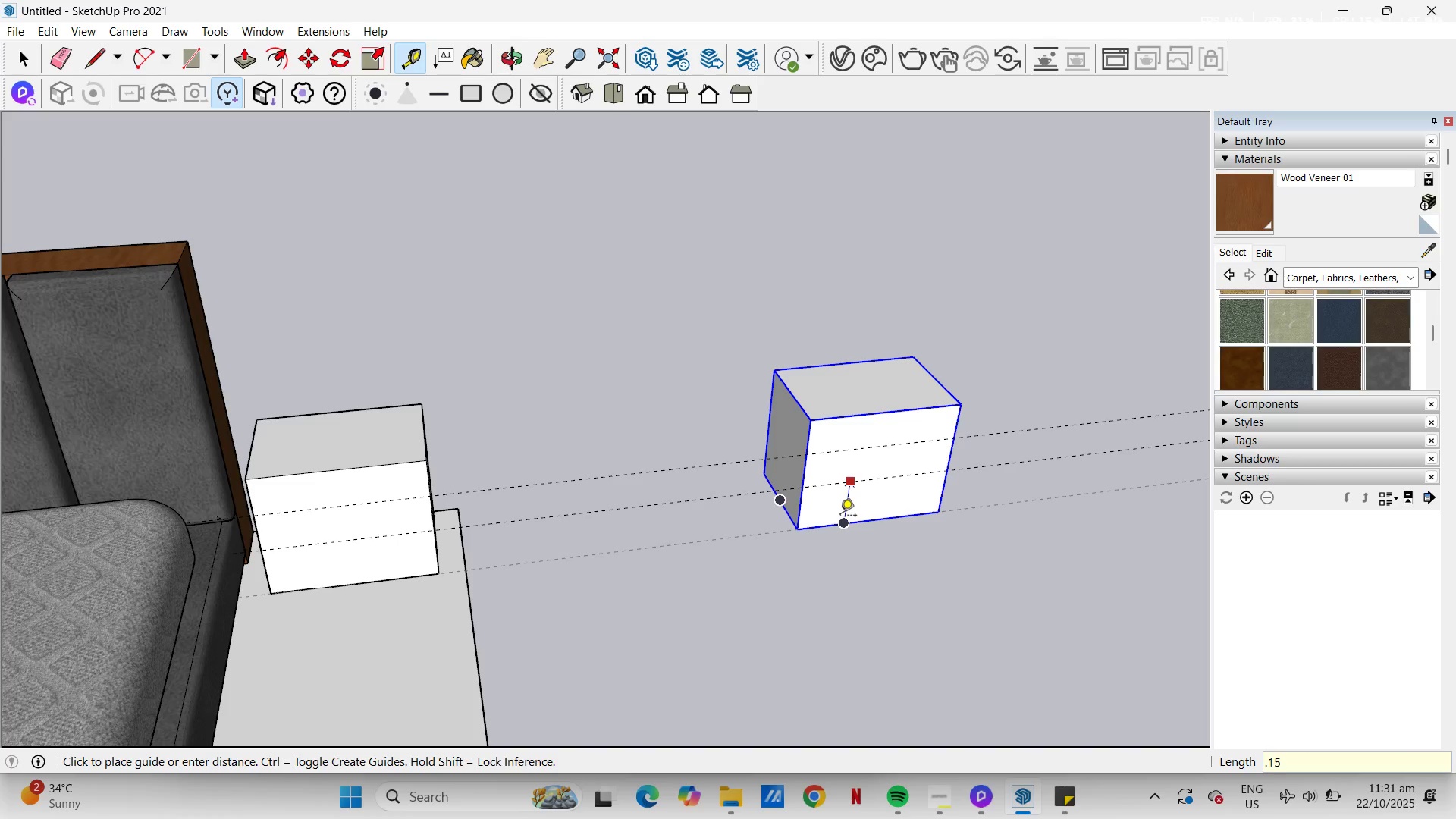 
key(Numpad5)
 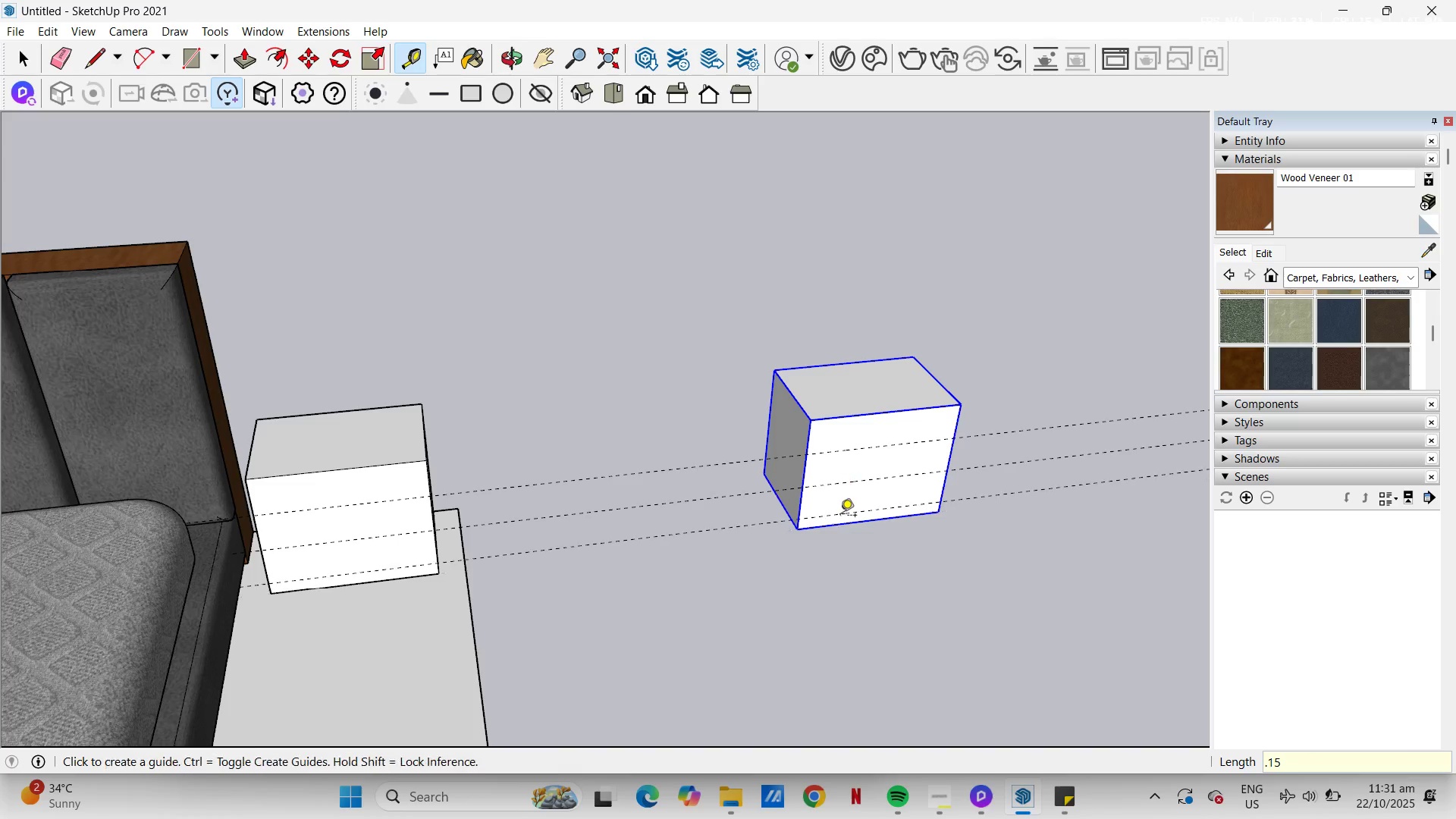 
key(NumpadEnter)
 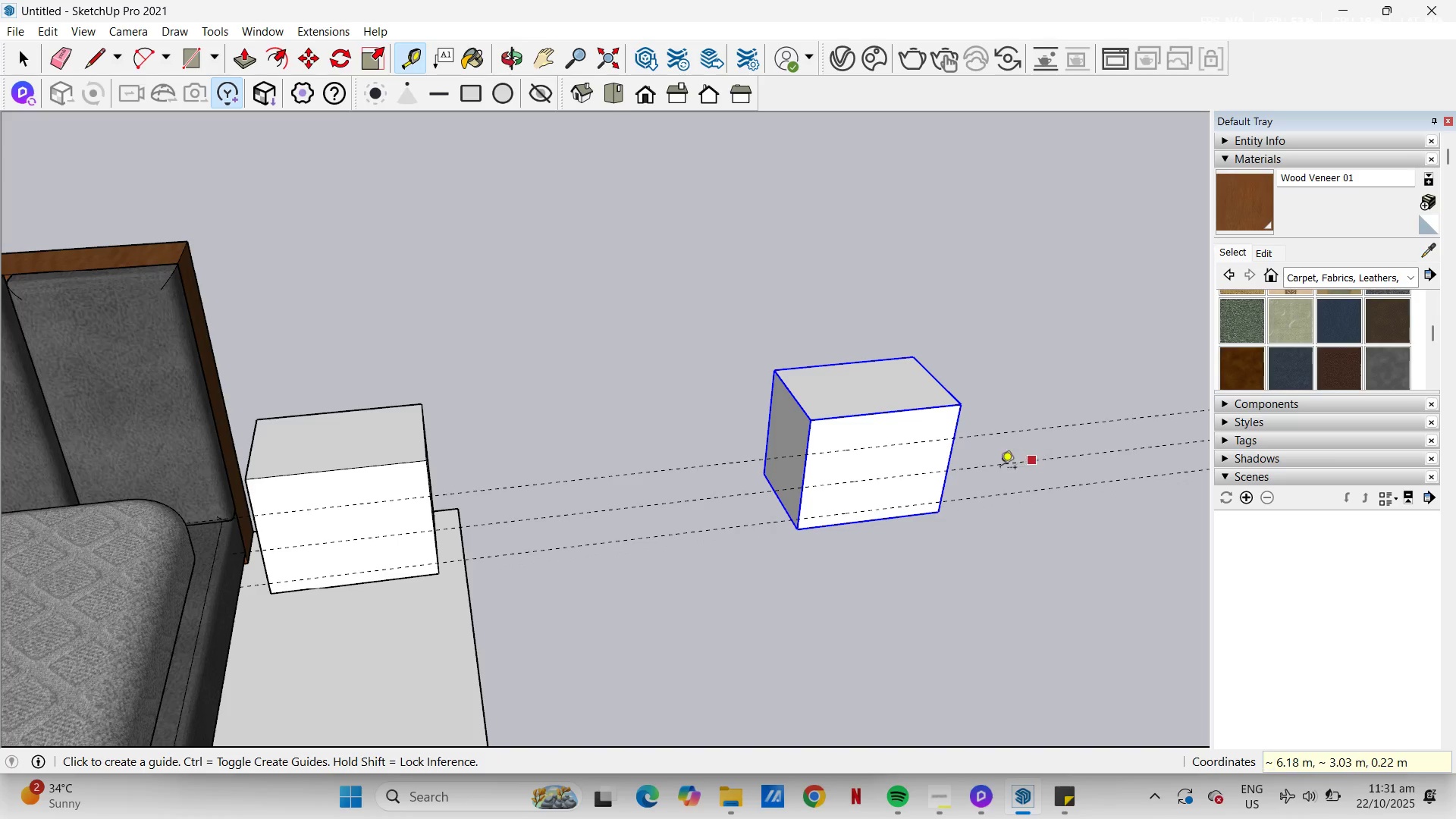 
key(Escape)
 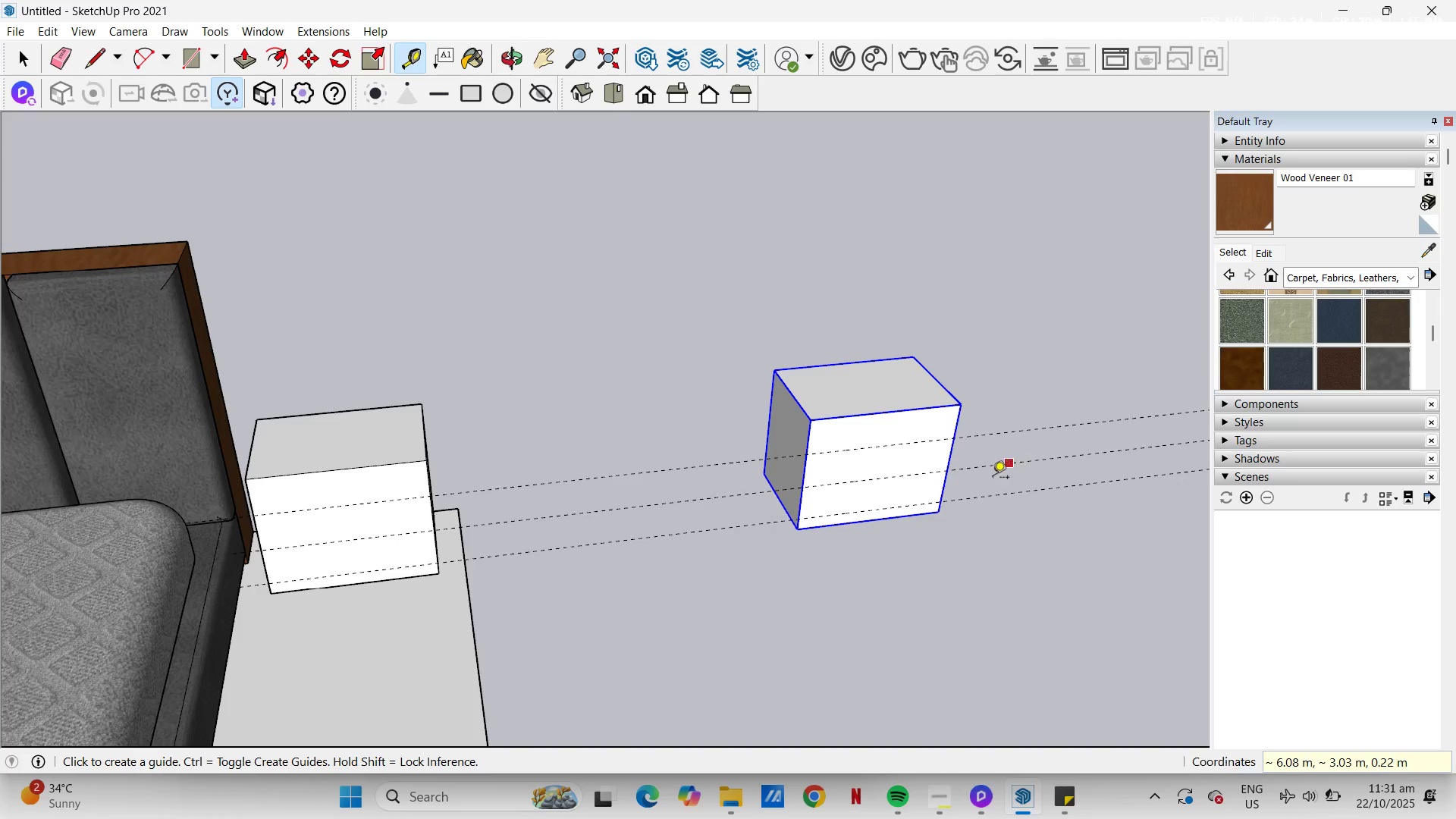 
scroll: coordinate [984, 491], scroll_direction: up, amount: 3.0
 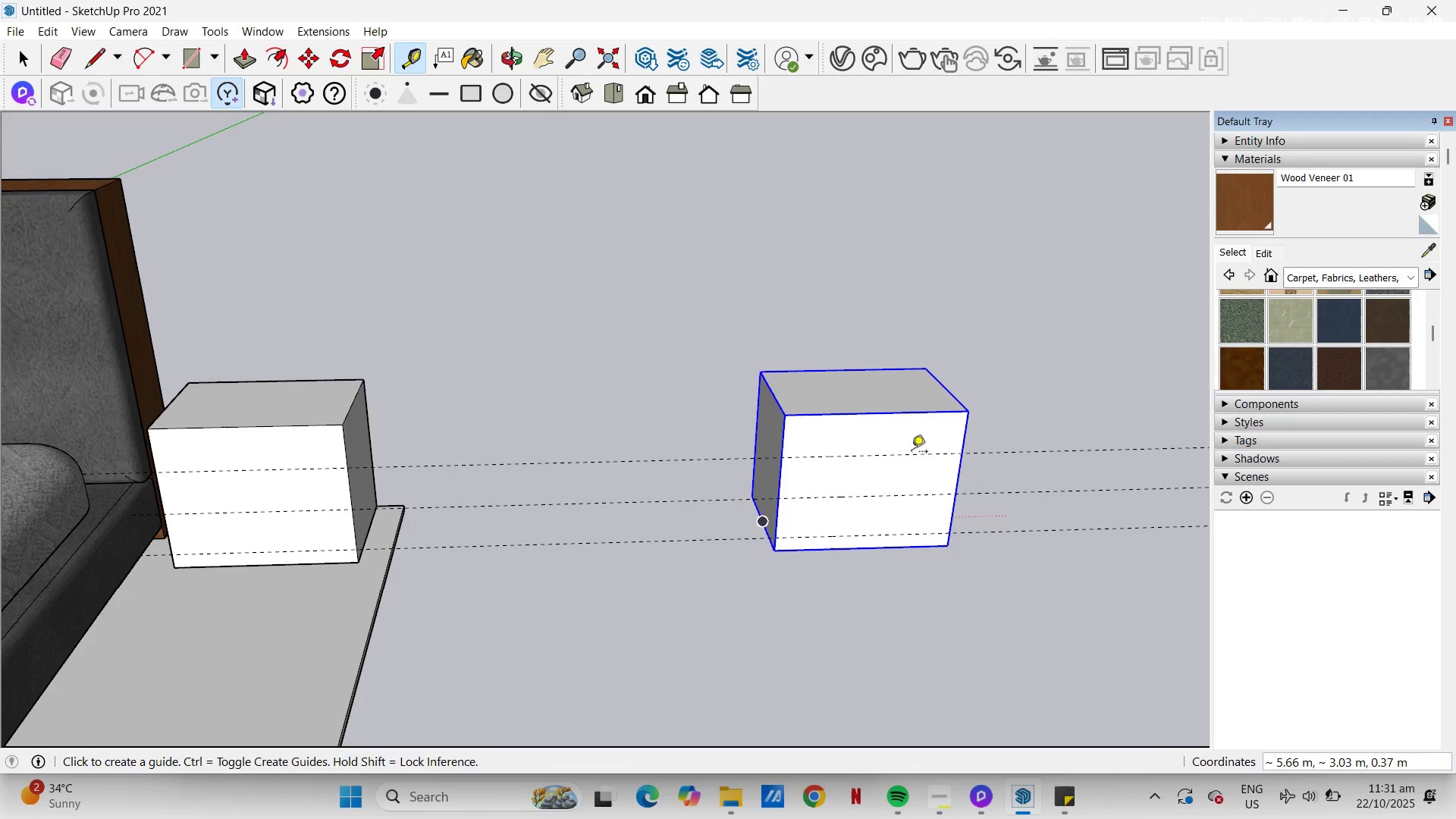 
key(H)
 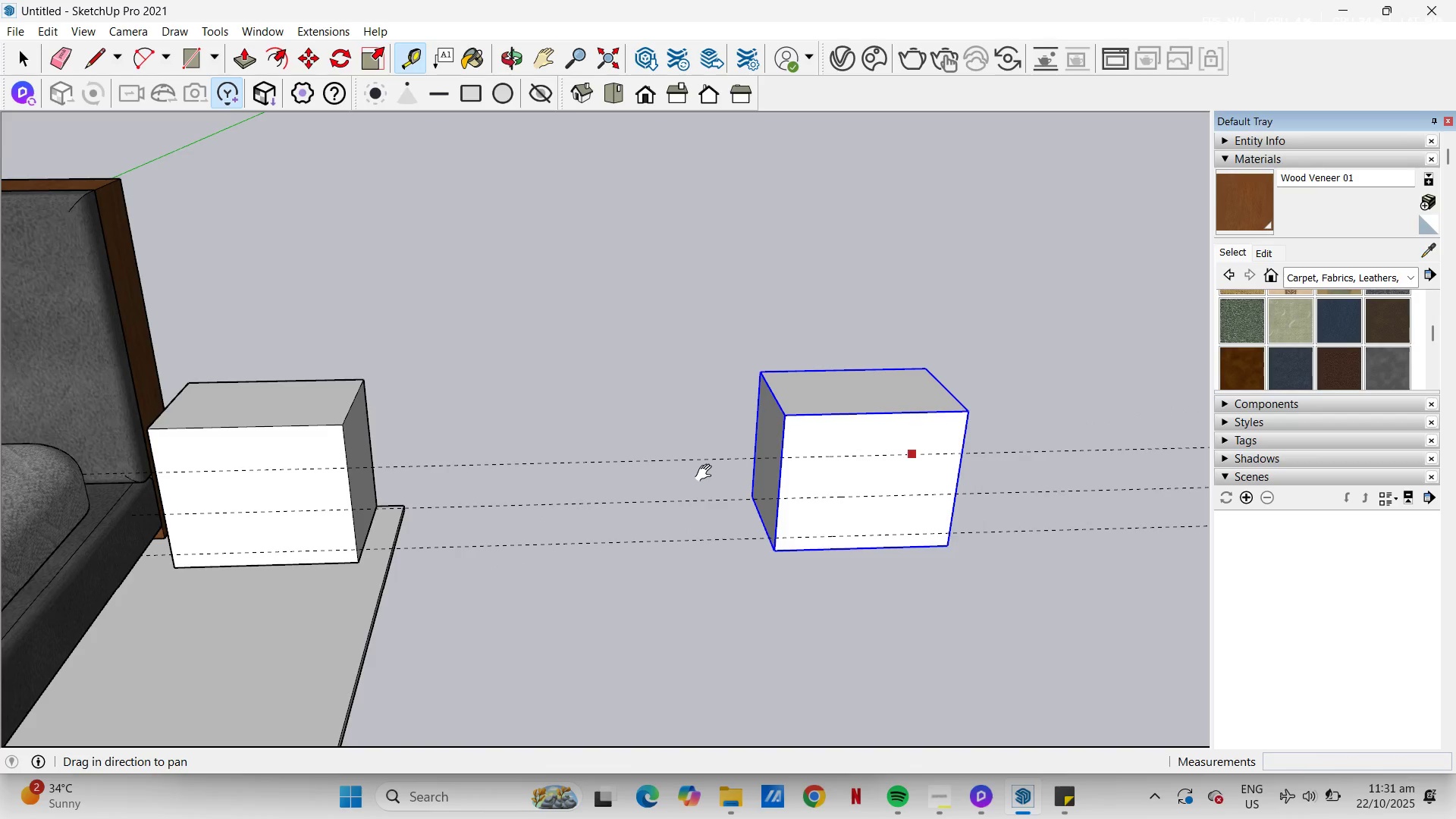 
left_click_drag(start_coordinate=[711, 479], to_coordinate=[651, 413])
 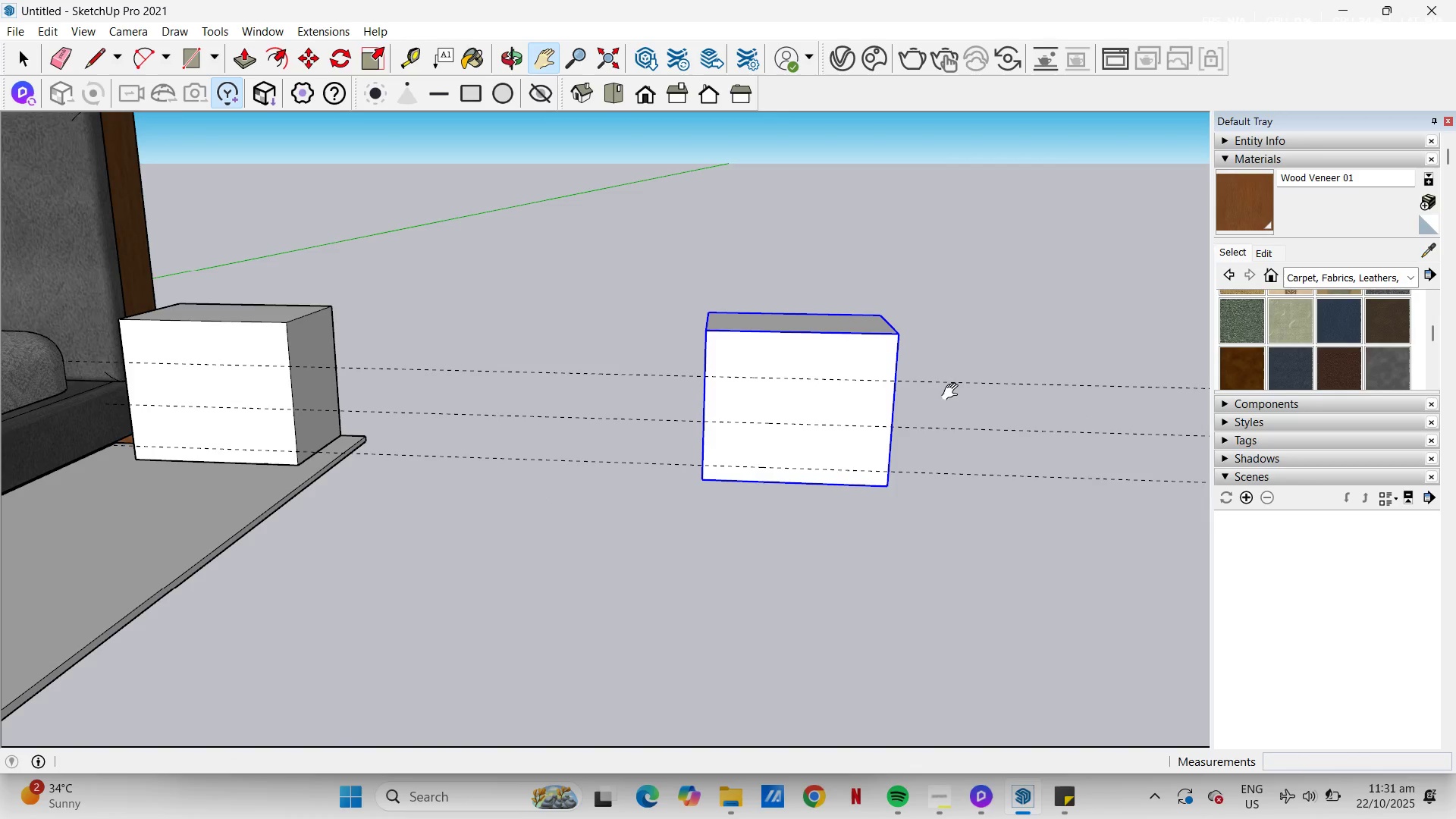 
key(Space)
 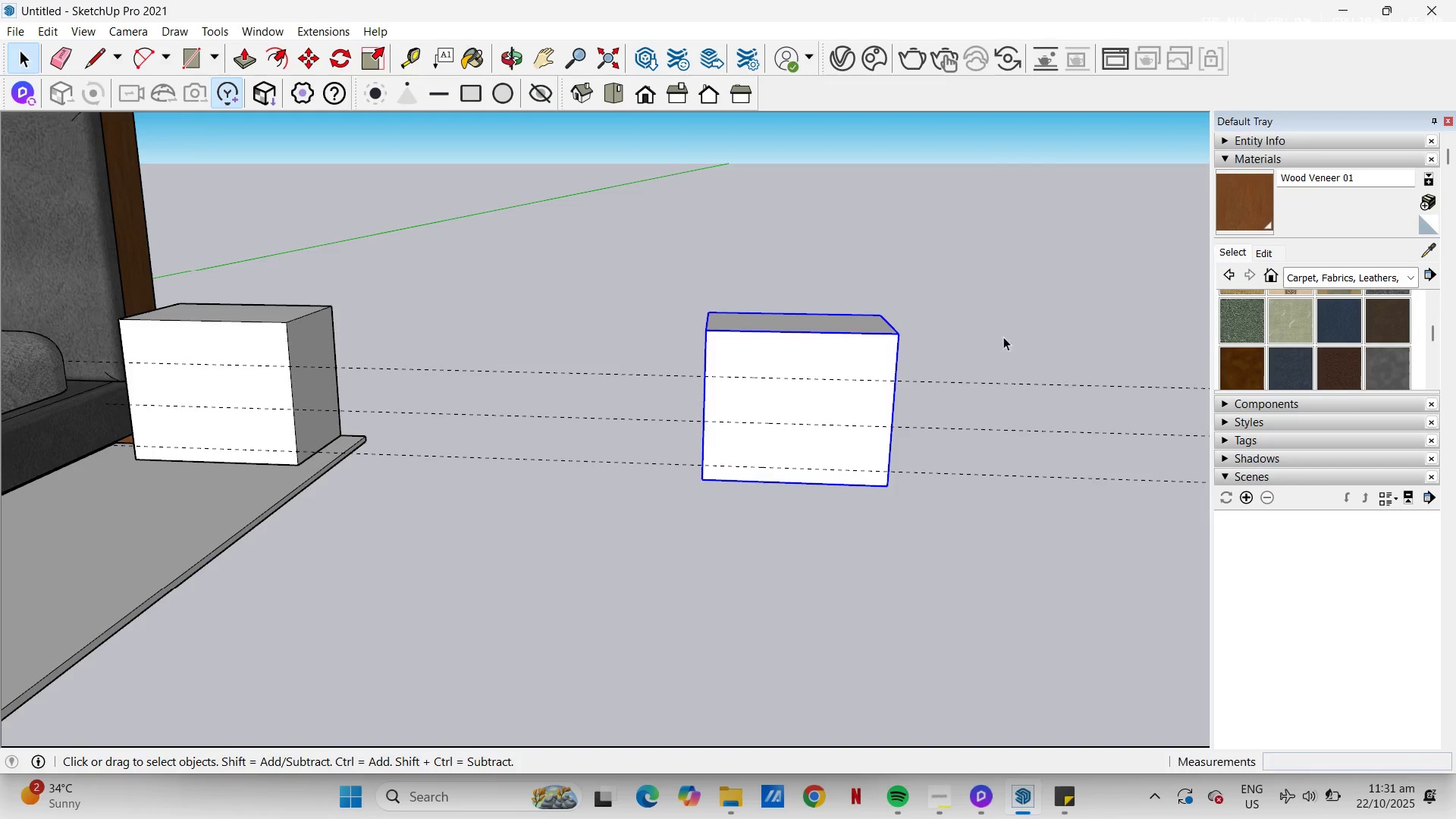 
left_click_drag(start_coordinate=[1003, 336], to_coordinate=[949, 529])
 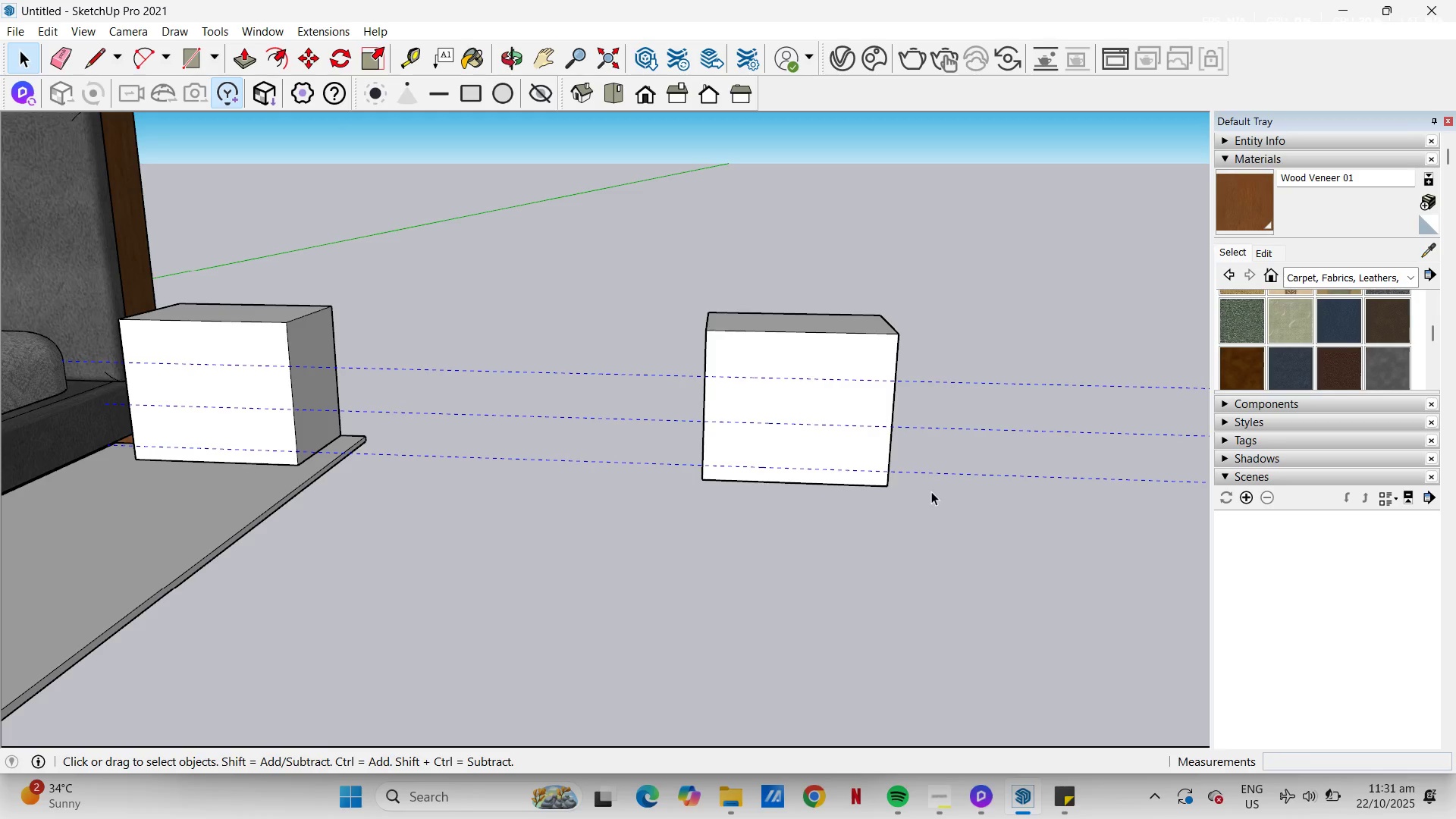 
key(M)
 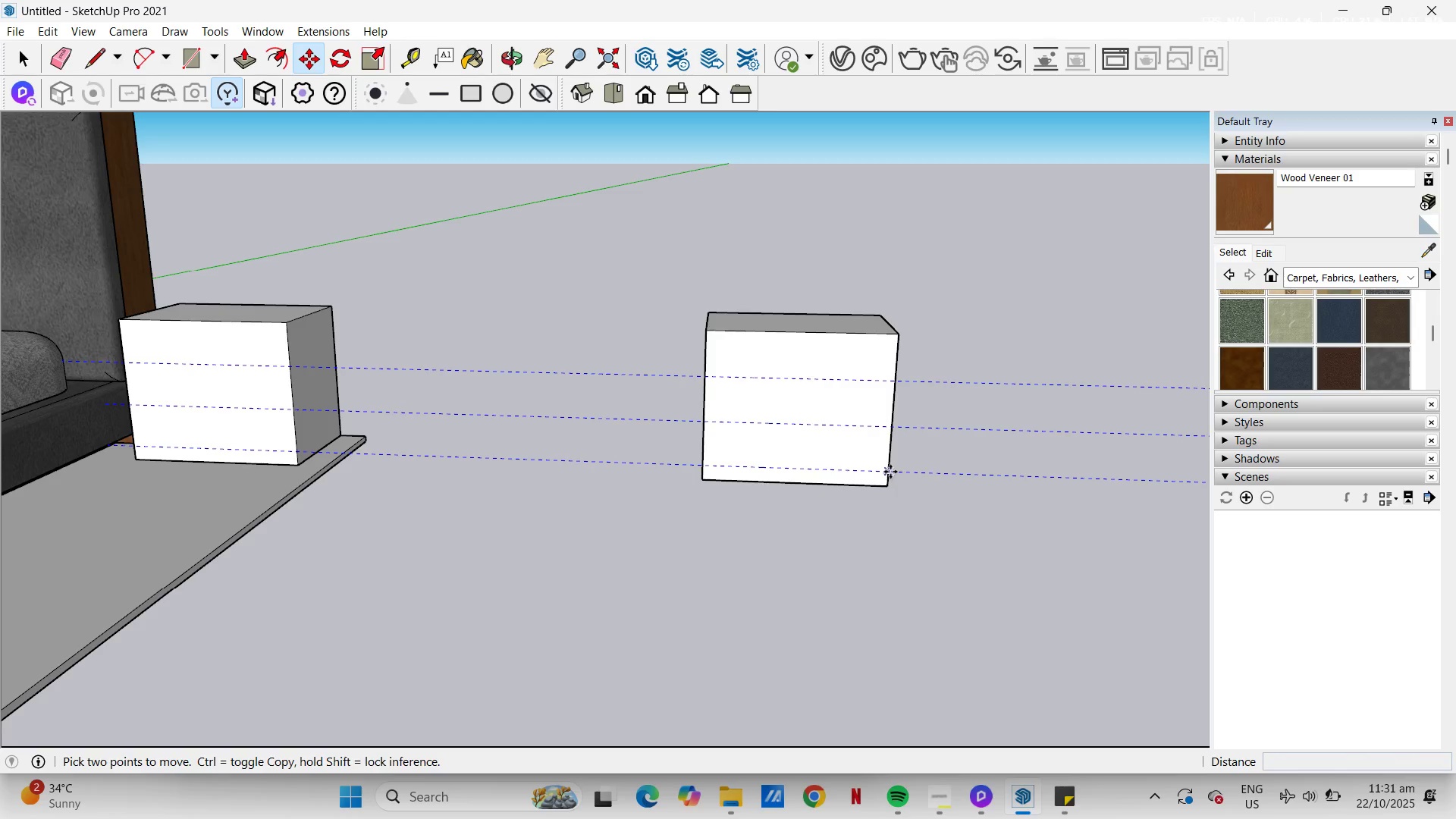 
left_click([890, 472])
 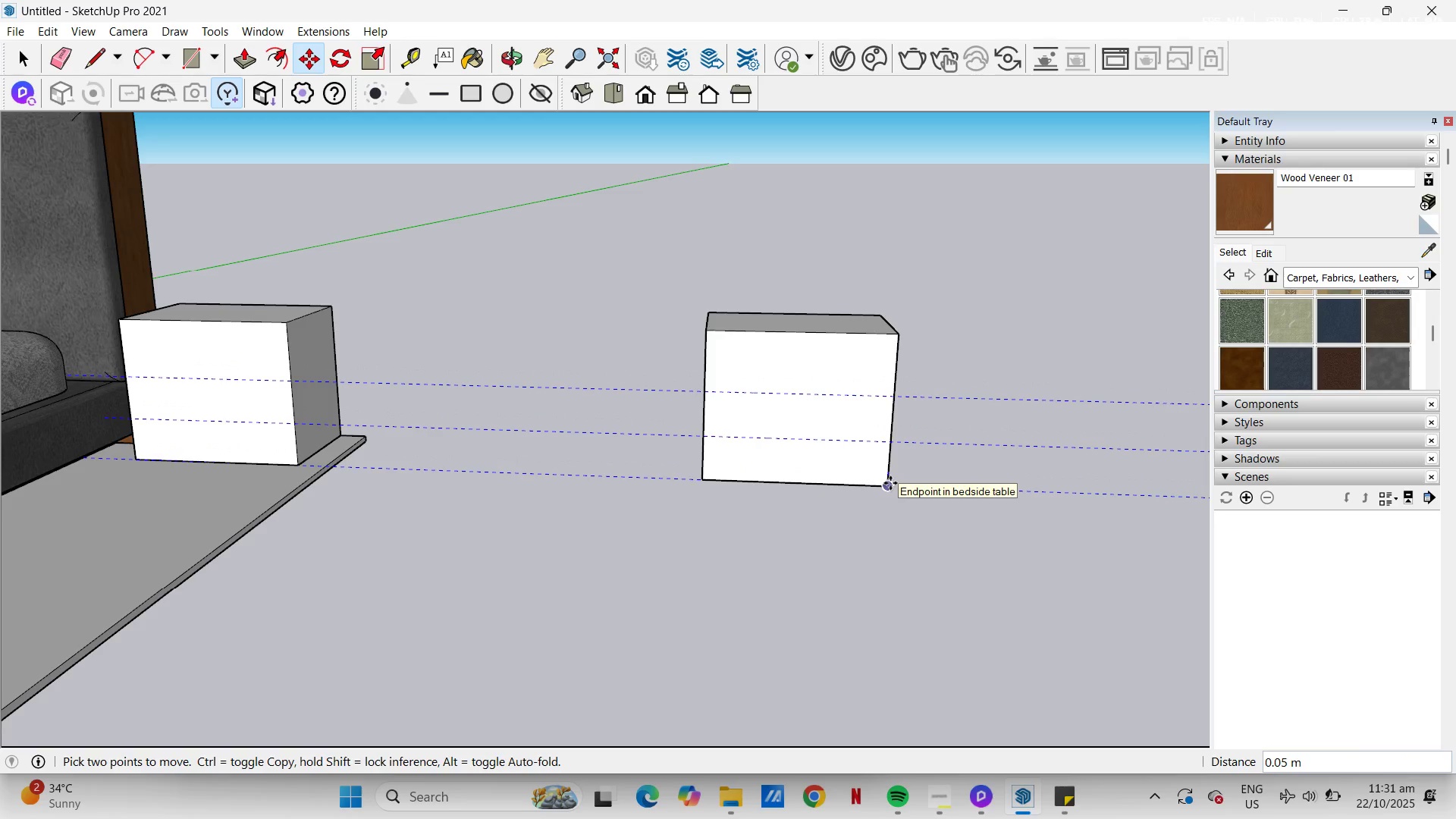 
left_click([890, 483])
 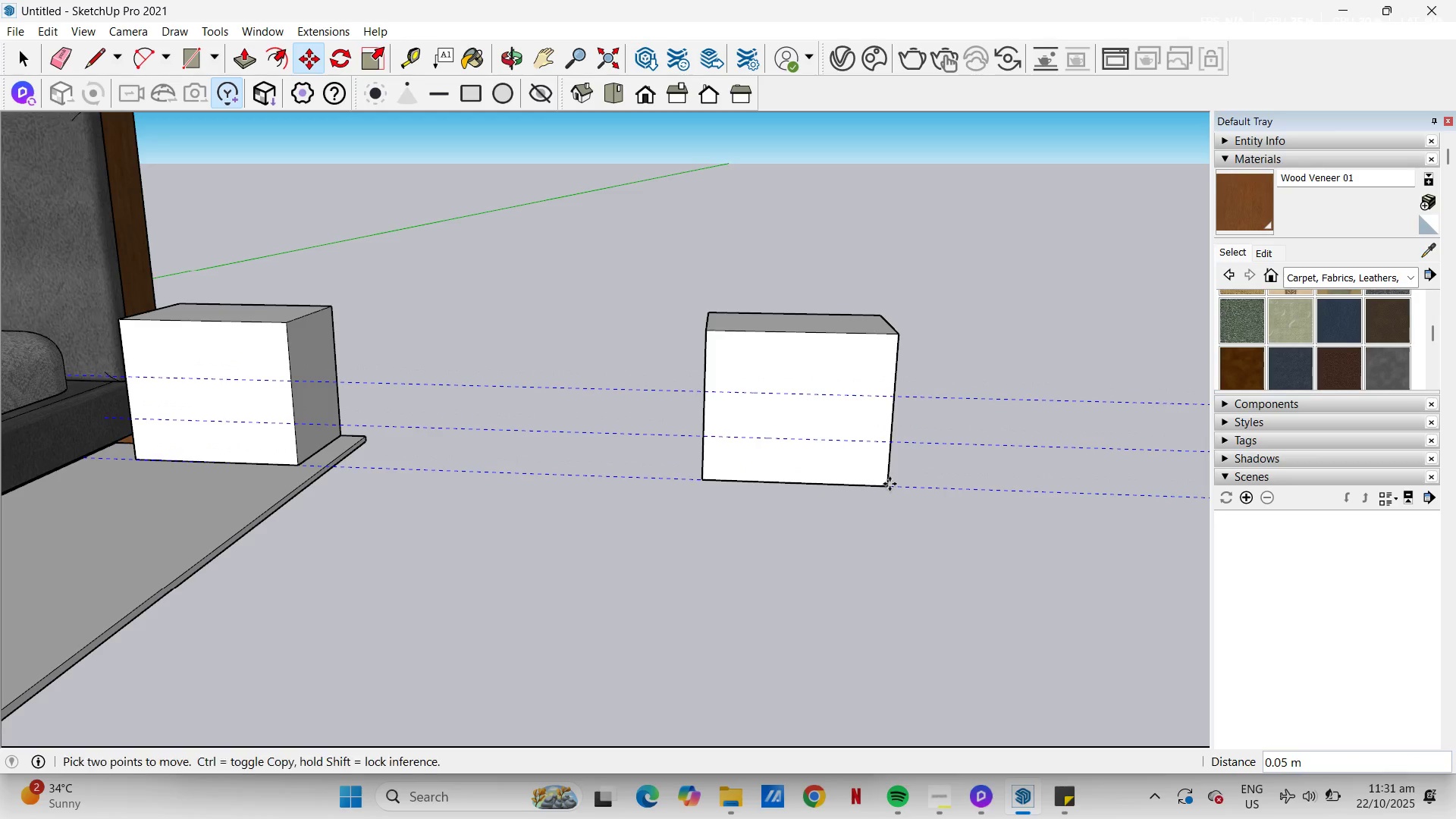 
key(Space)
 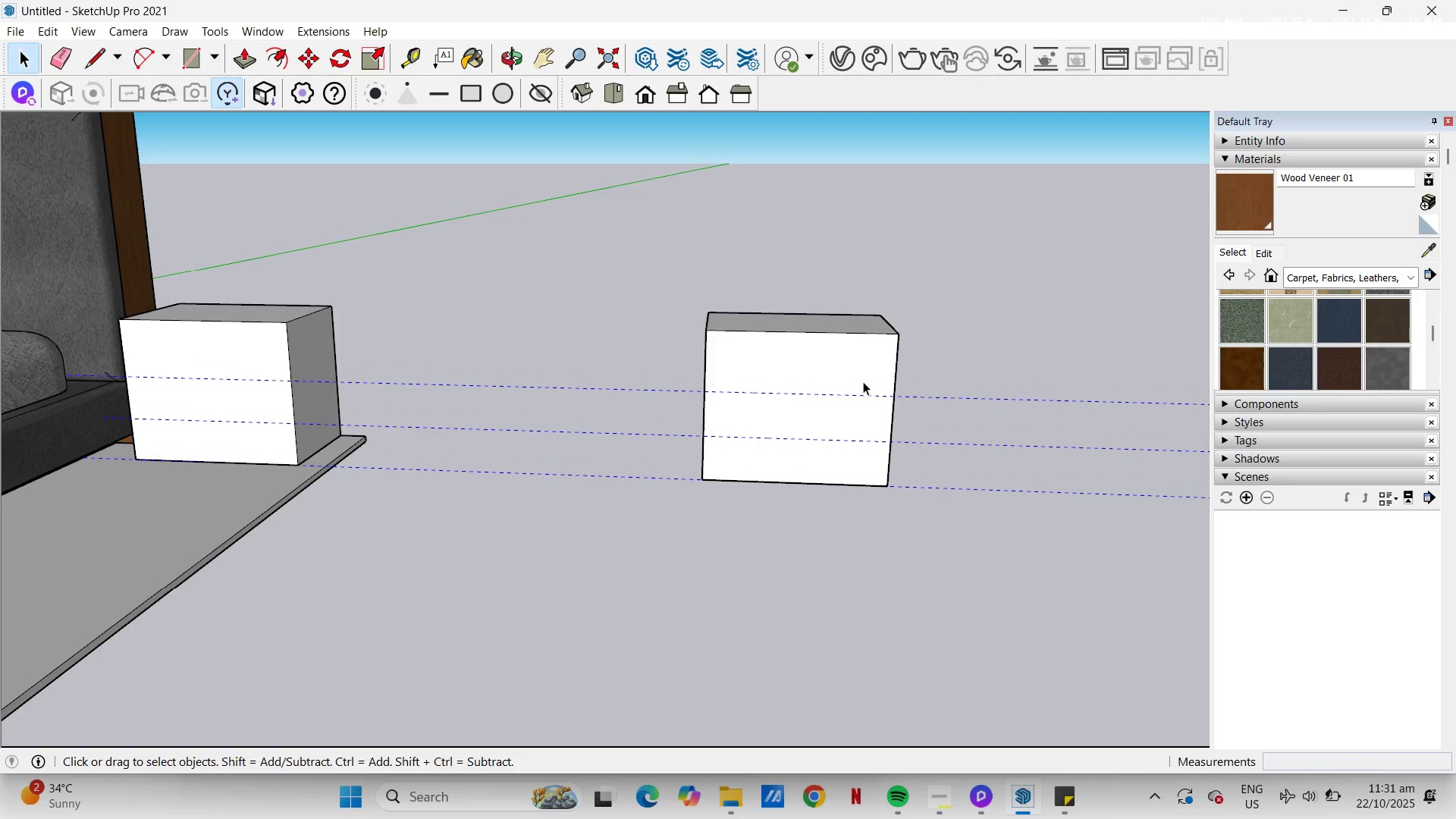 
double_click([863, 381])
 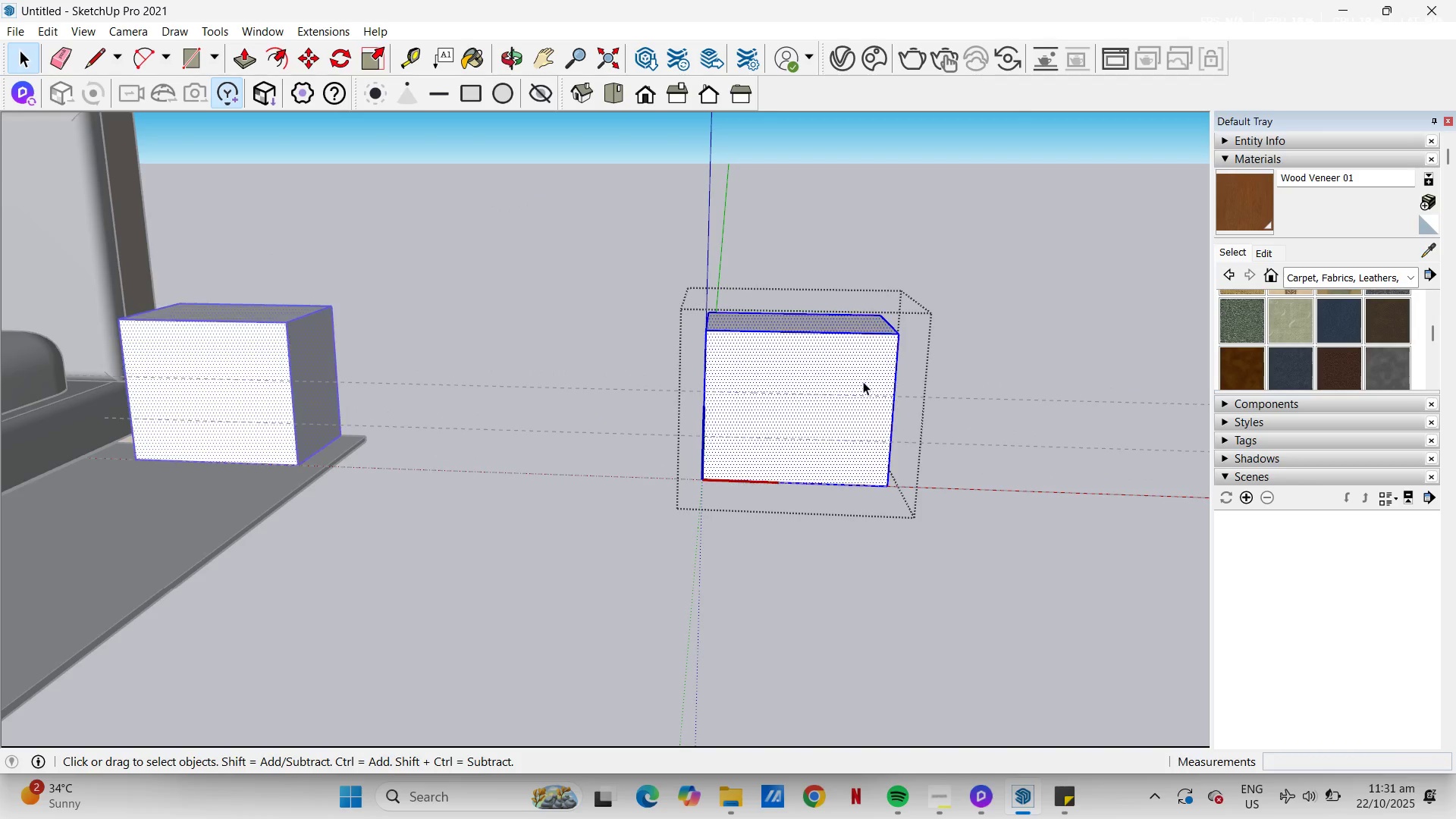 
triple_click([863, 381])
 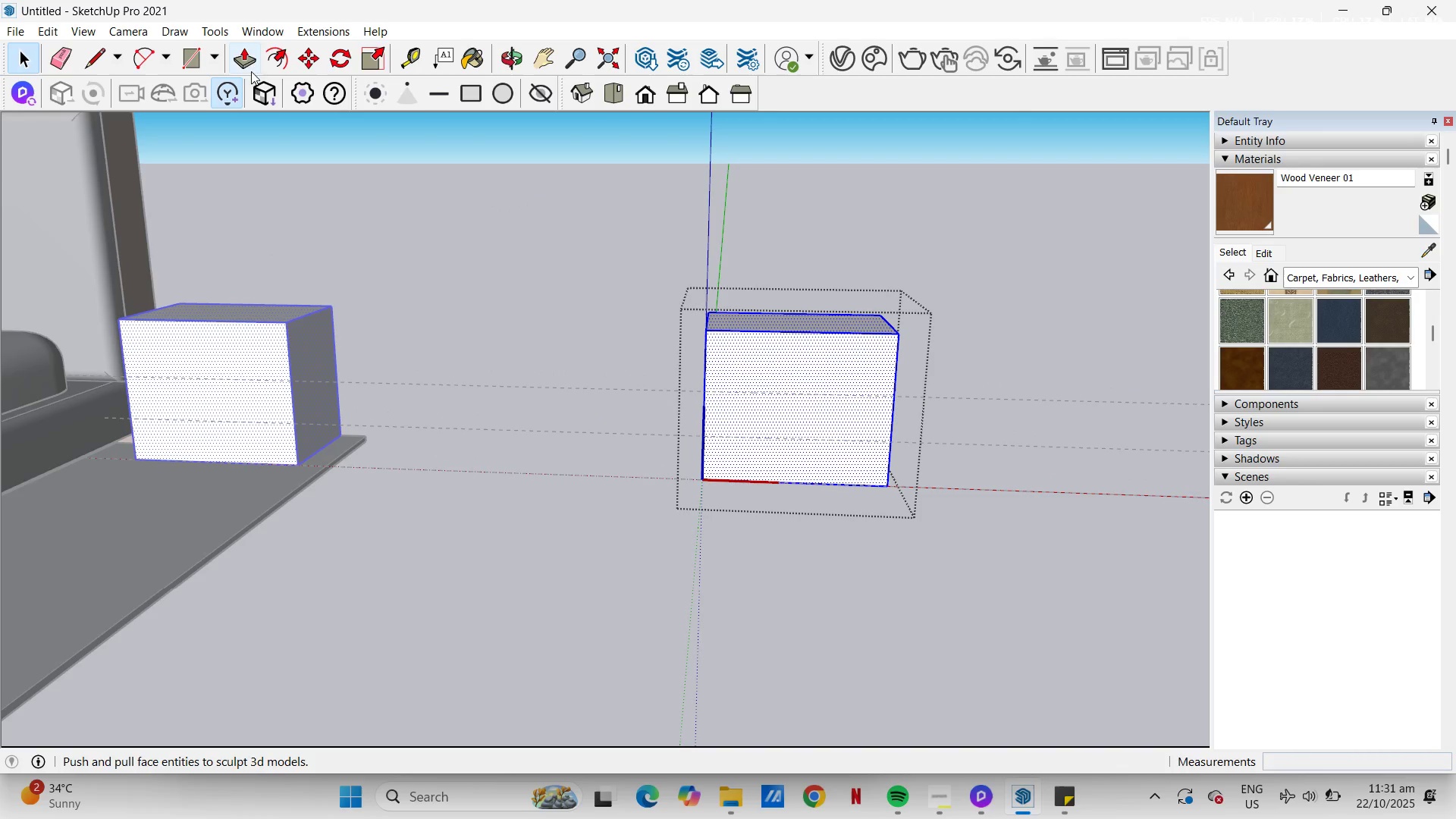 
mouse_move([284, 69])
 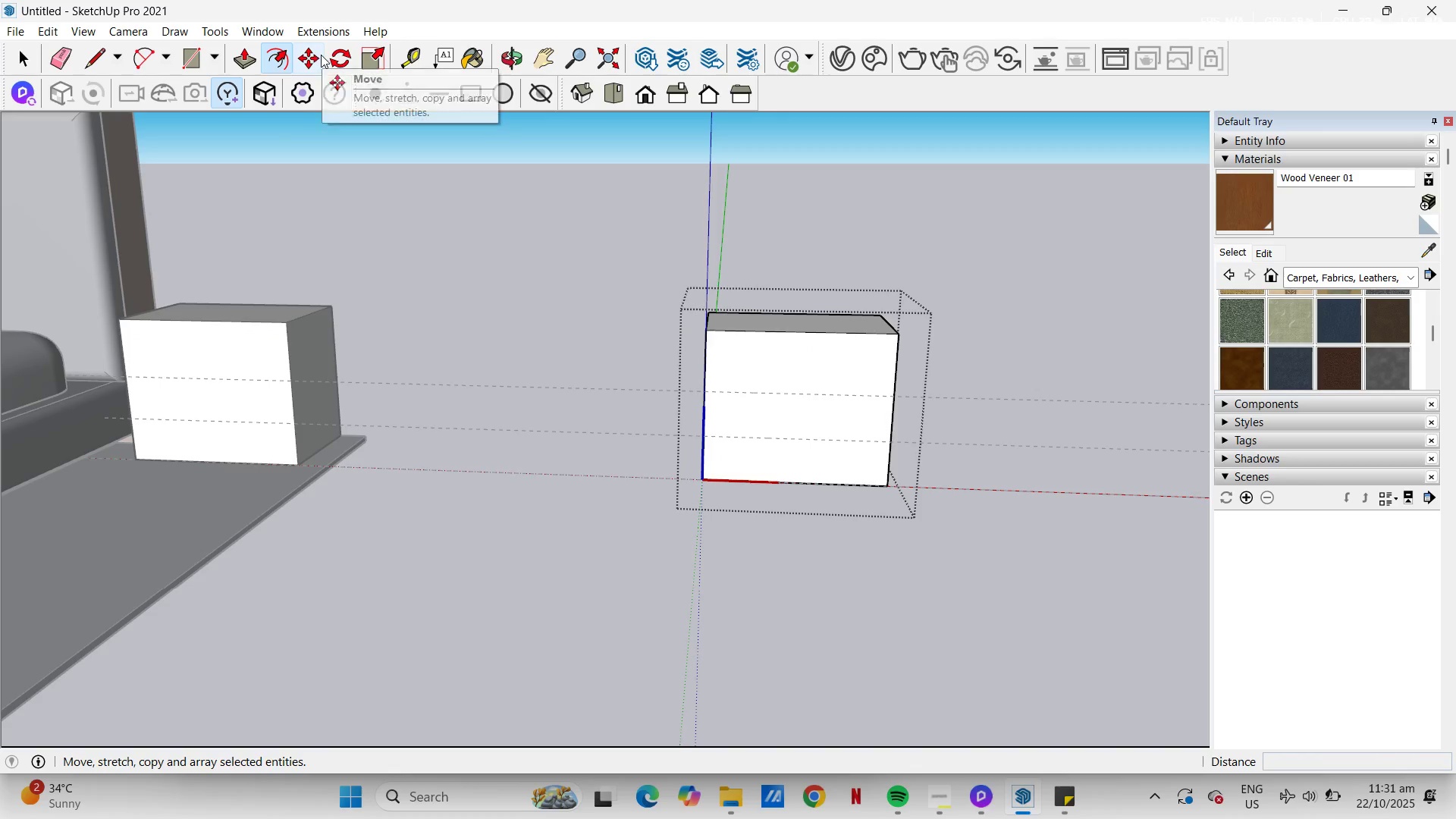 
left_click([285, 55])
 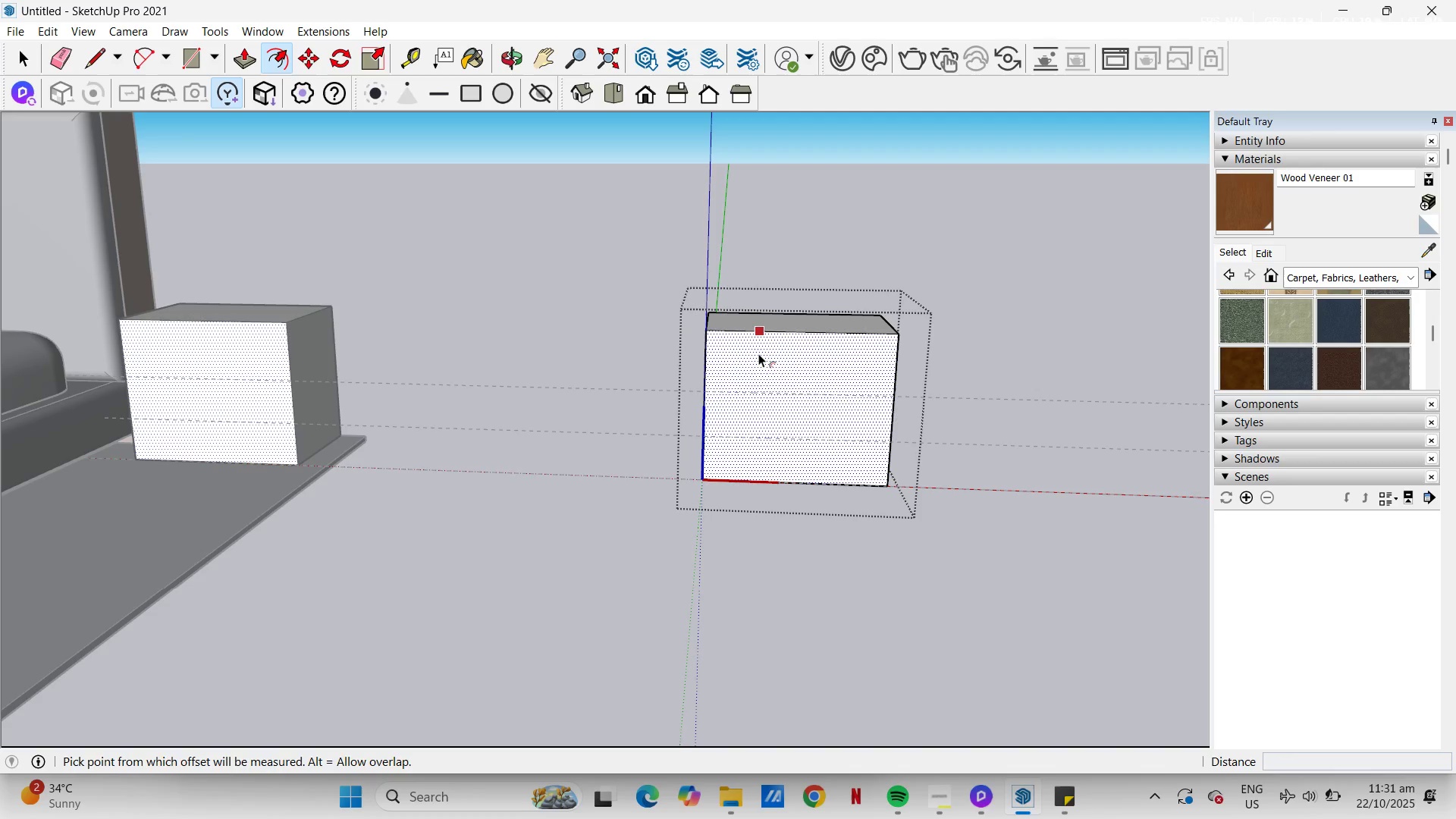 
left_click([758, 353])
 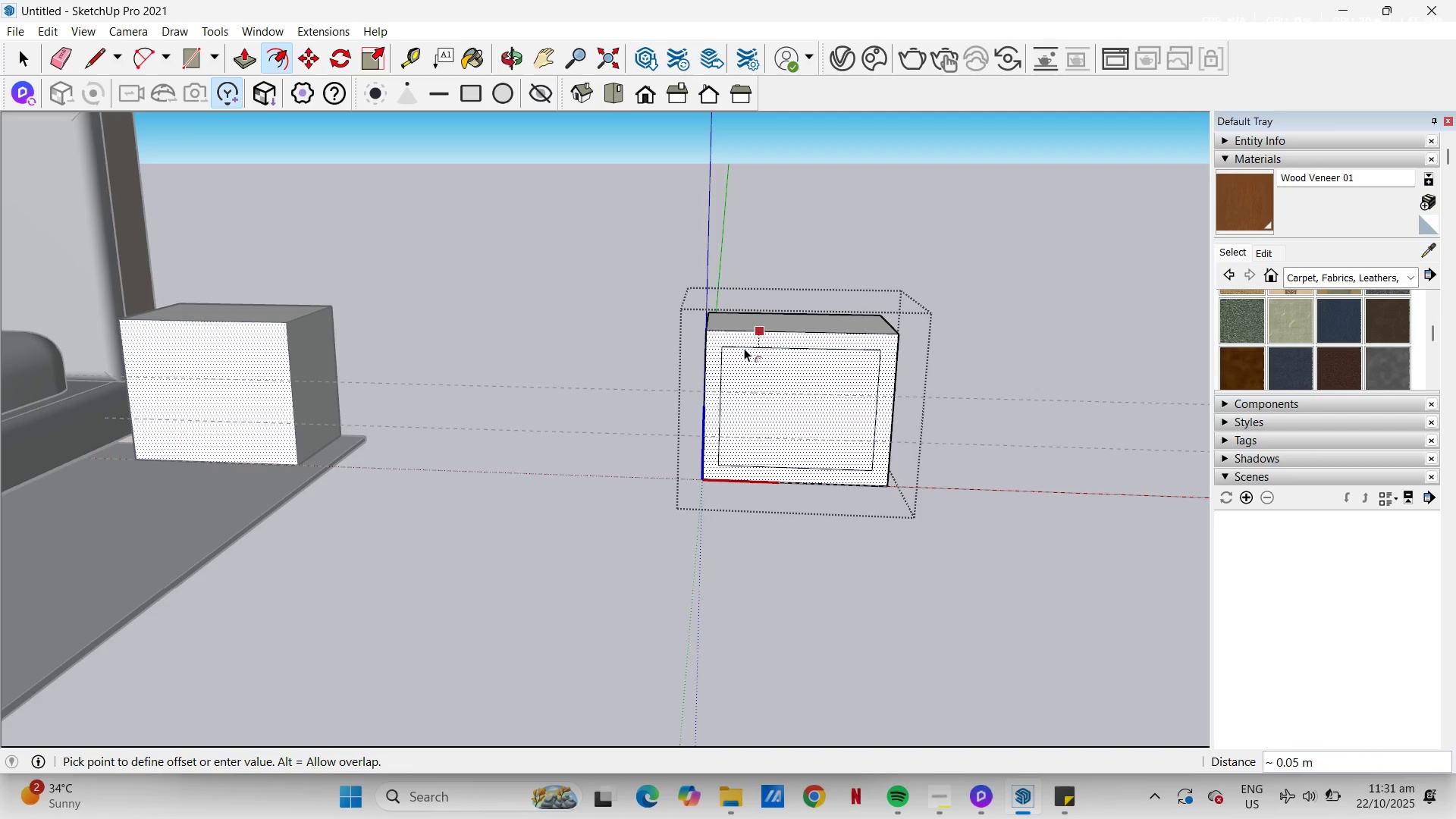 
key(NumpadDecimal)
 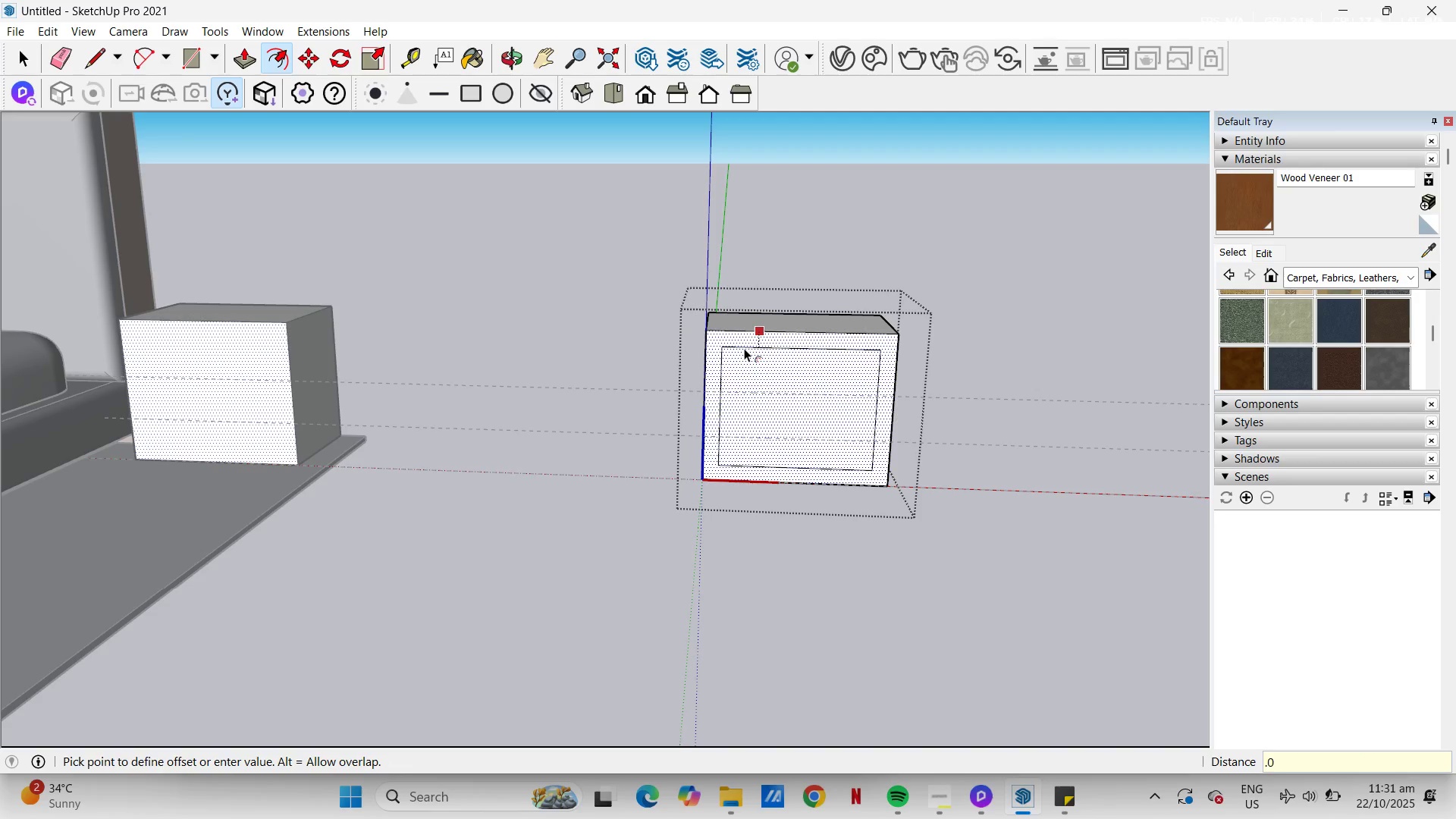 
key(Numpad0)
 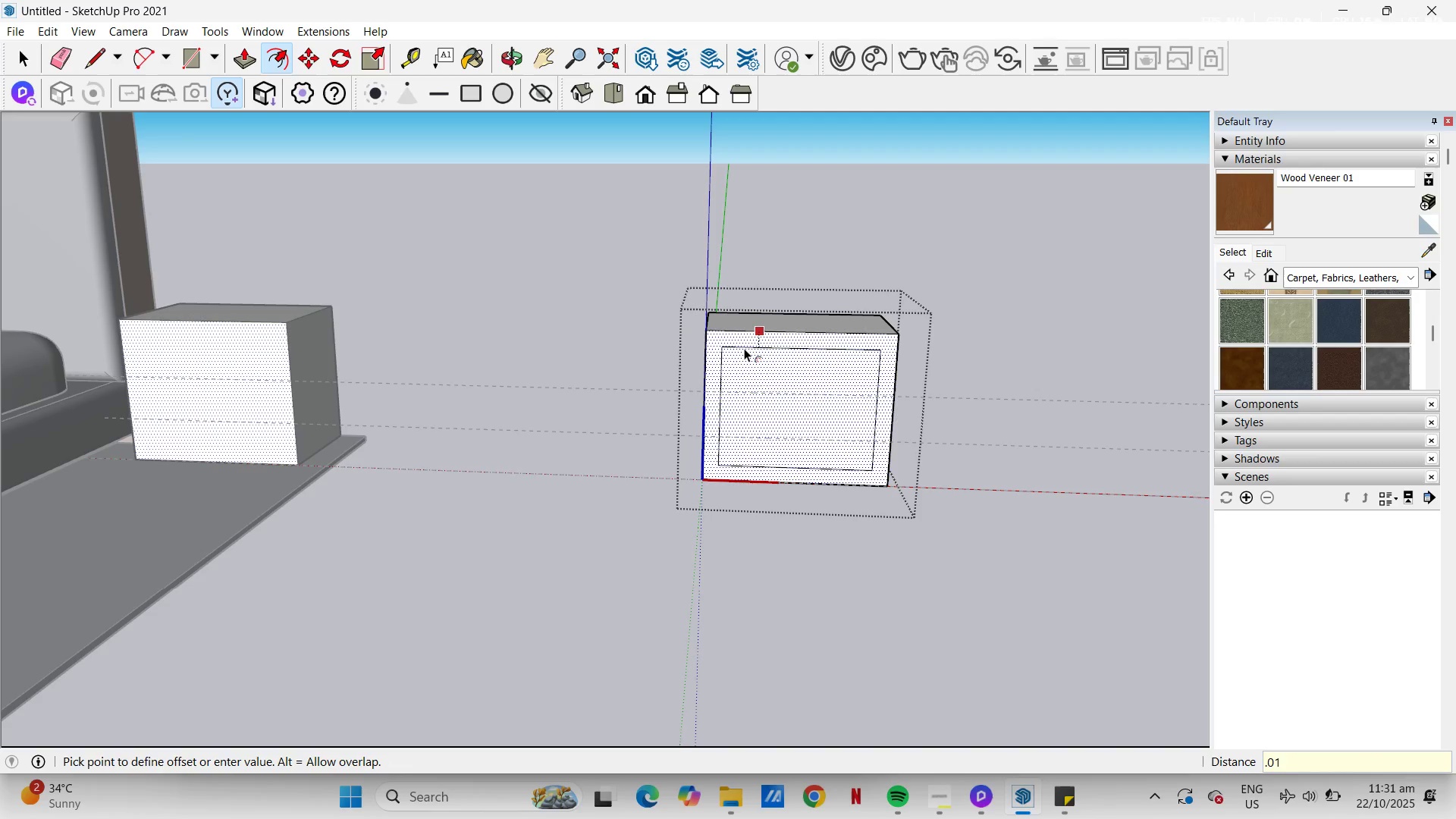 
key(Numpad1)
 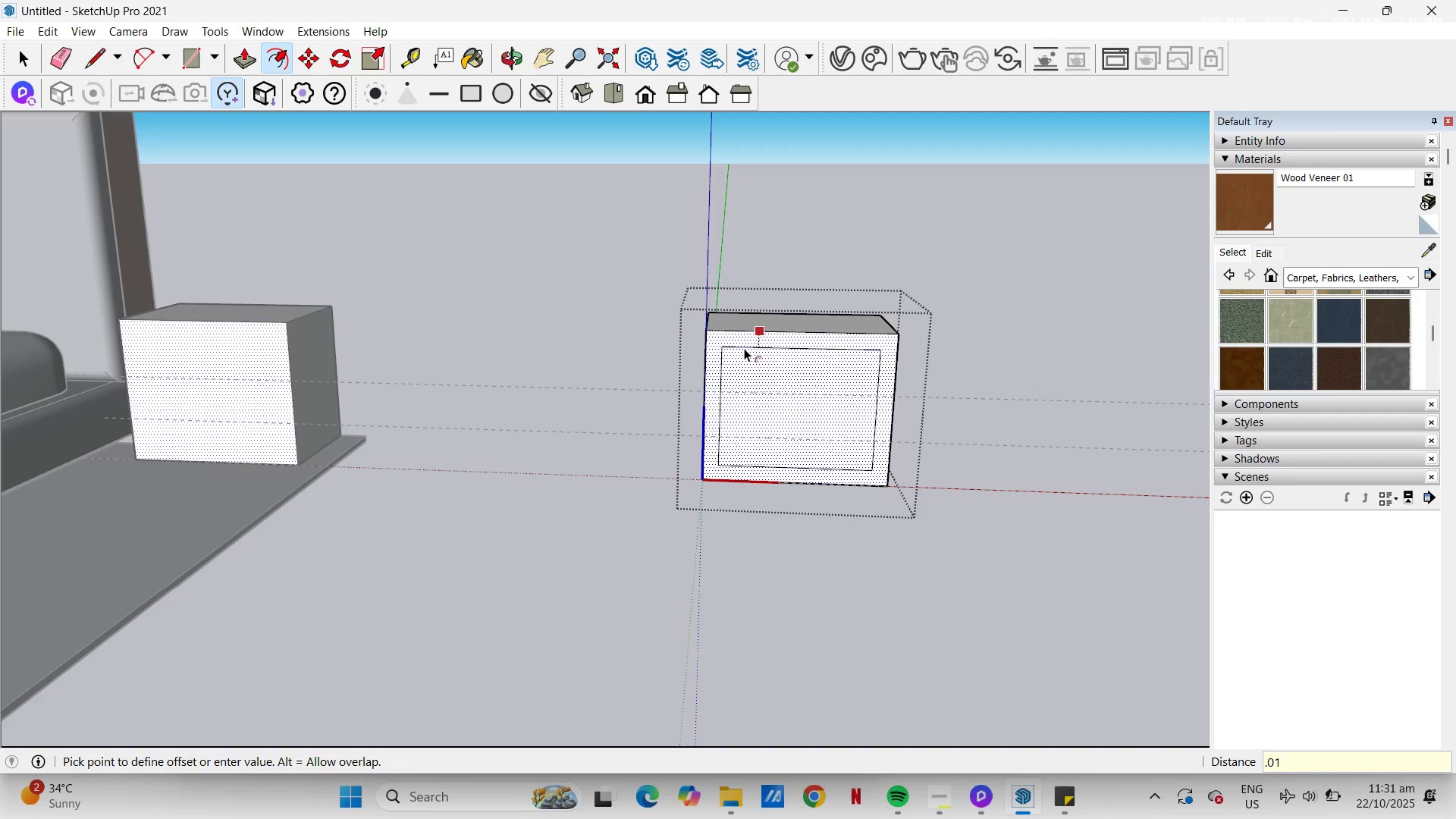 
key(Backspace)
 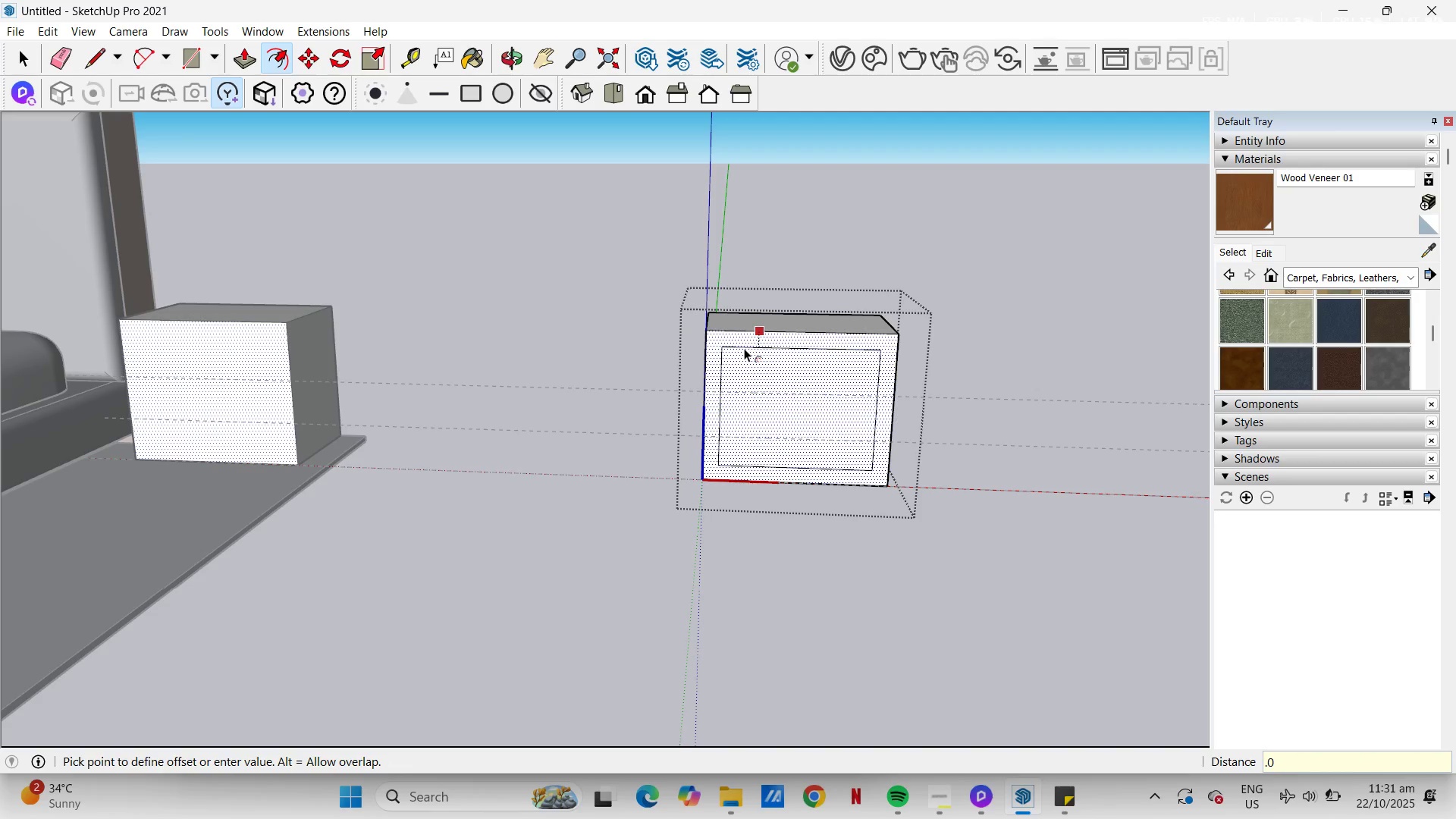 
key(Numpad1)
 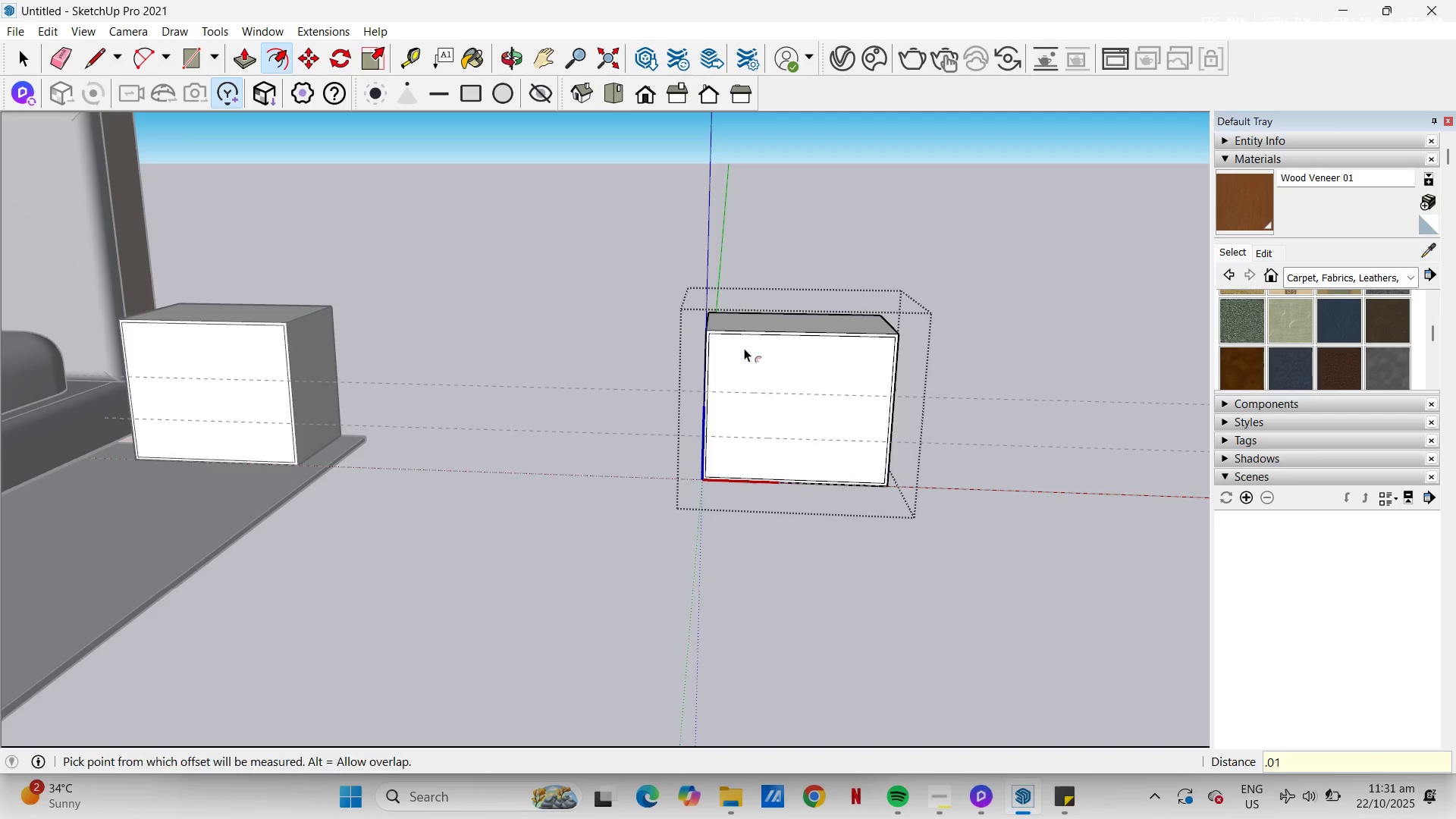 
key(NumpadEnter)
 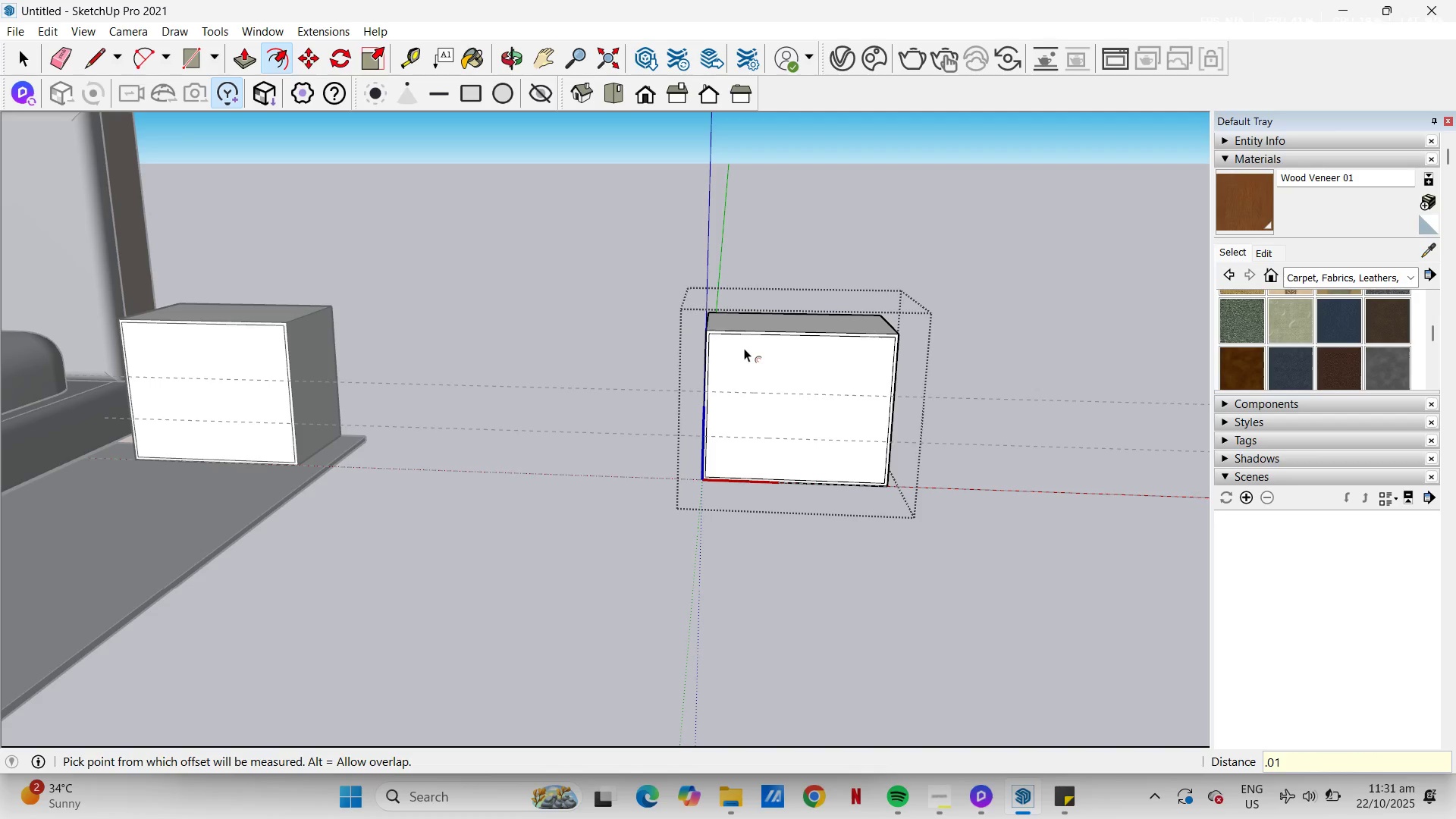 
key(Control+Z)
 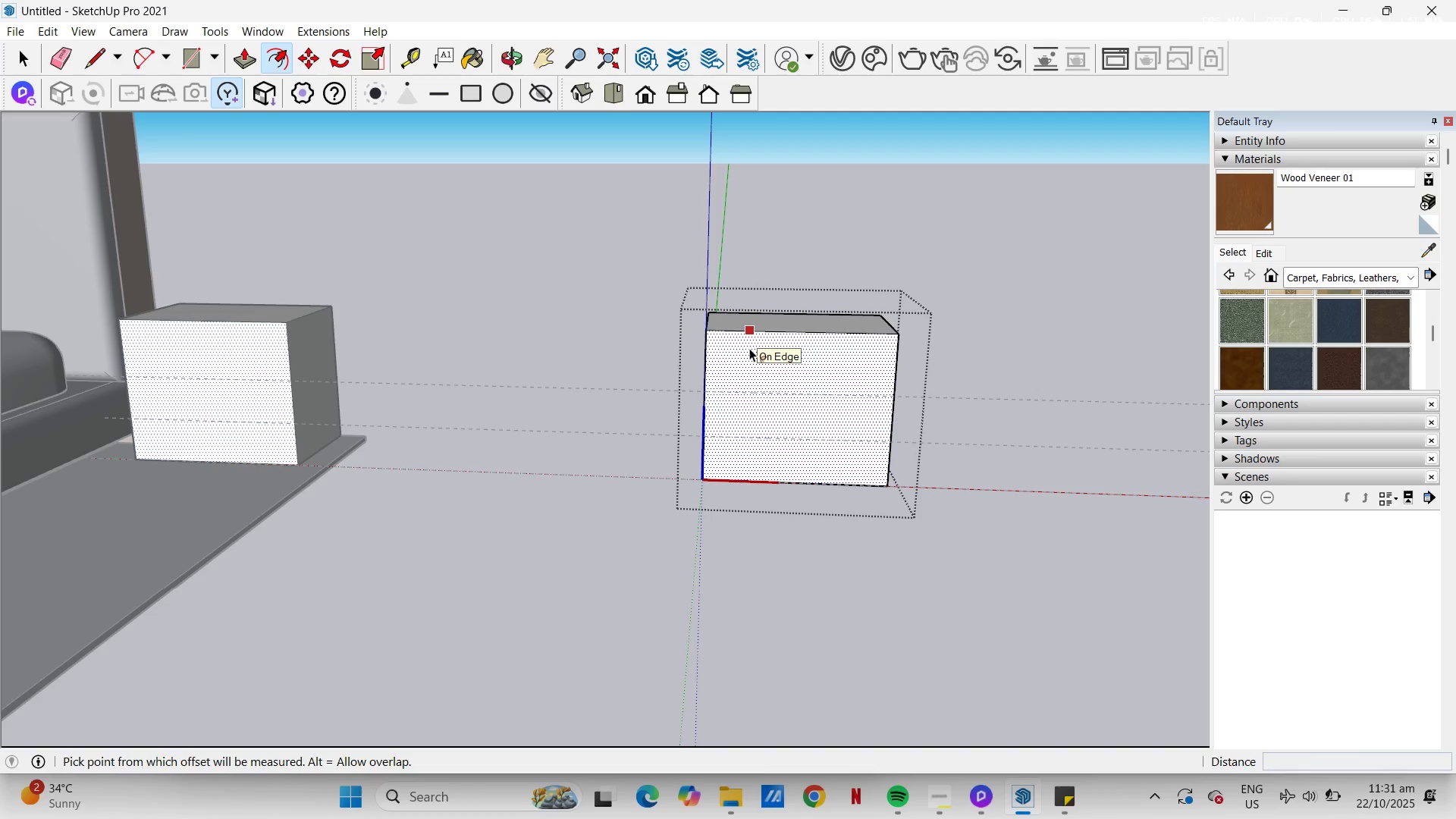 
left_click([749, 348])
 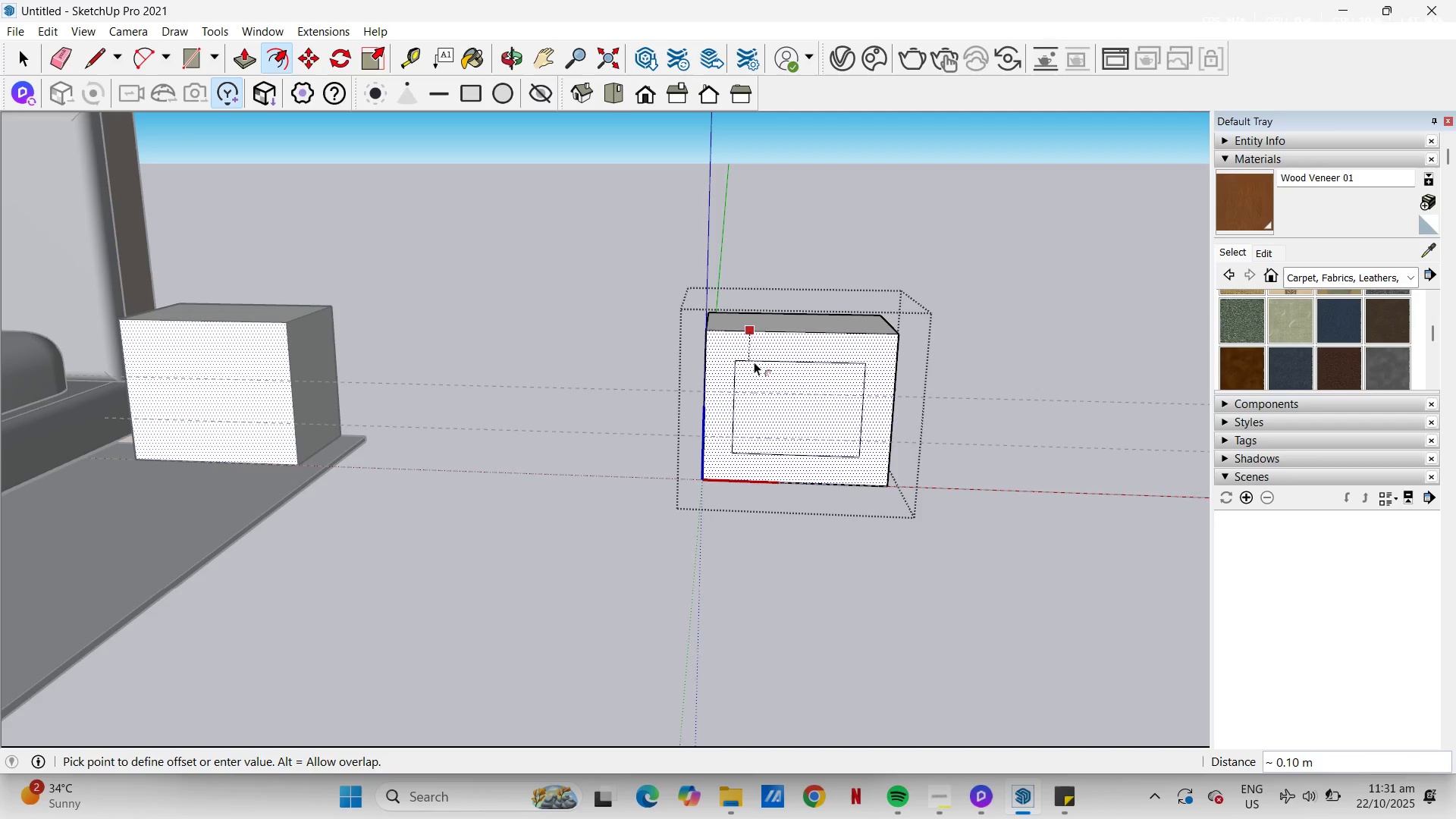 
key(NumpadDecimal)
 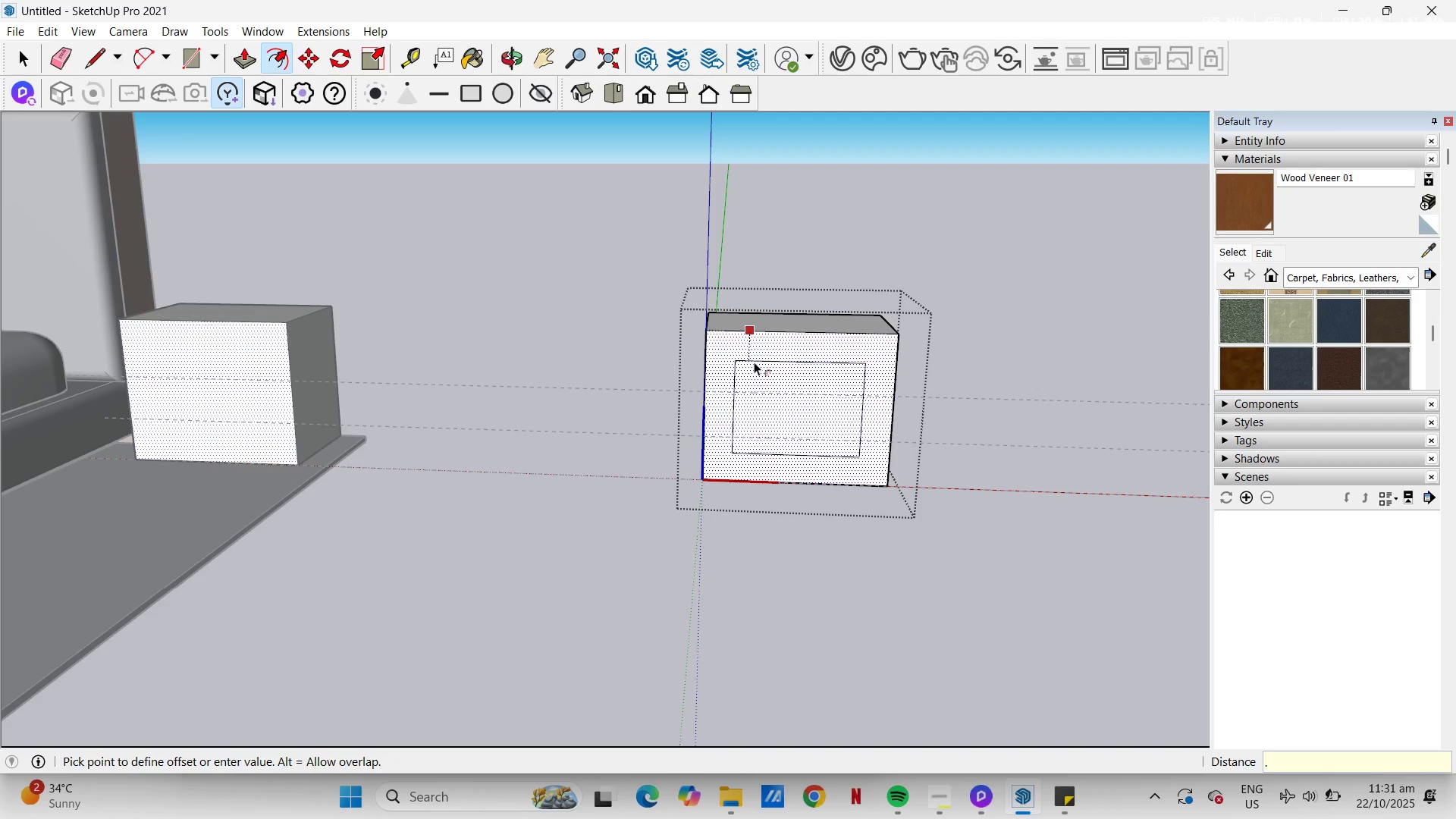 
key(Numpad0)
 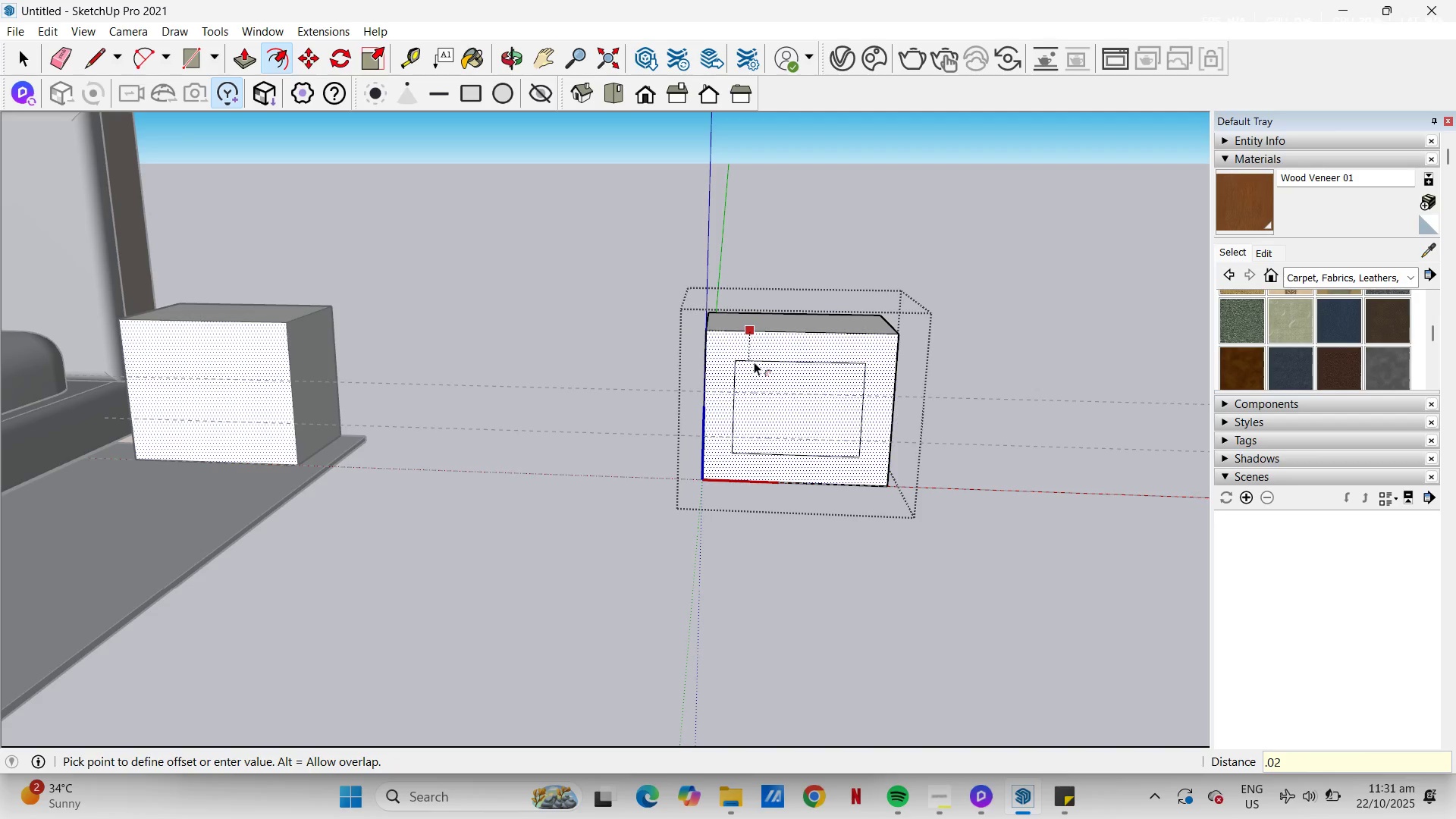 
key(Numpad2)
 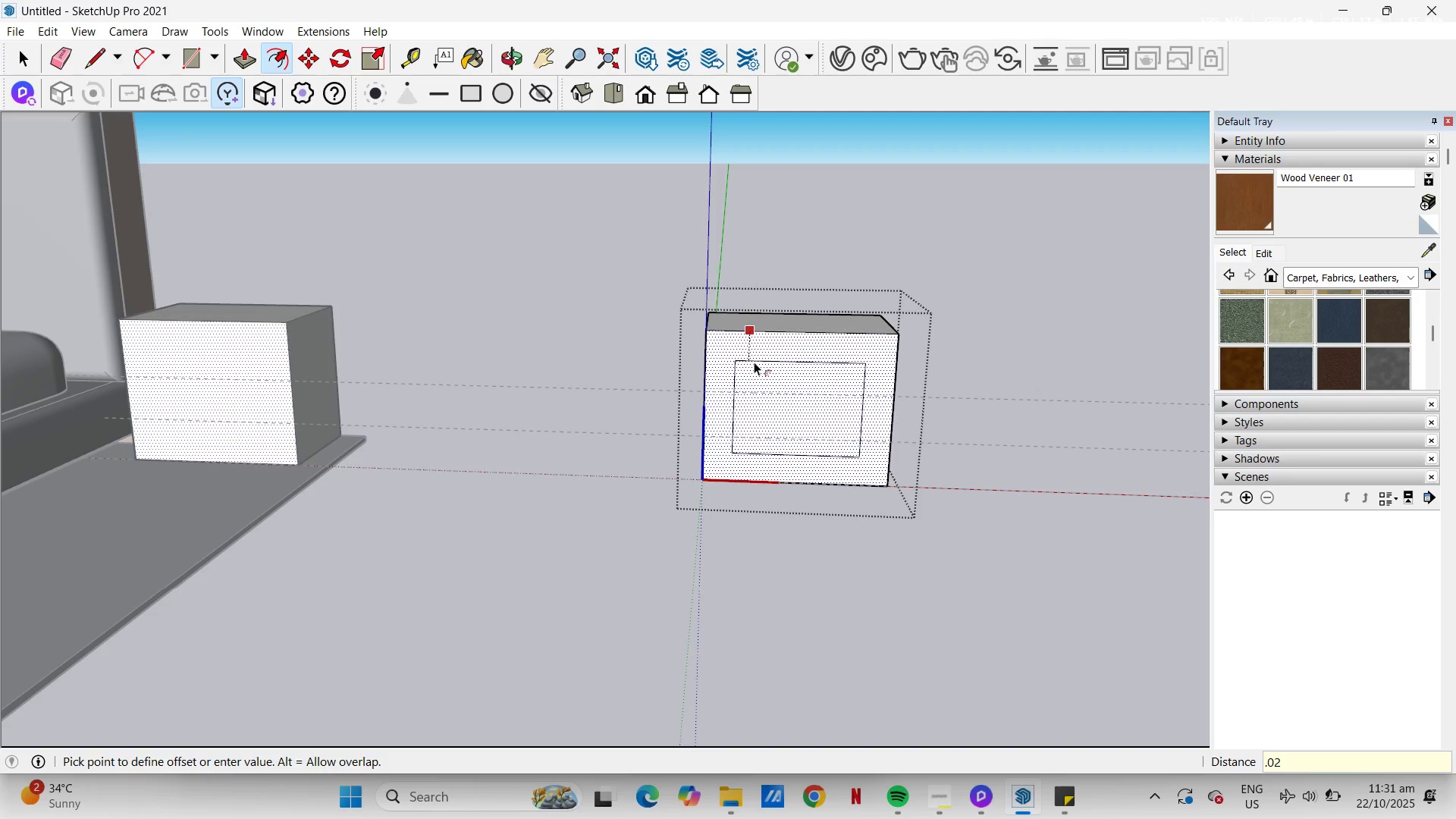 
key(NumpadEnter)
 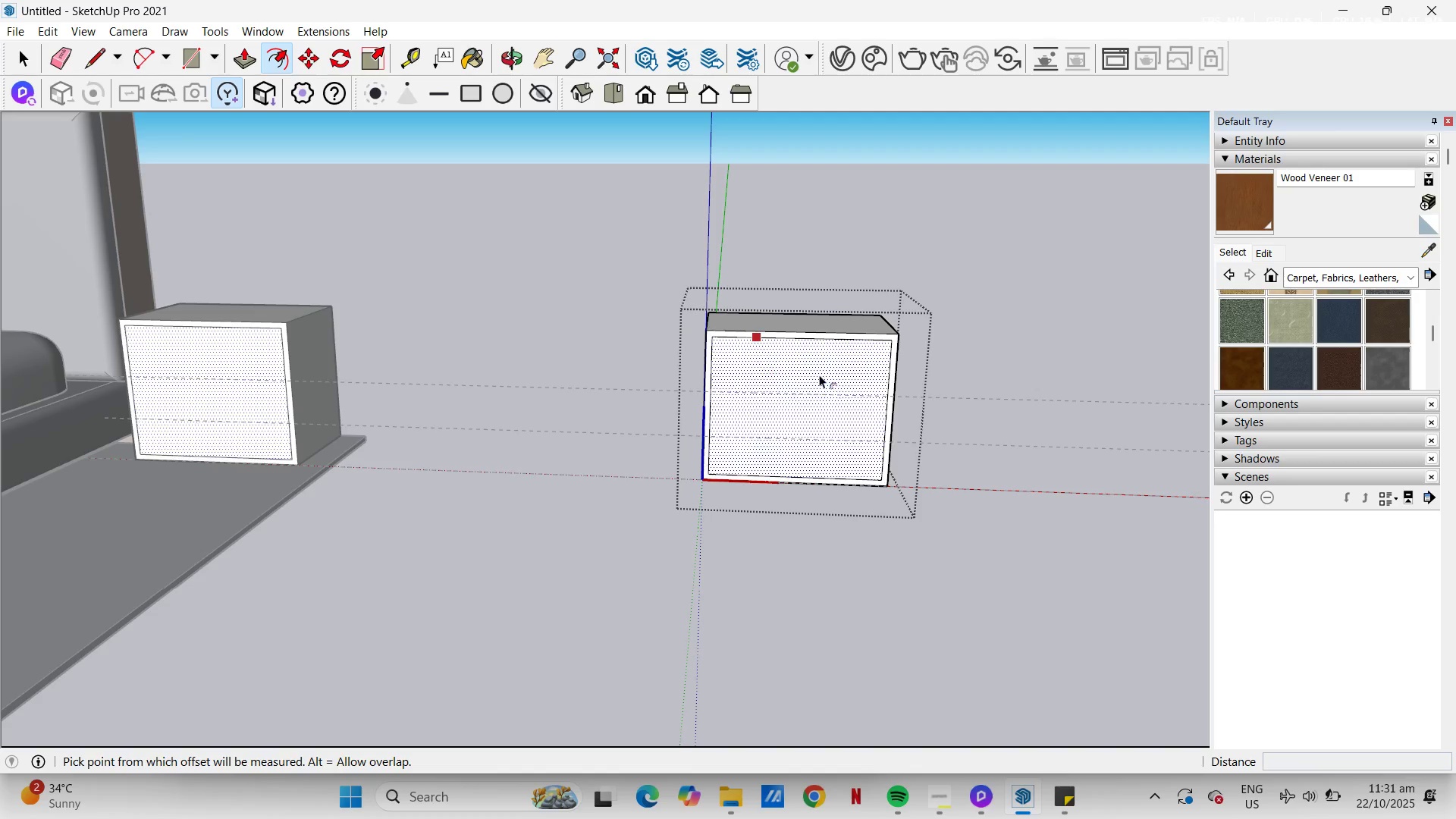 
scroll: coordinate [795, 413], scroll_direction: up, amount: 12.0
 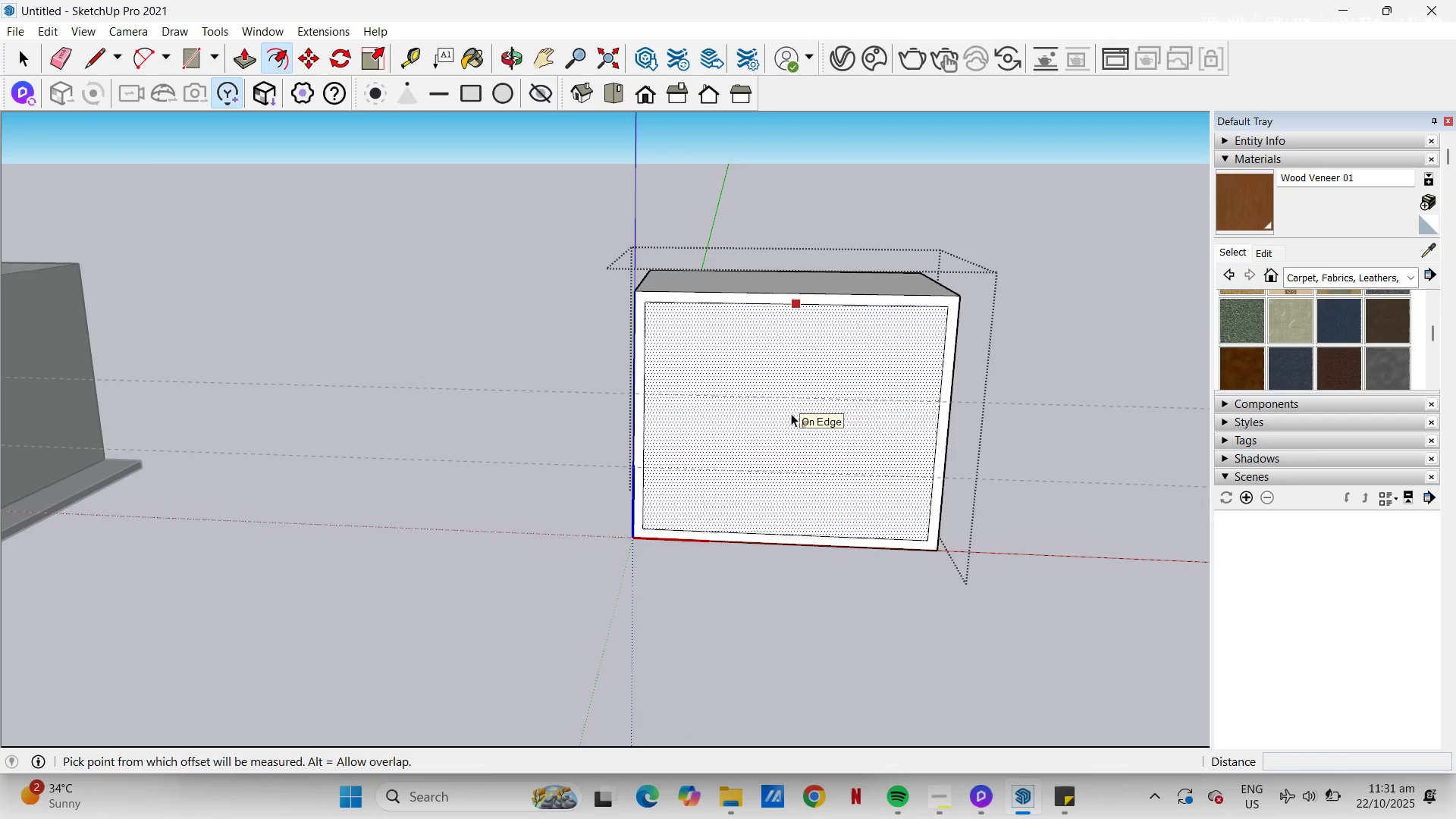 
key(L)
 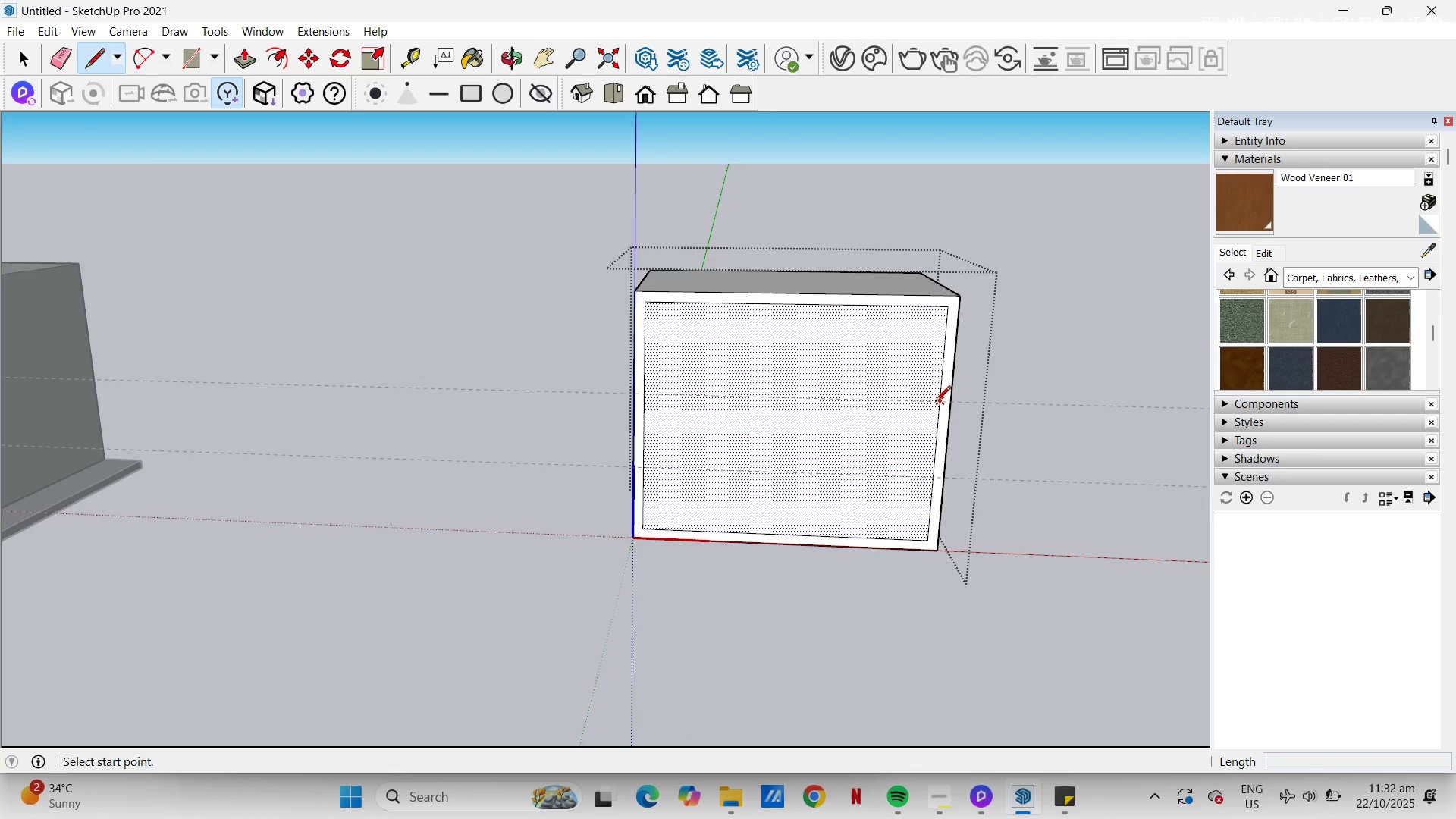 
left_click([935, 403])
 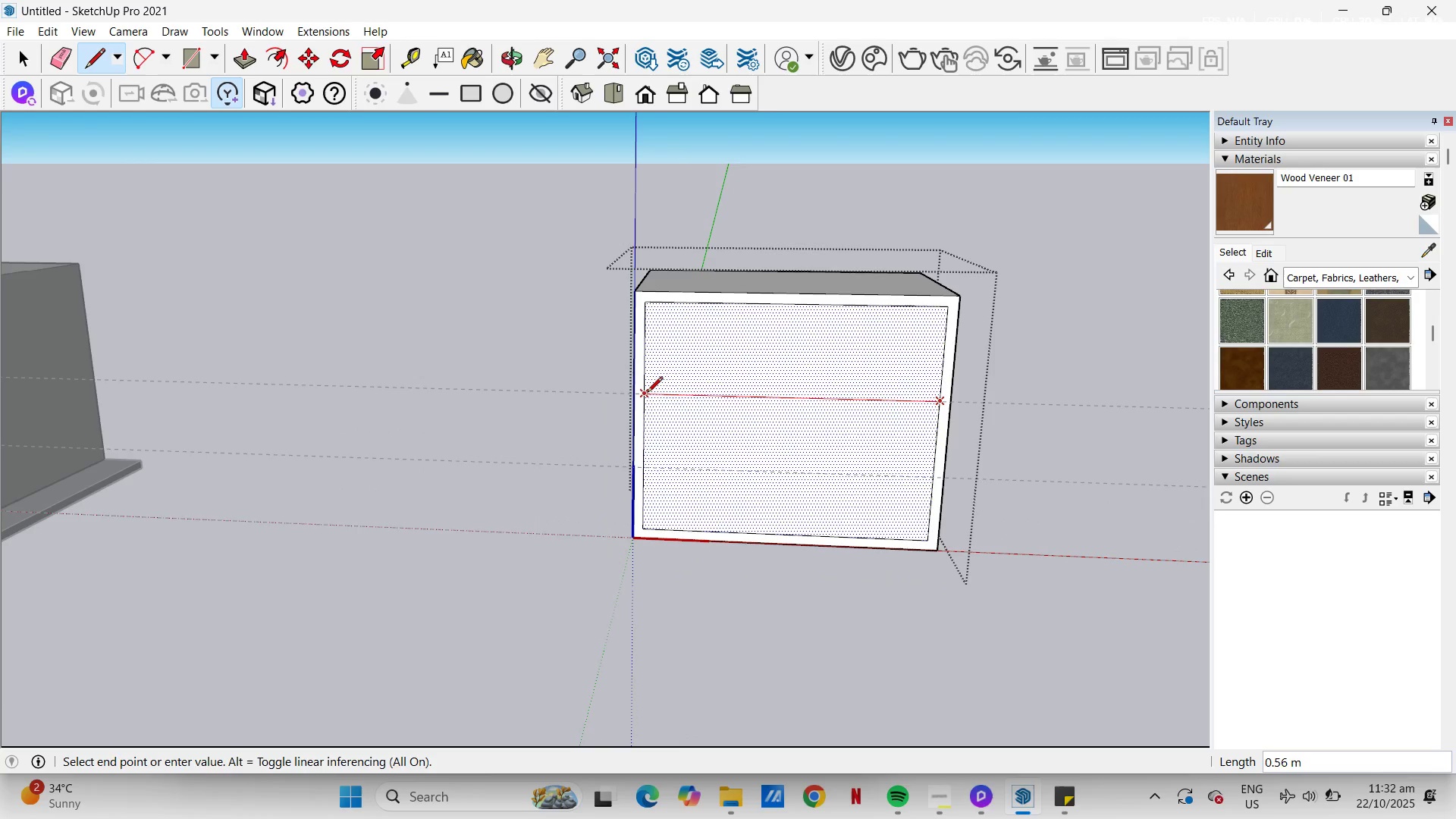 
left_click([647, 394])
 